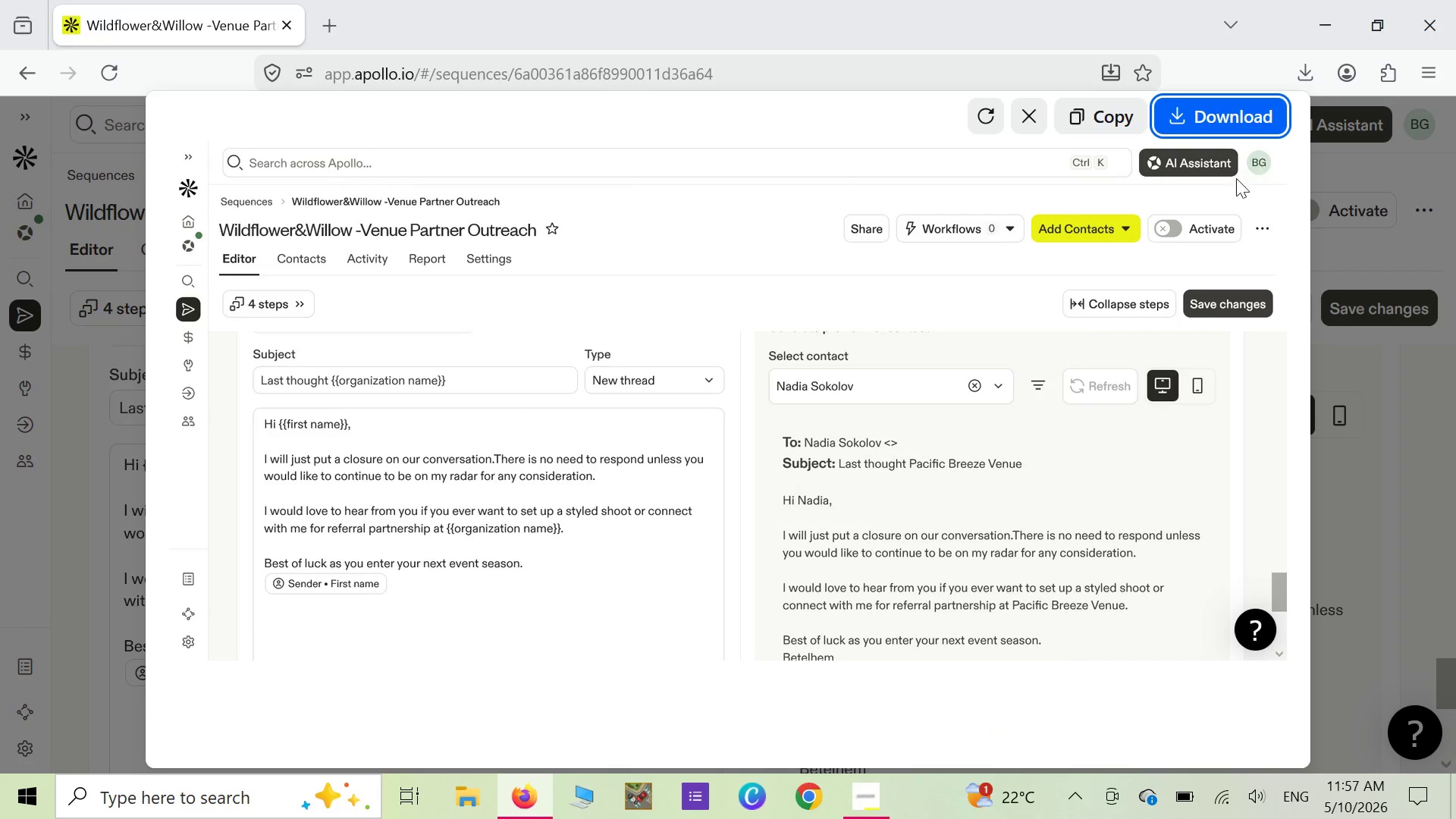 
left_click([1222, 115])
 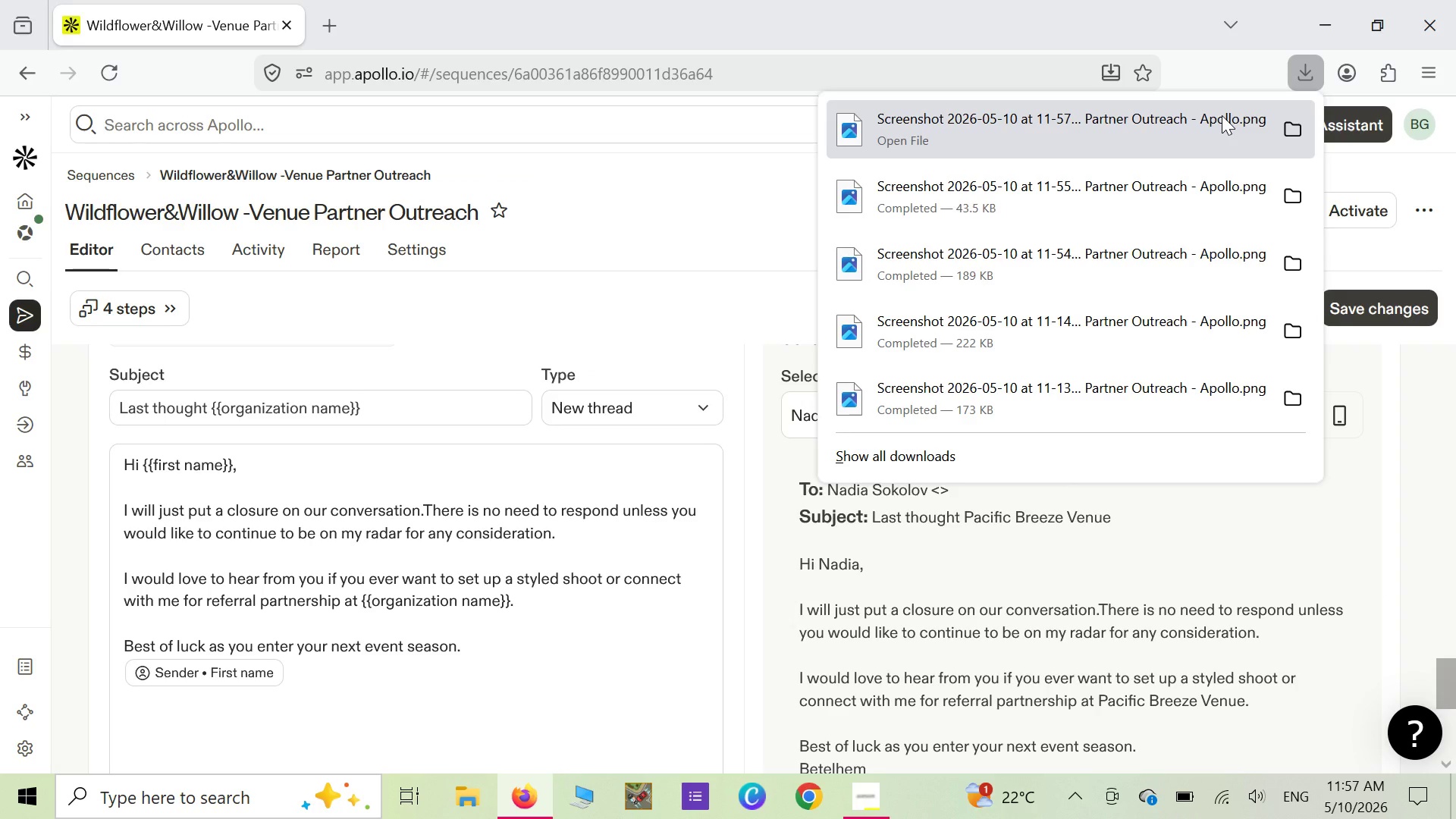 
wait(9.58)
 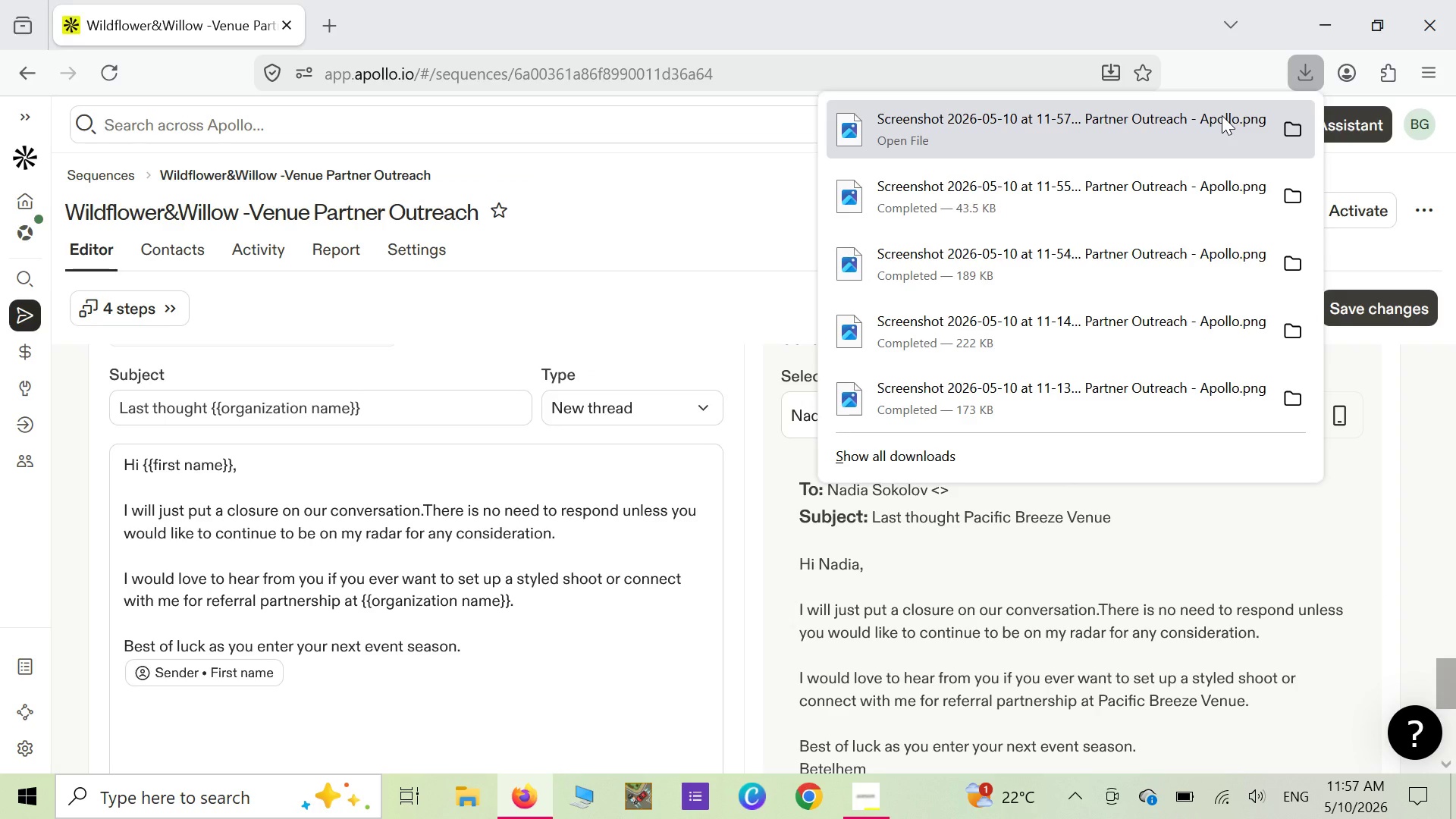 
left_click([702, 240])
 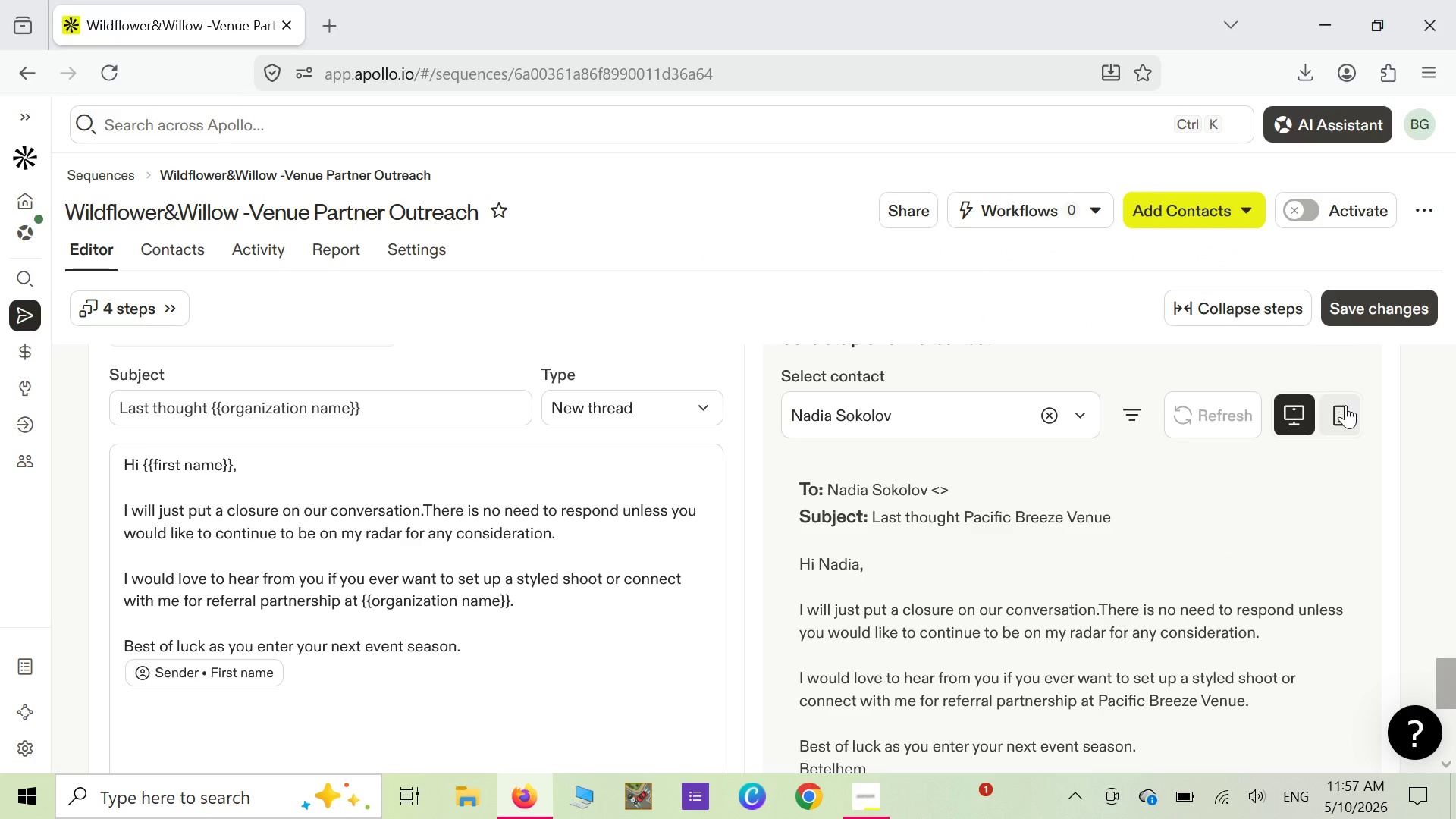 
left_click([1345, 405])
 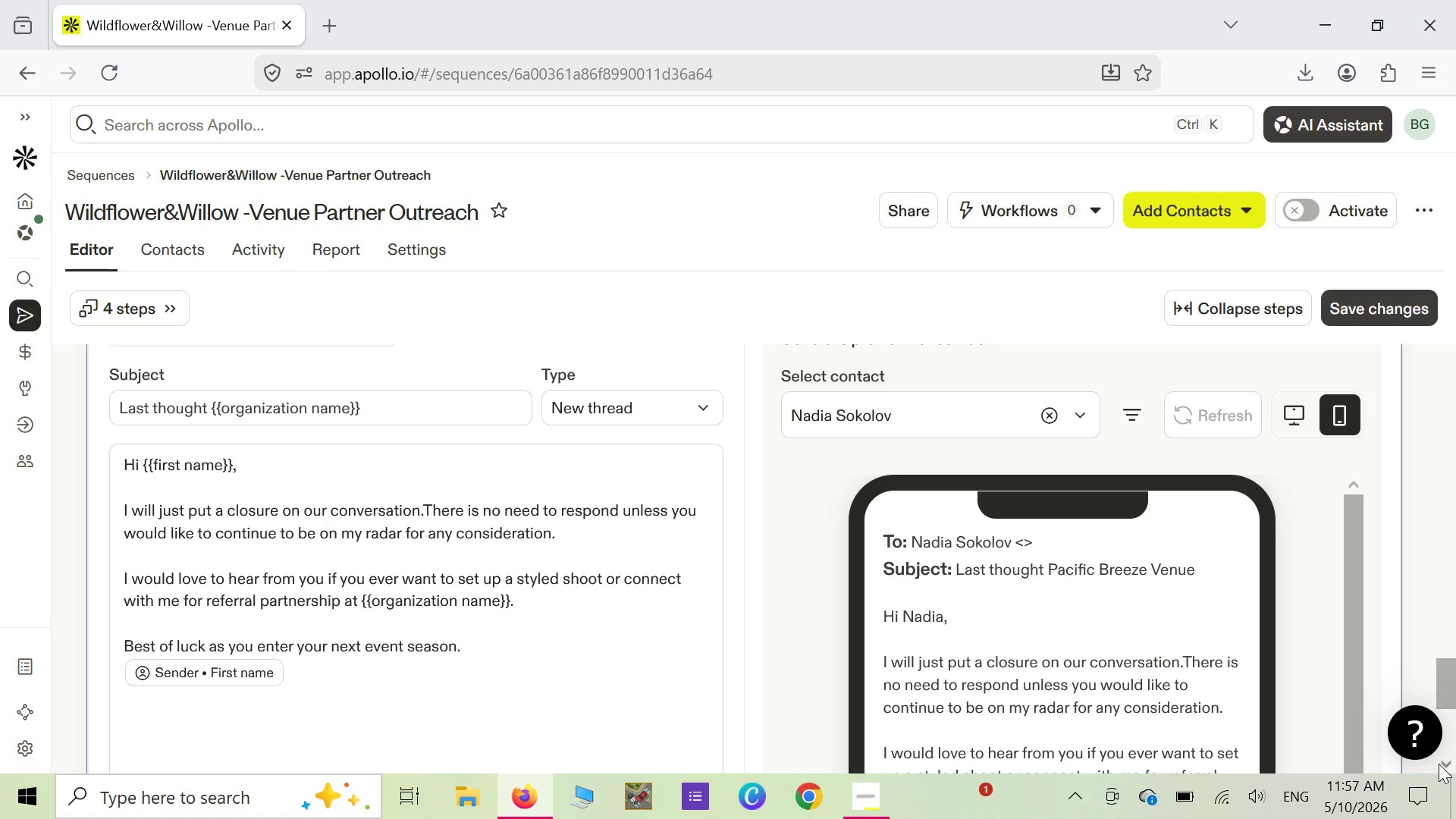 
wait(5.31)
 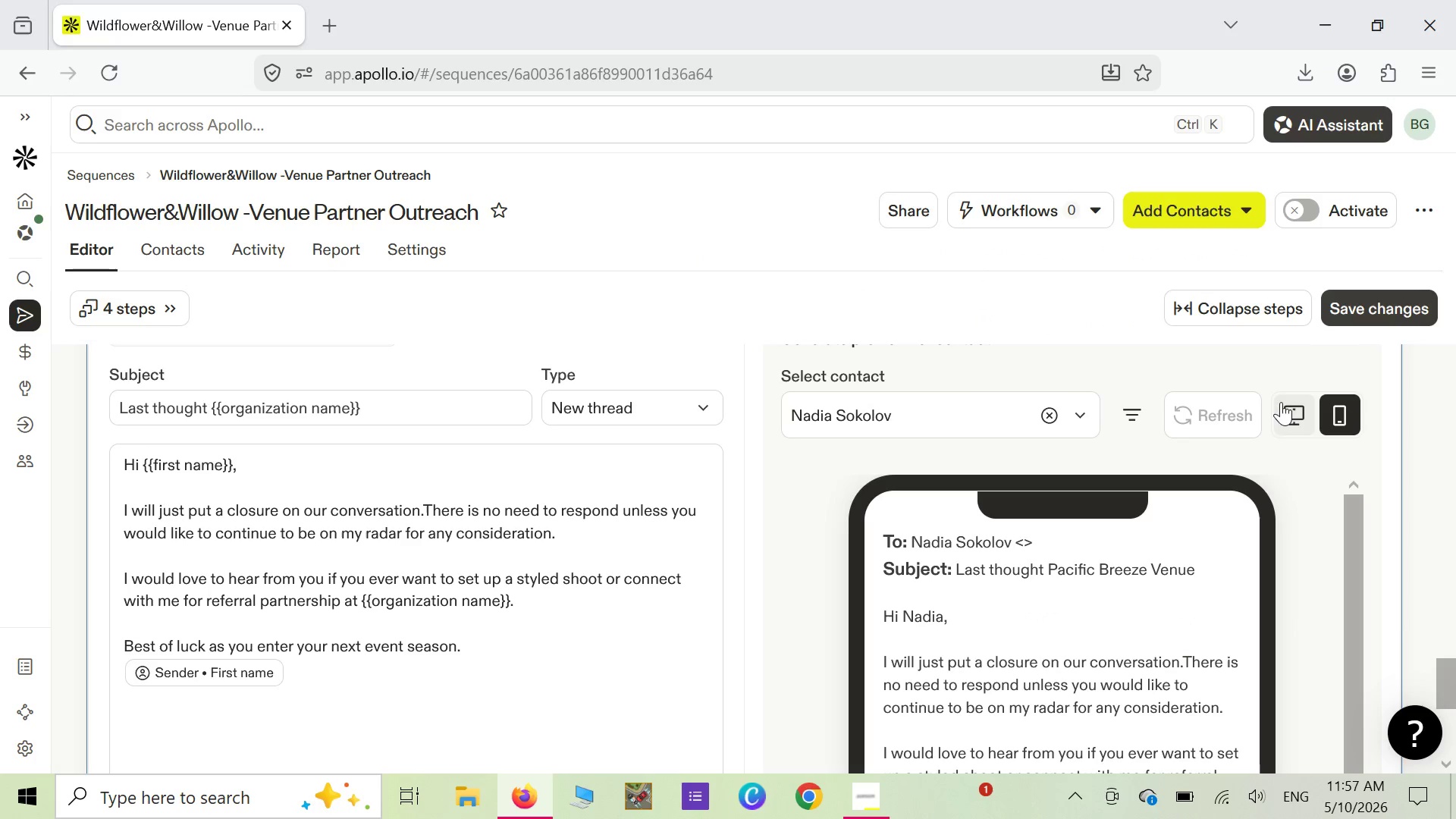 
double_click([1455, 765])
 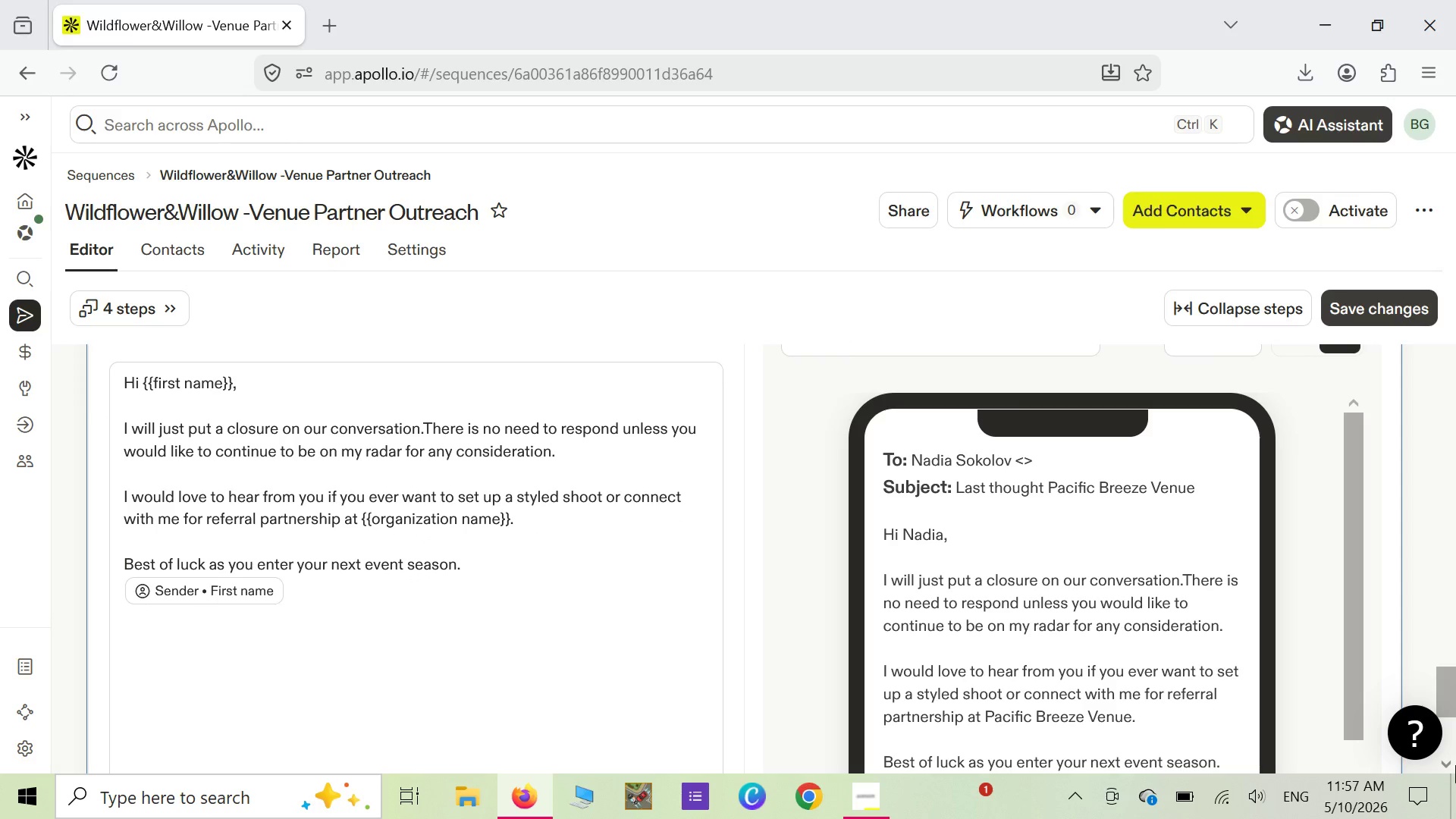 
left_click([1455, 765])
 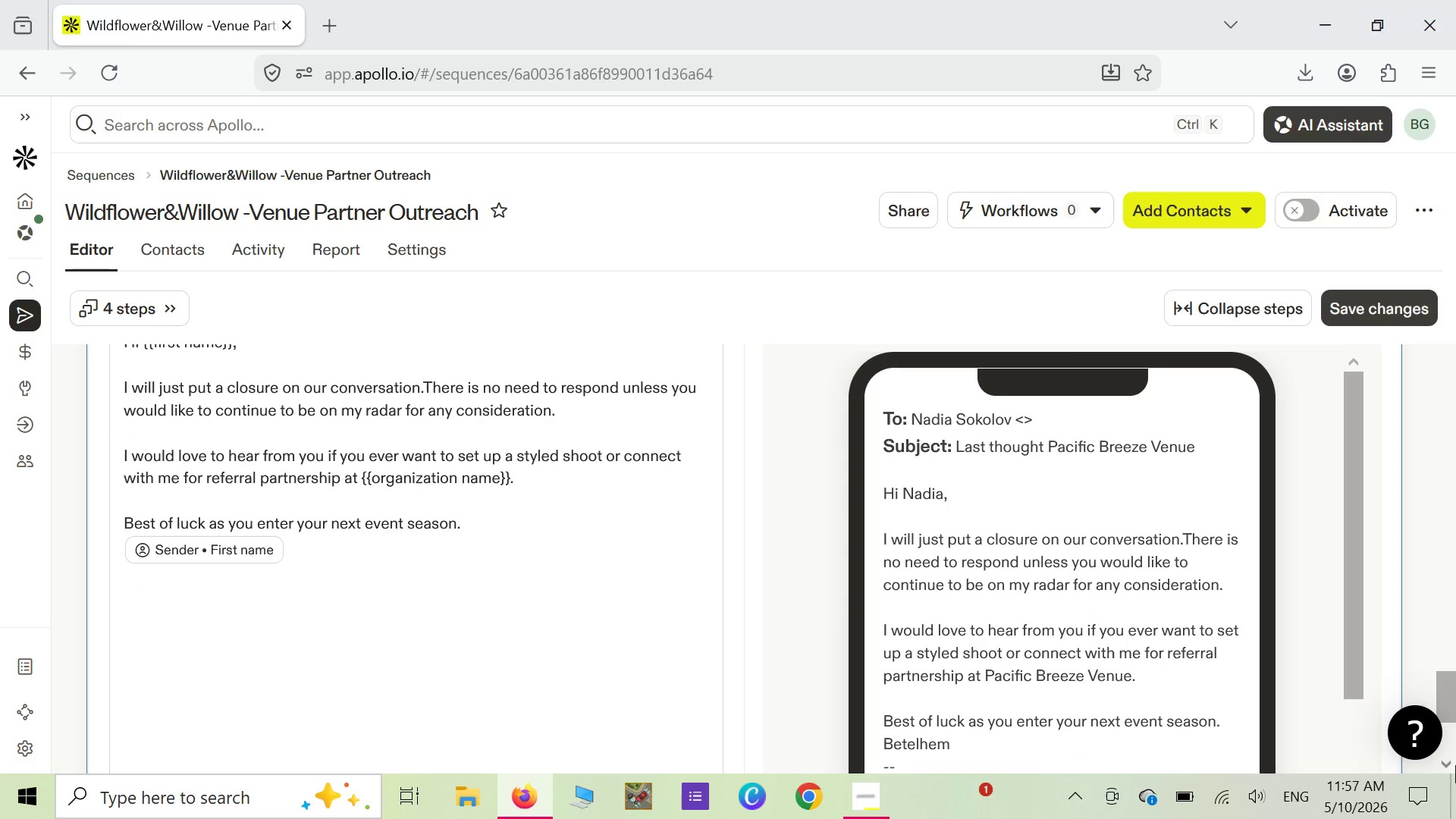 
left_click([1455, 765])
 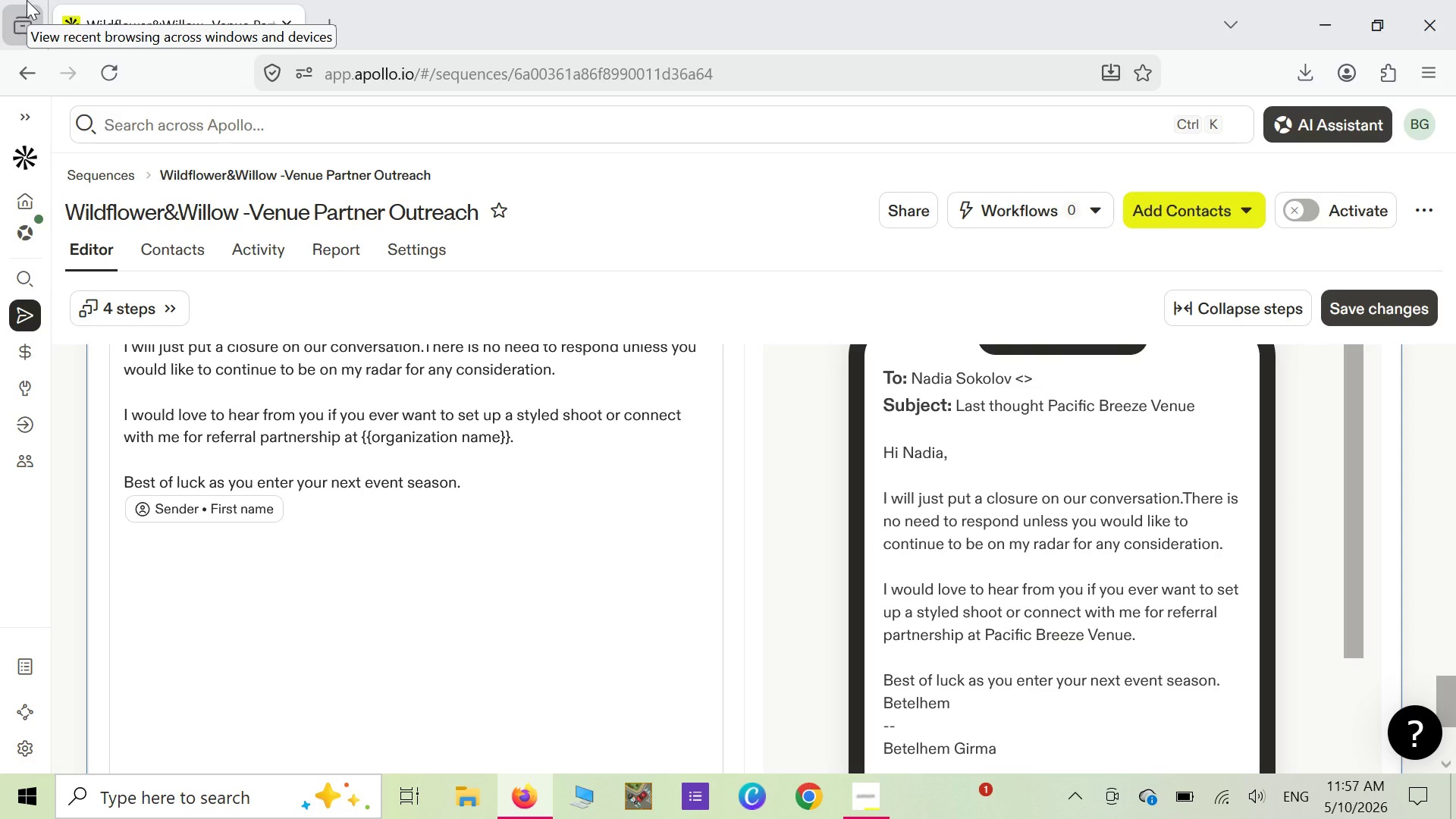 
wait(27.06)
 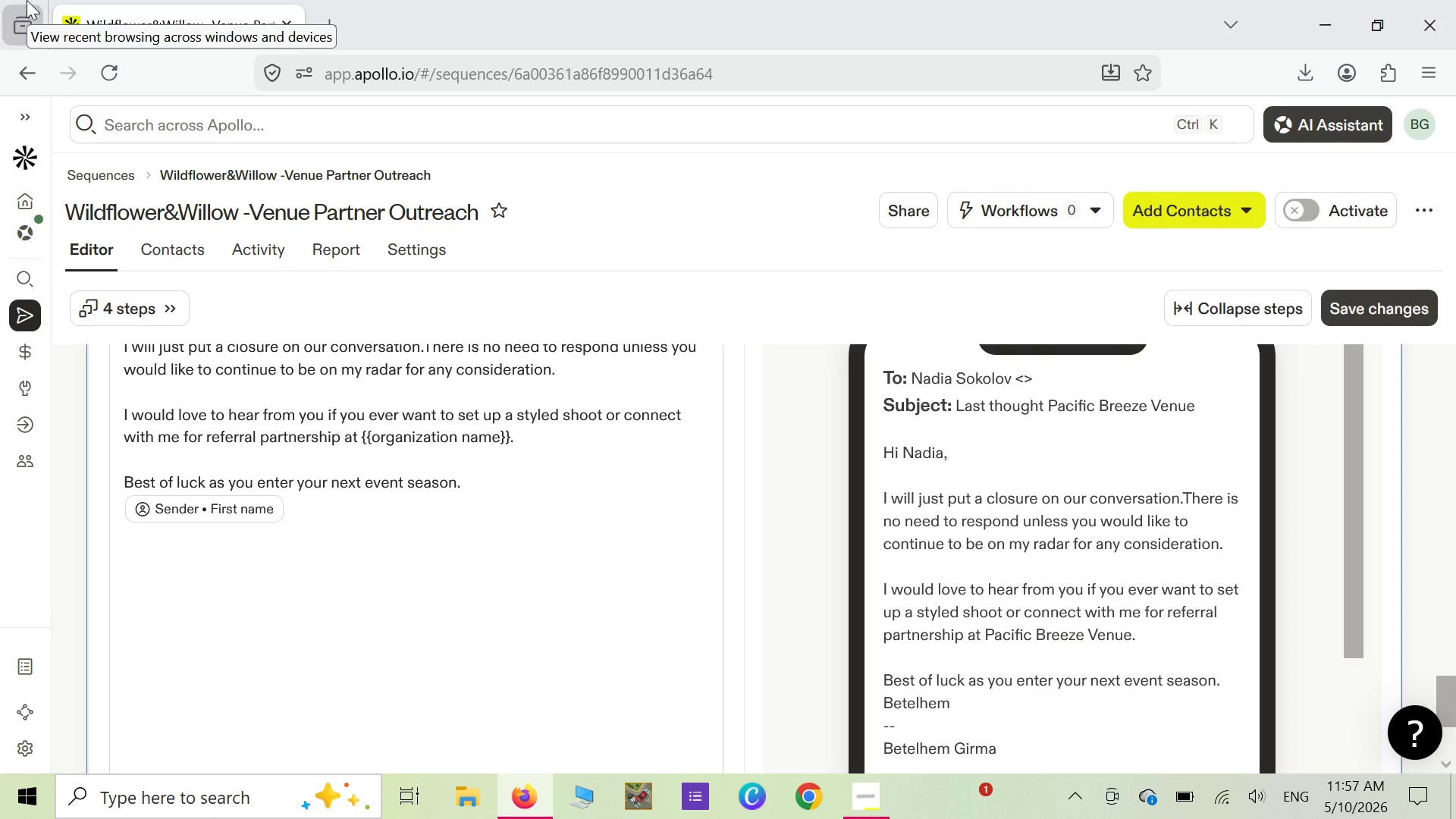 
left_click([879, 374])
 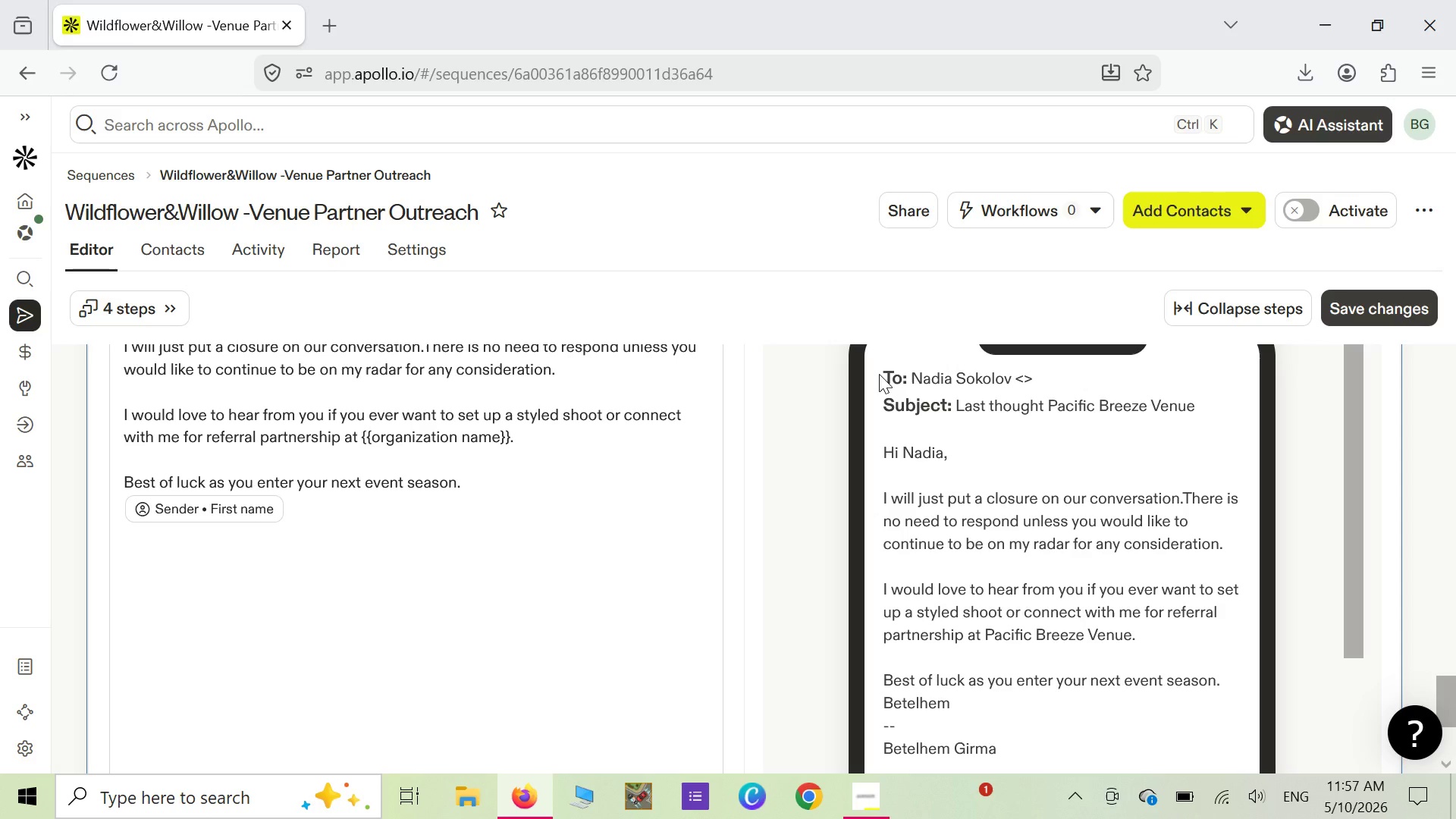 
right_click([879, 374])
 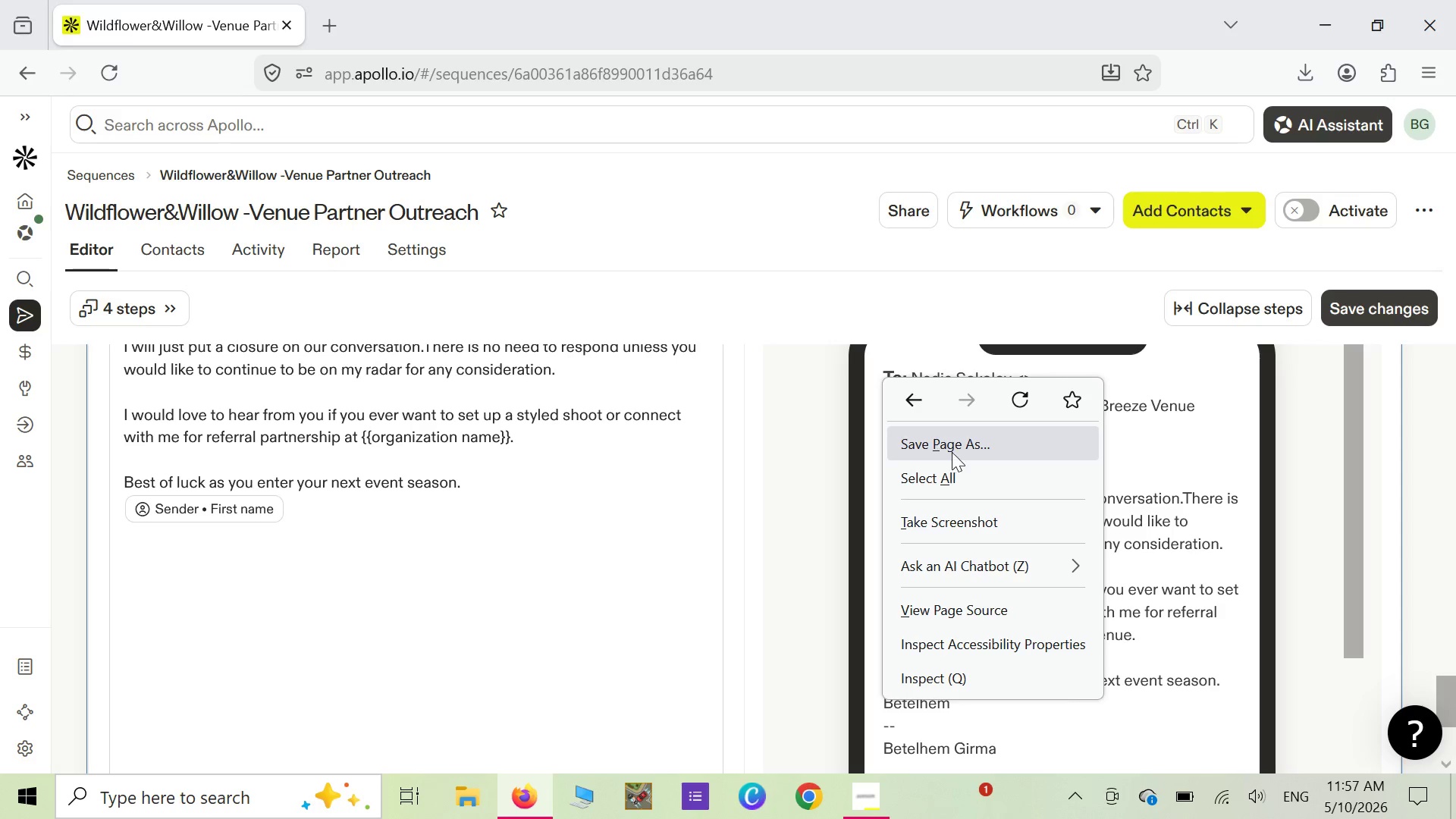 
left_click_drag(start_coordinate=[966, 520], to_coordinate=[984, 527])
 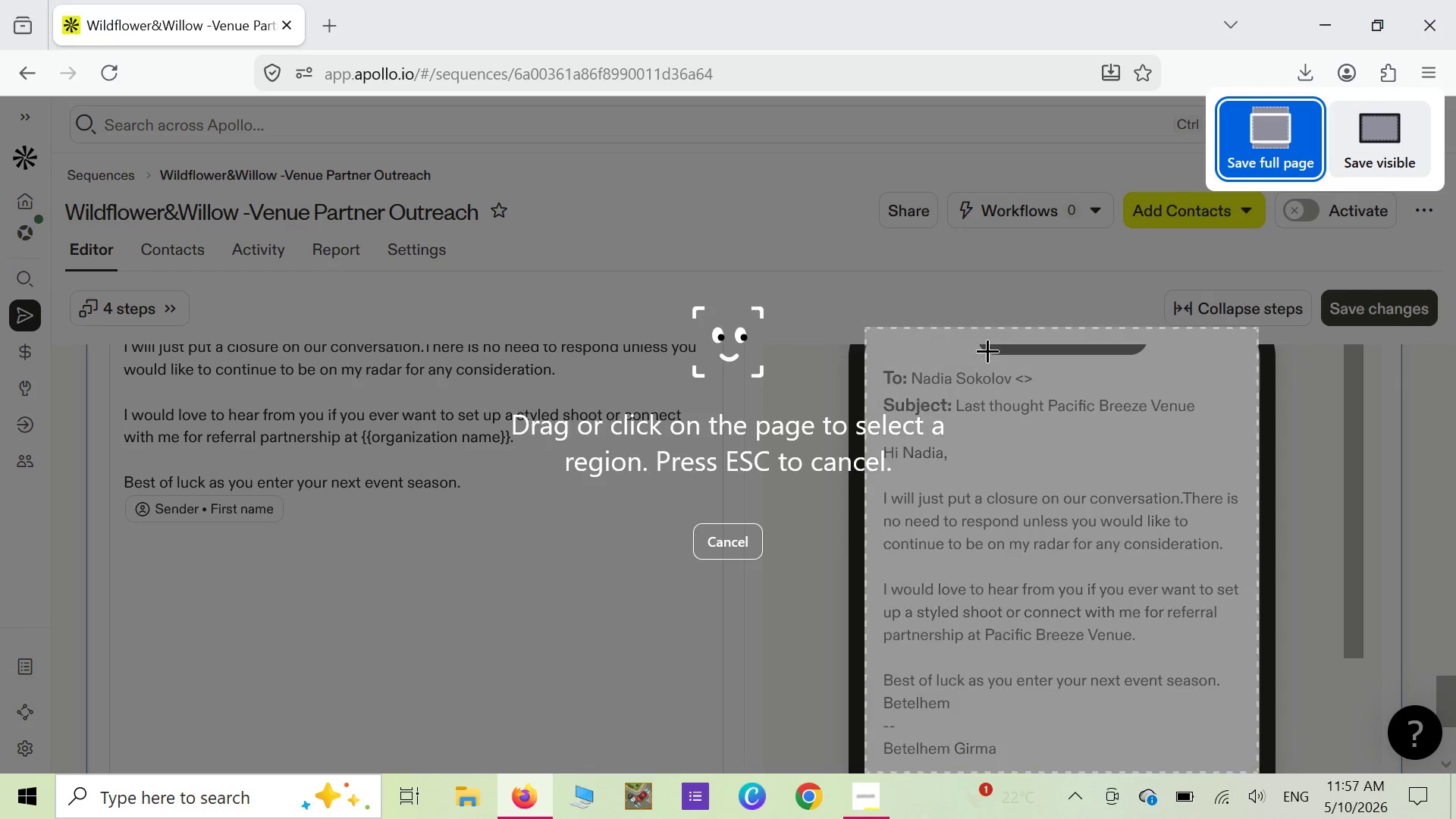 
left_click([987, 350])
 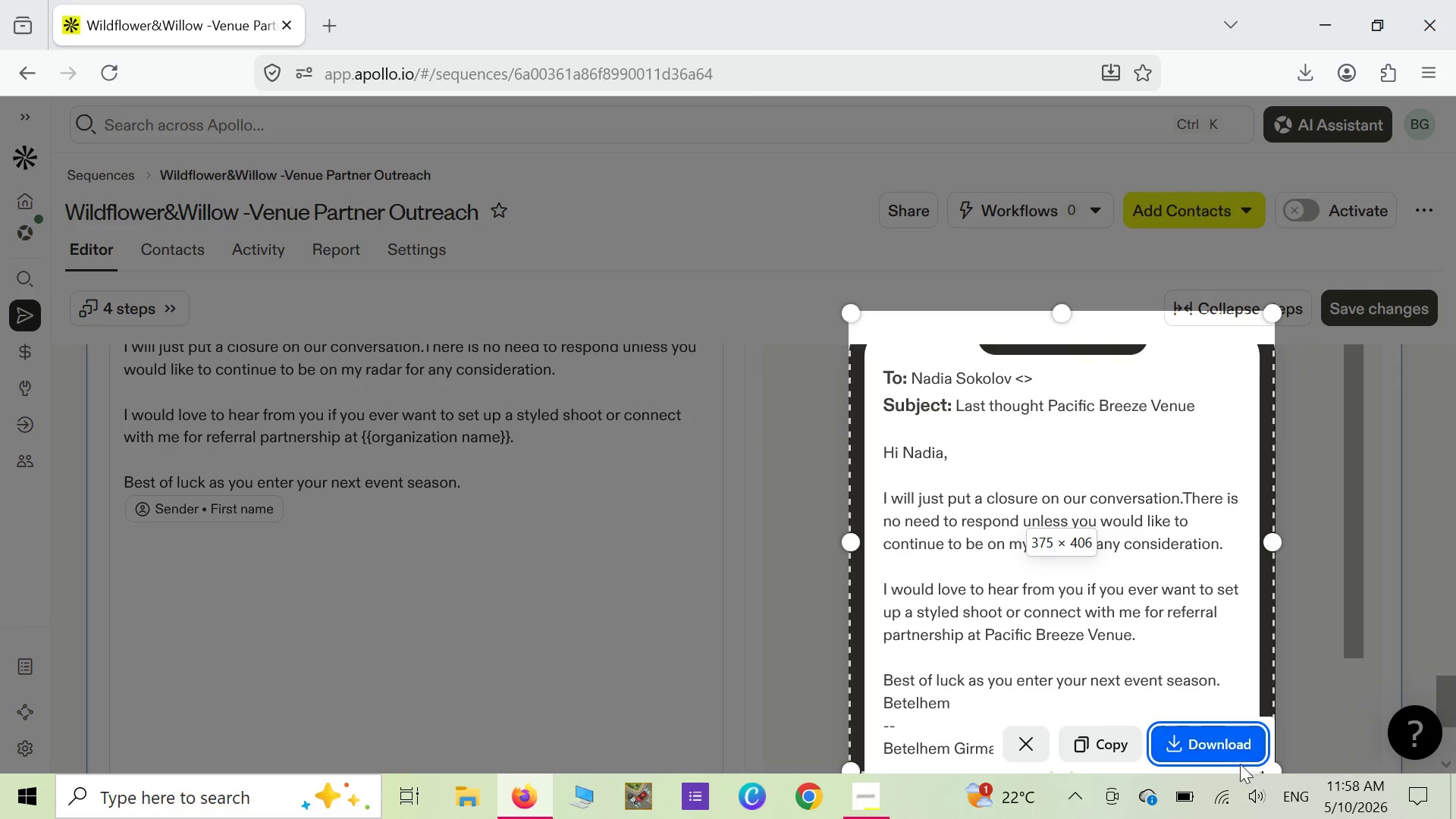 
left_click([1231, 749])
 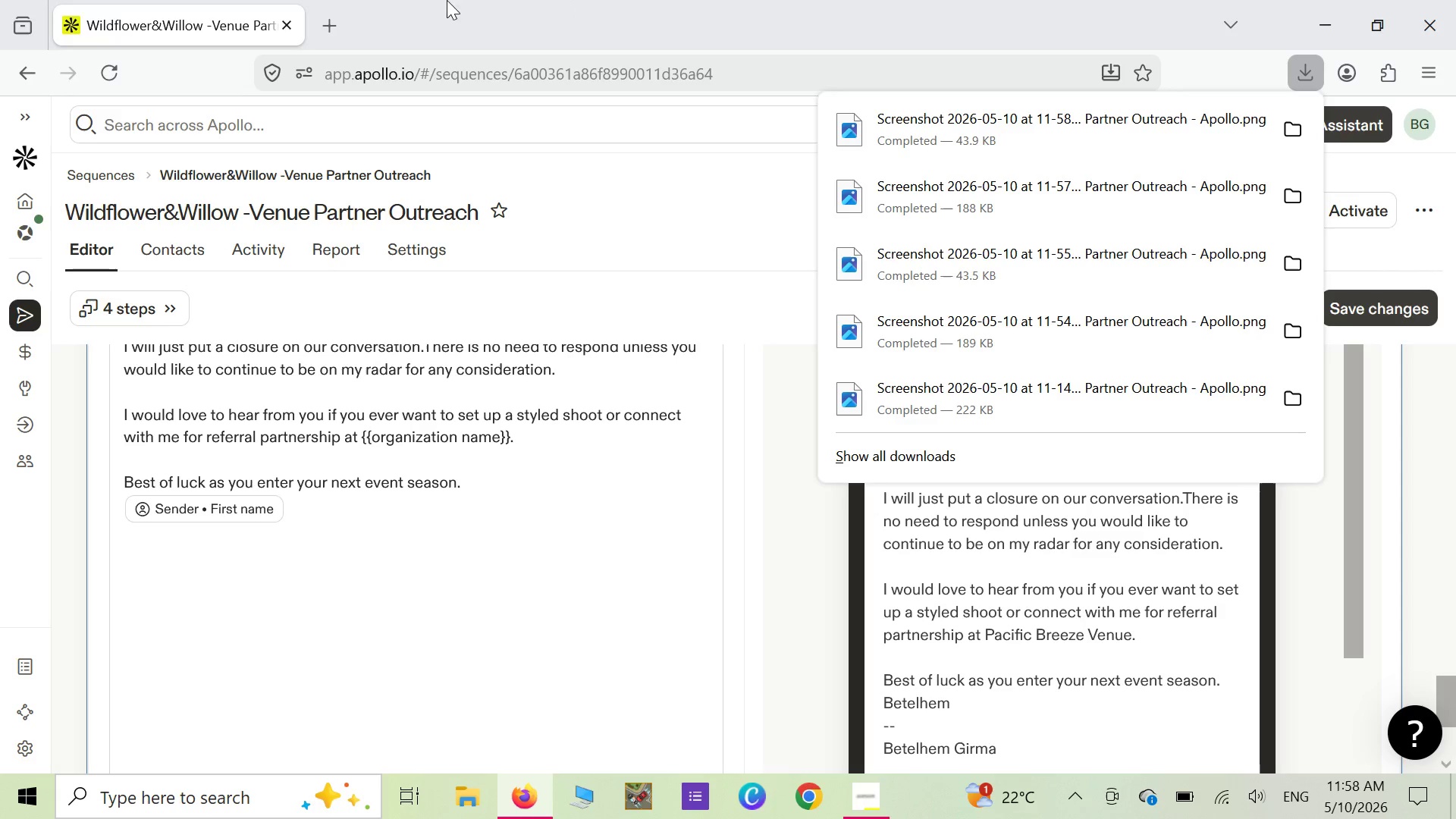 
wait(26.86)
 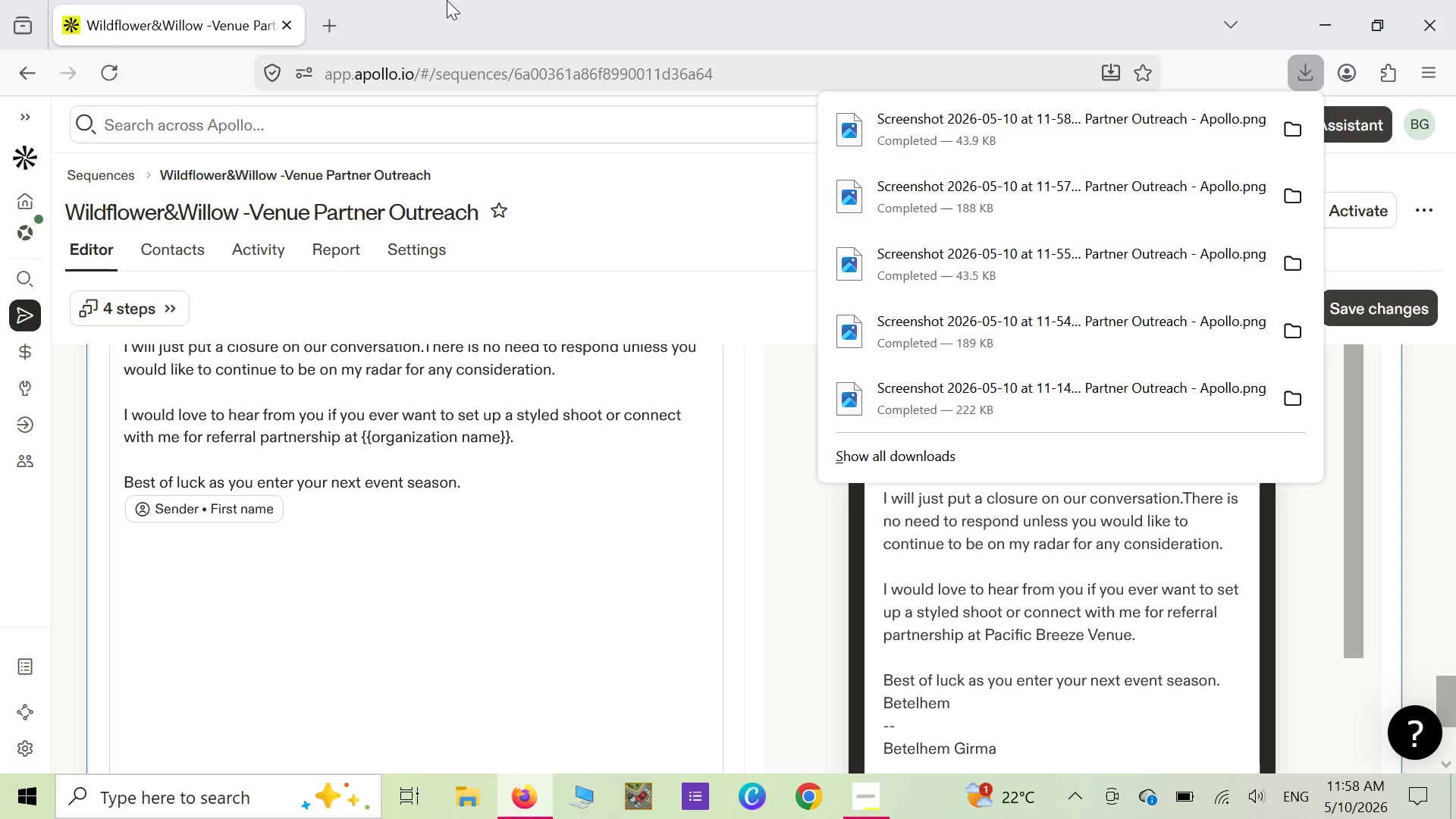 
left_click([695, 251])
 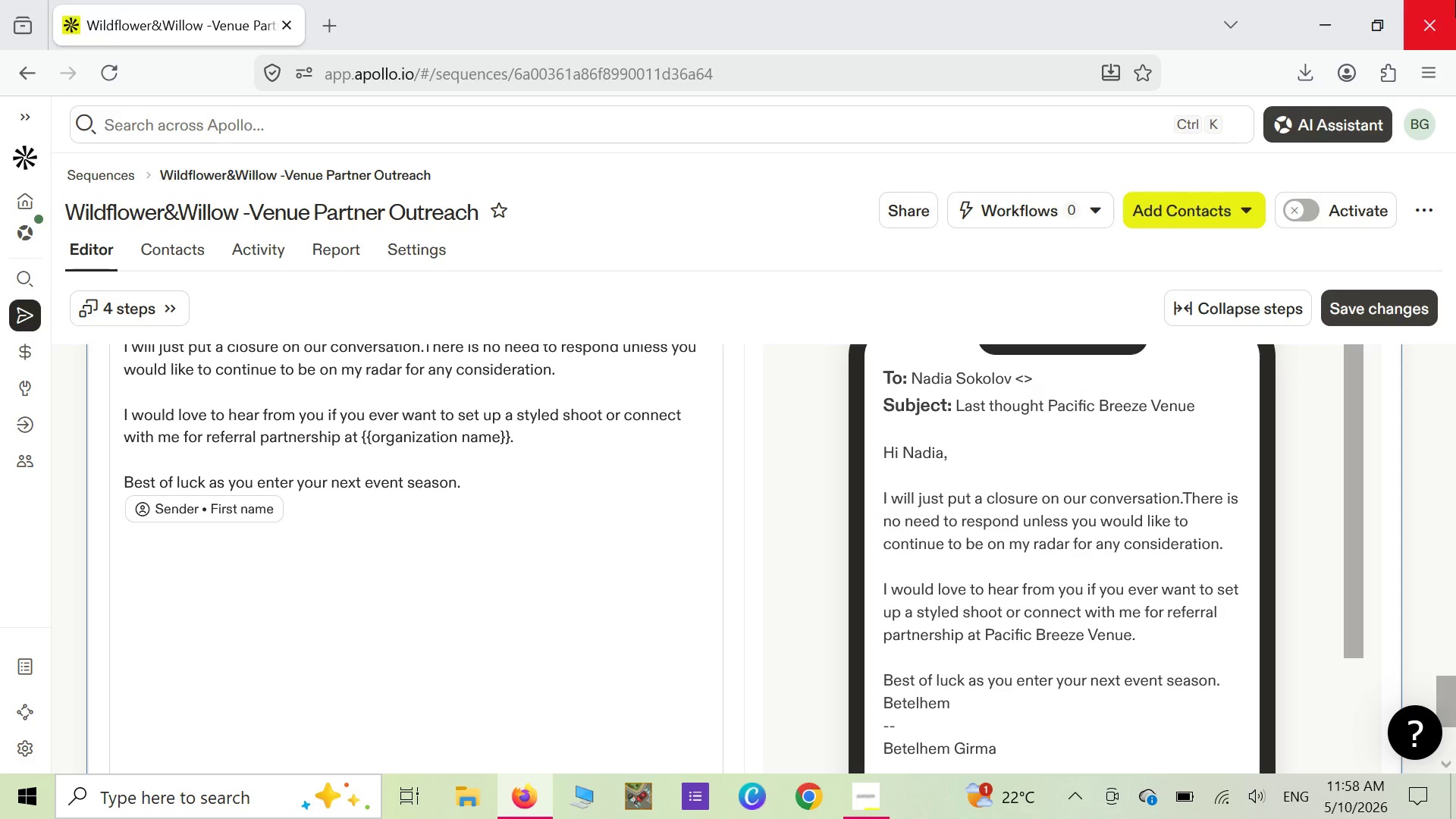 
wait(23.75)
 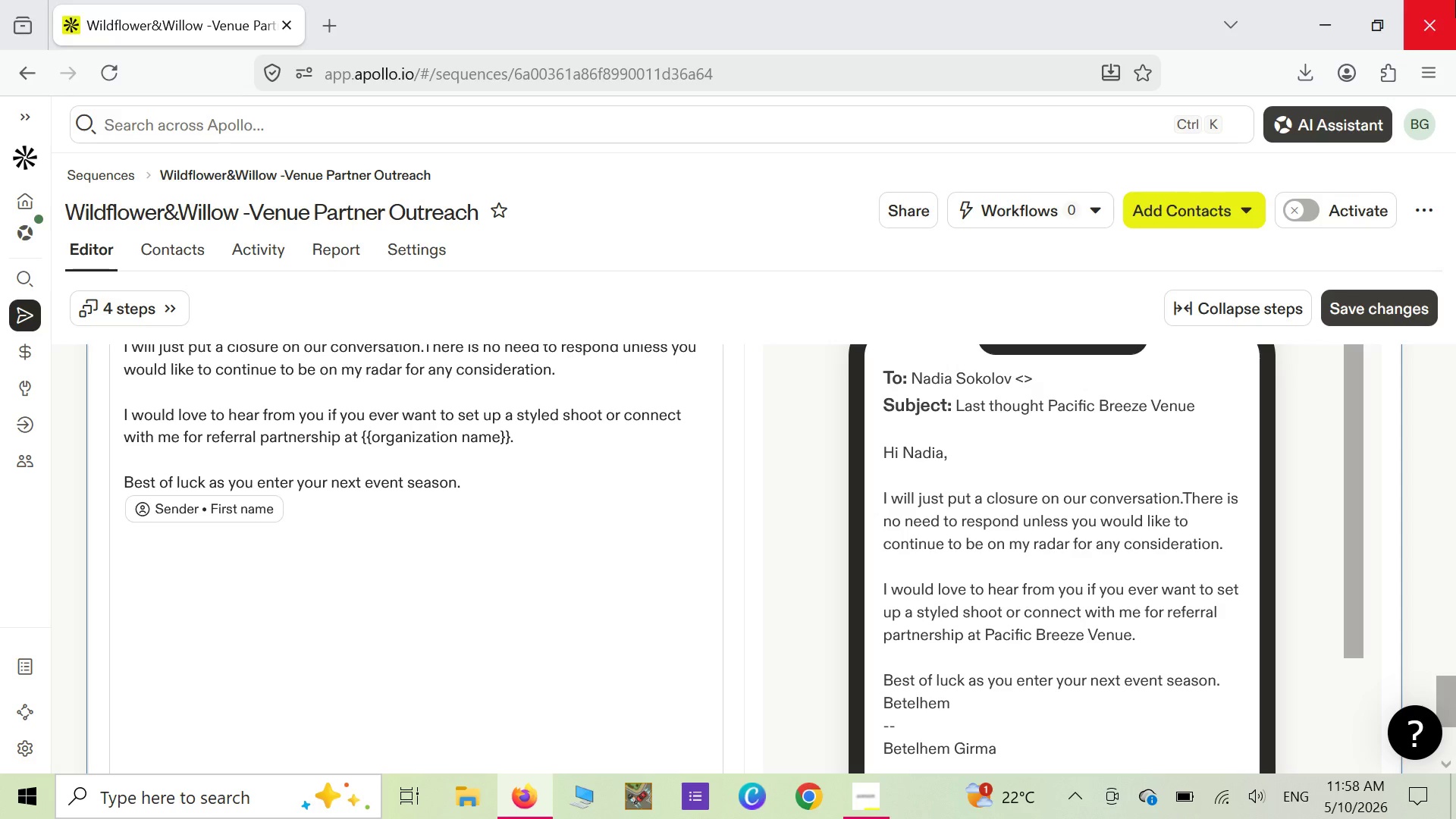 
left_click([174, 312])
 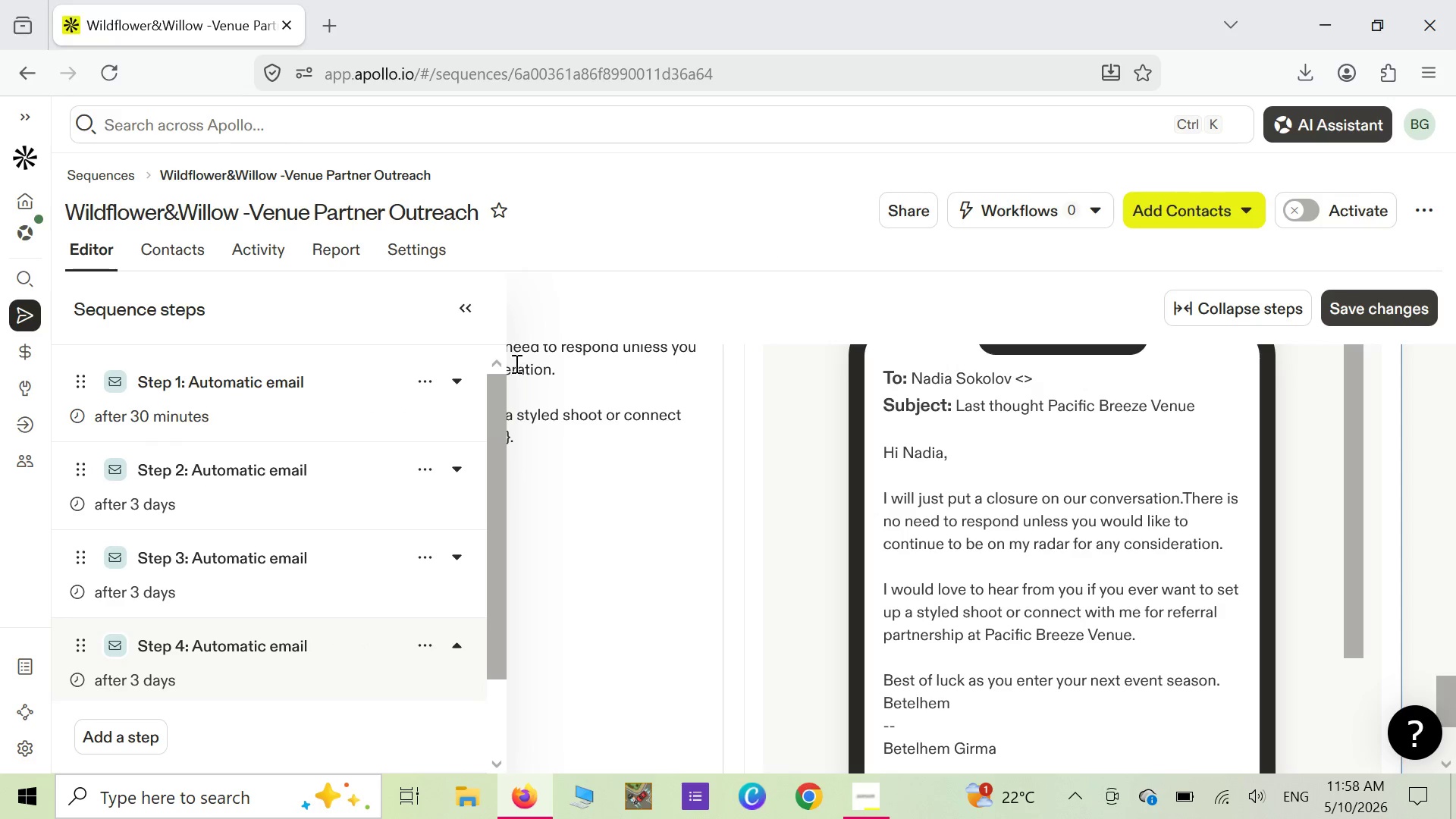 
left_click([466, 314])
 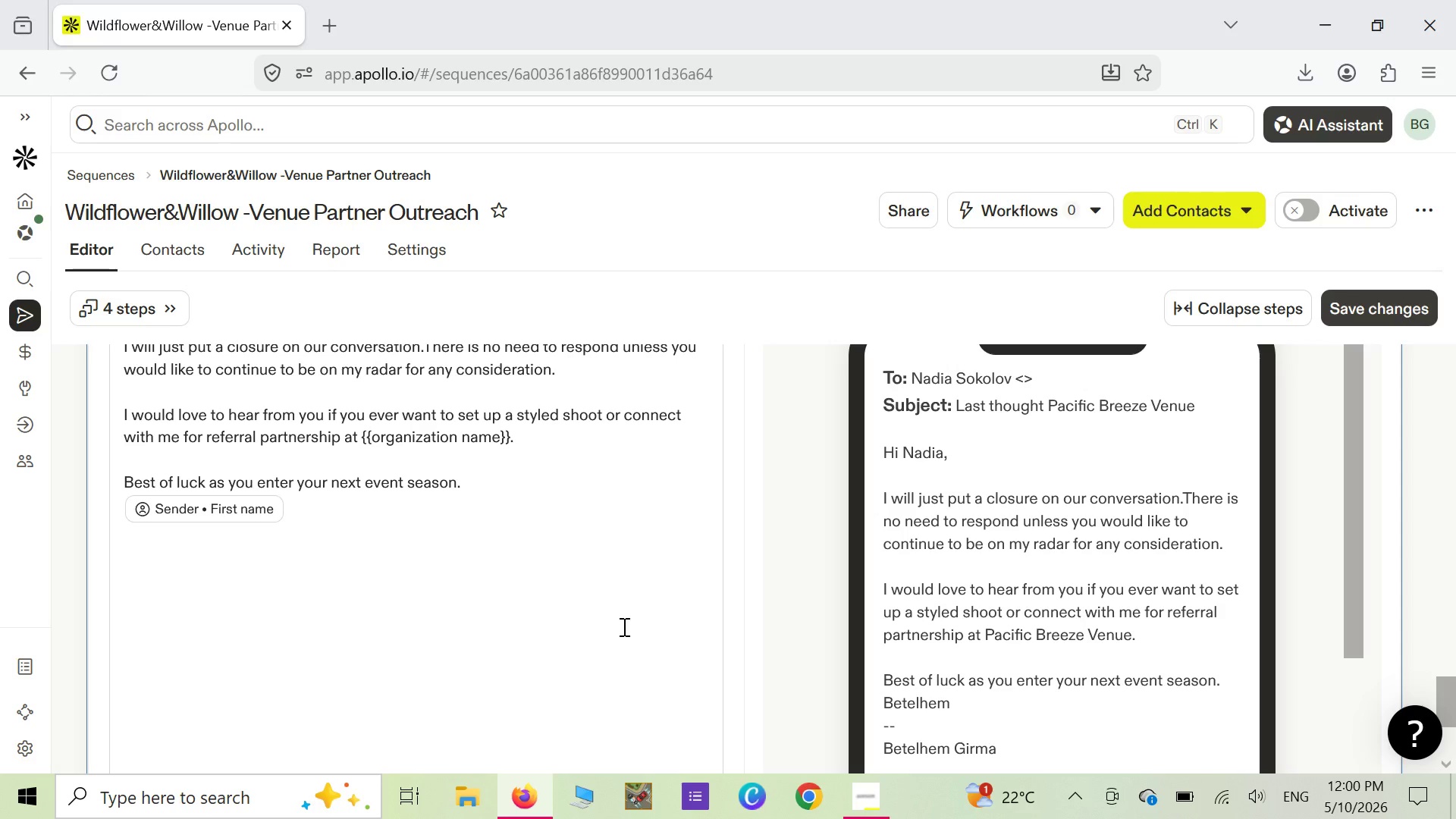 
wait(100.73)
 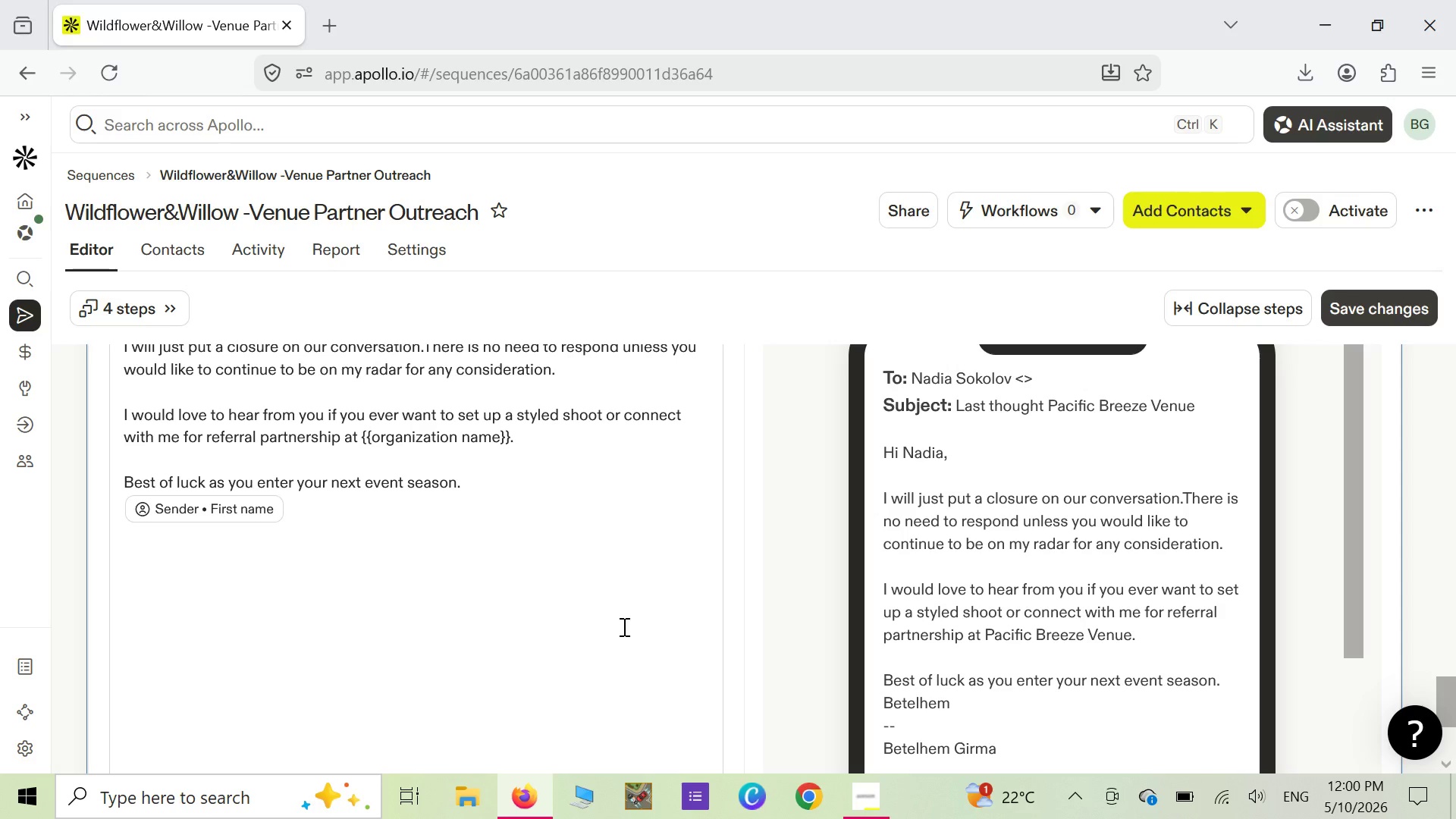 
scroll: coordinate [677, 588], scroll_direction: down, amount: 1.0
 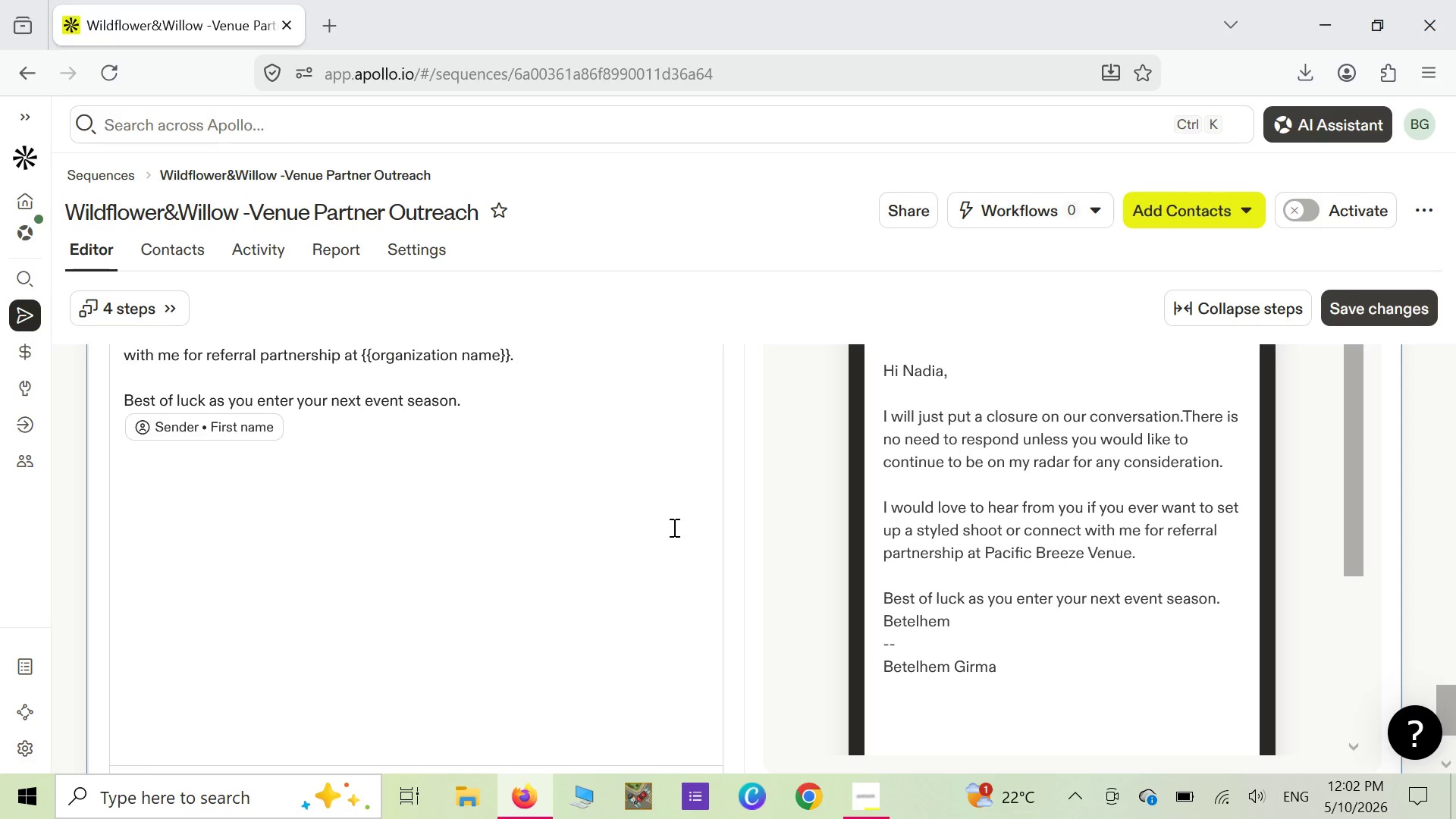 
wait(90.0)
 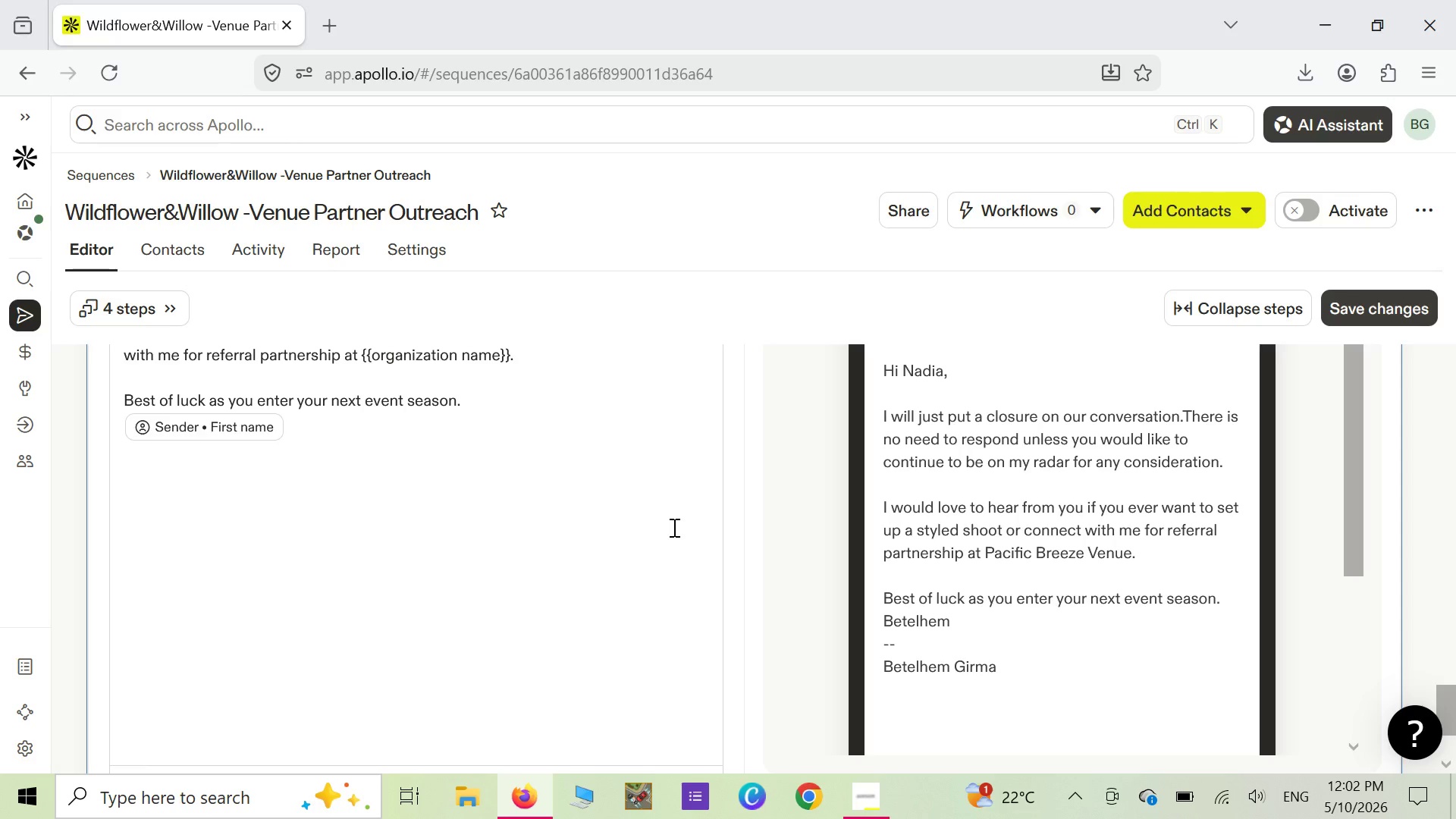 
scroll: coordinate [670, 579], scroll_direction: up, amount: 2.0
 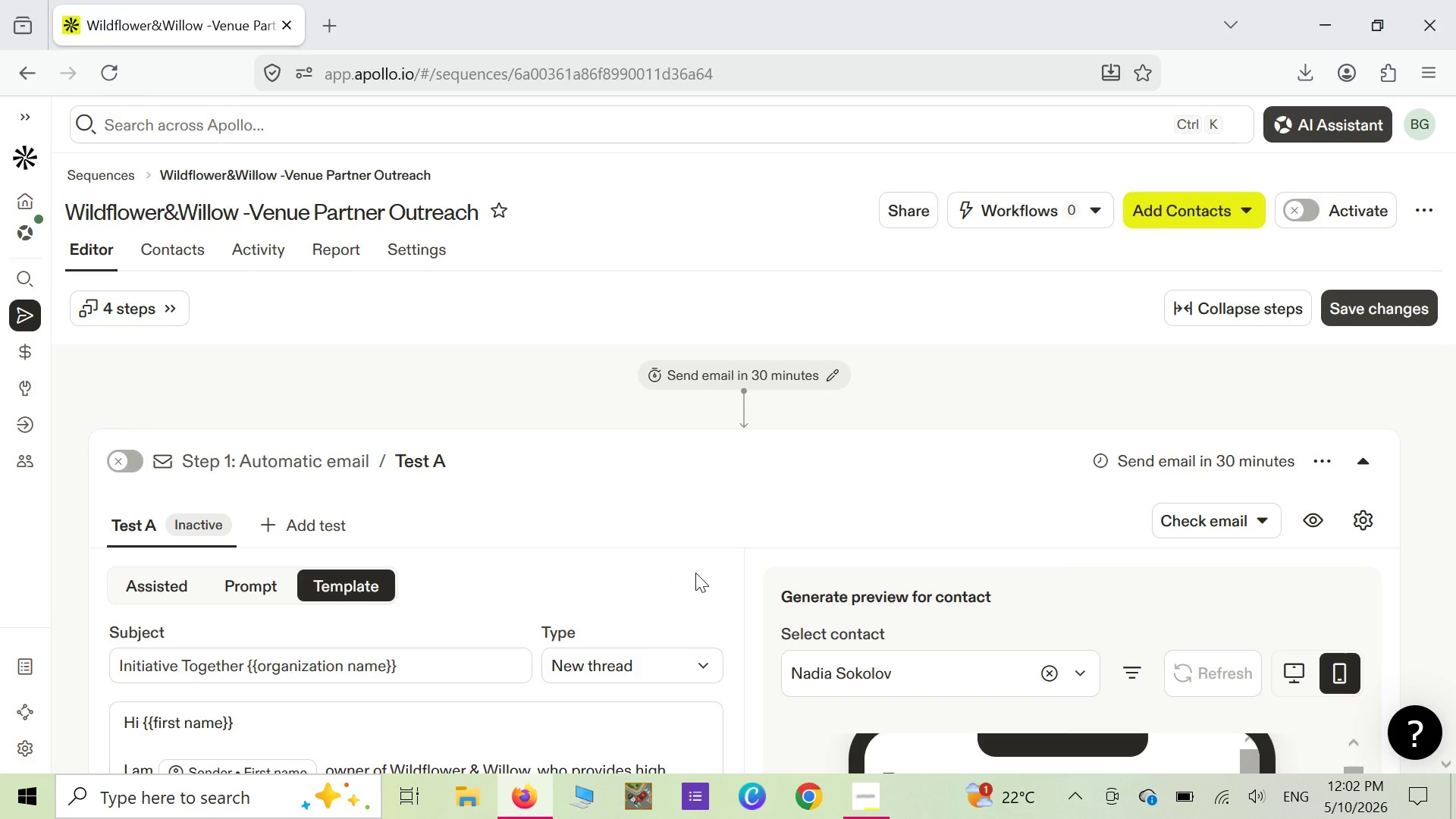 
wait(7.49)
 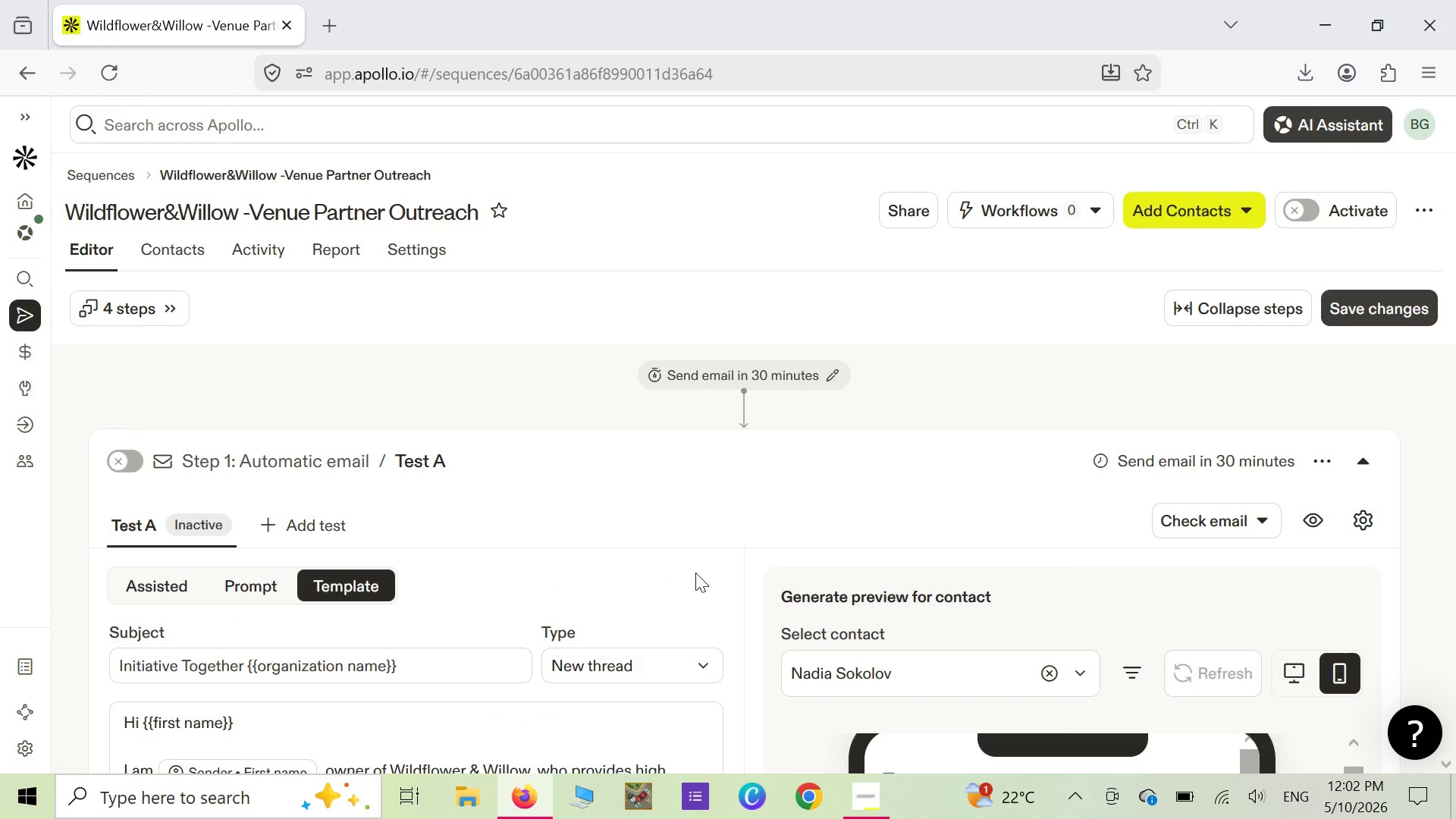 
mouse_move([859, 777])
 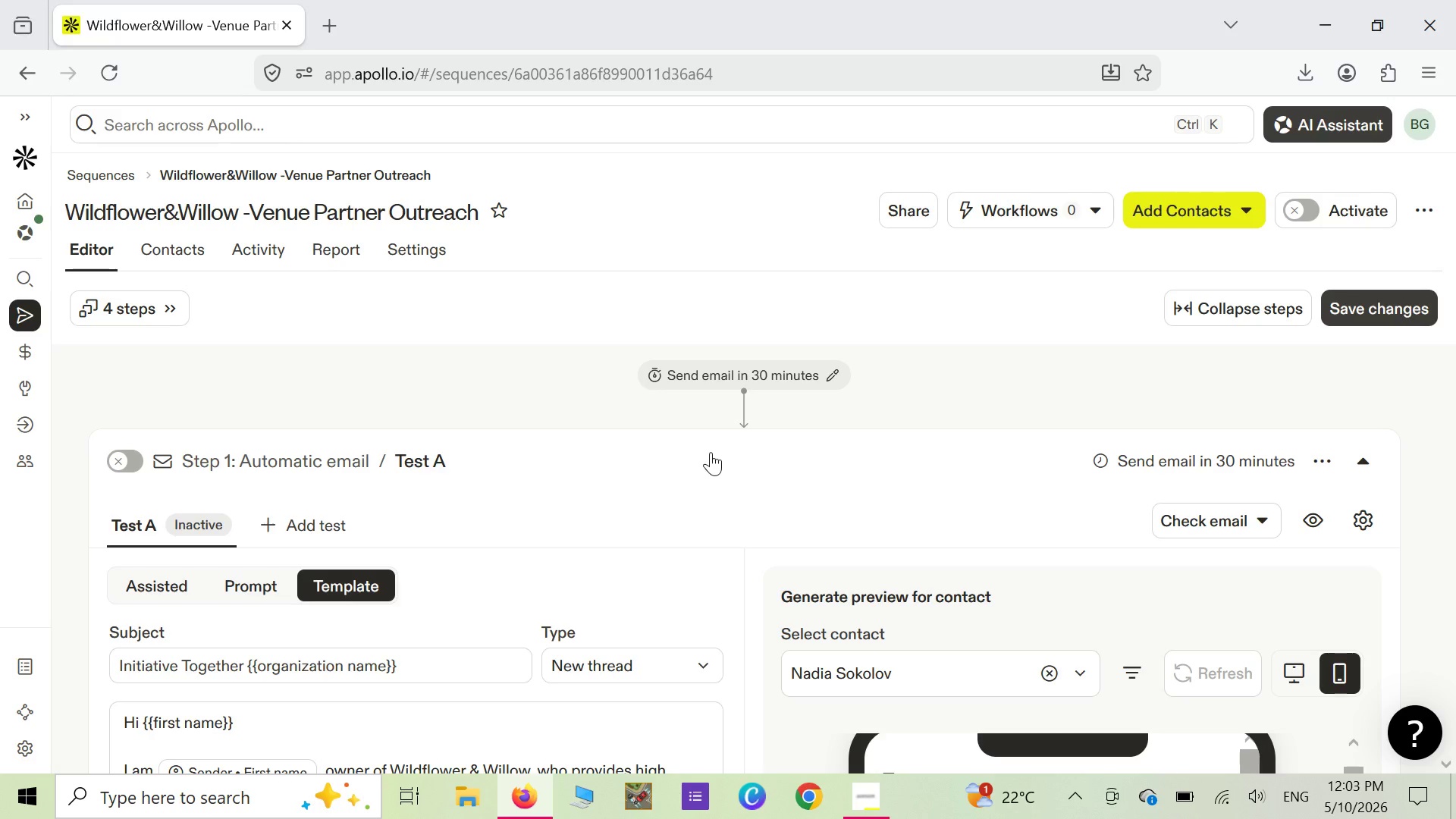 
wait(59.22)
 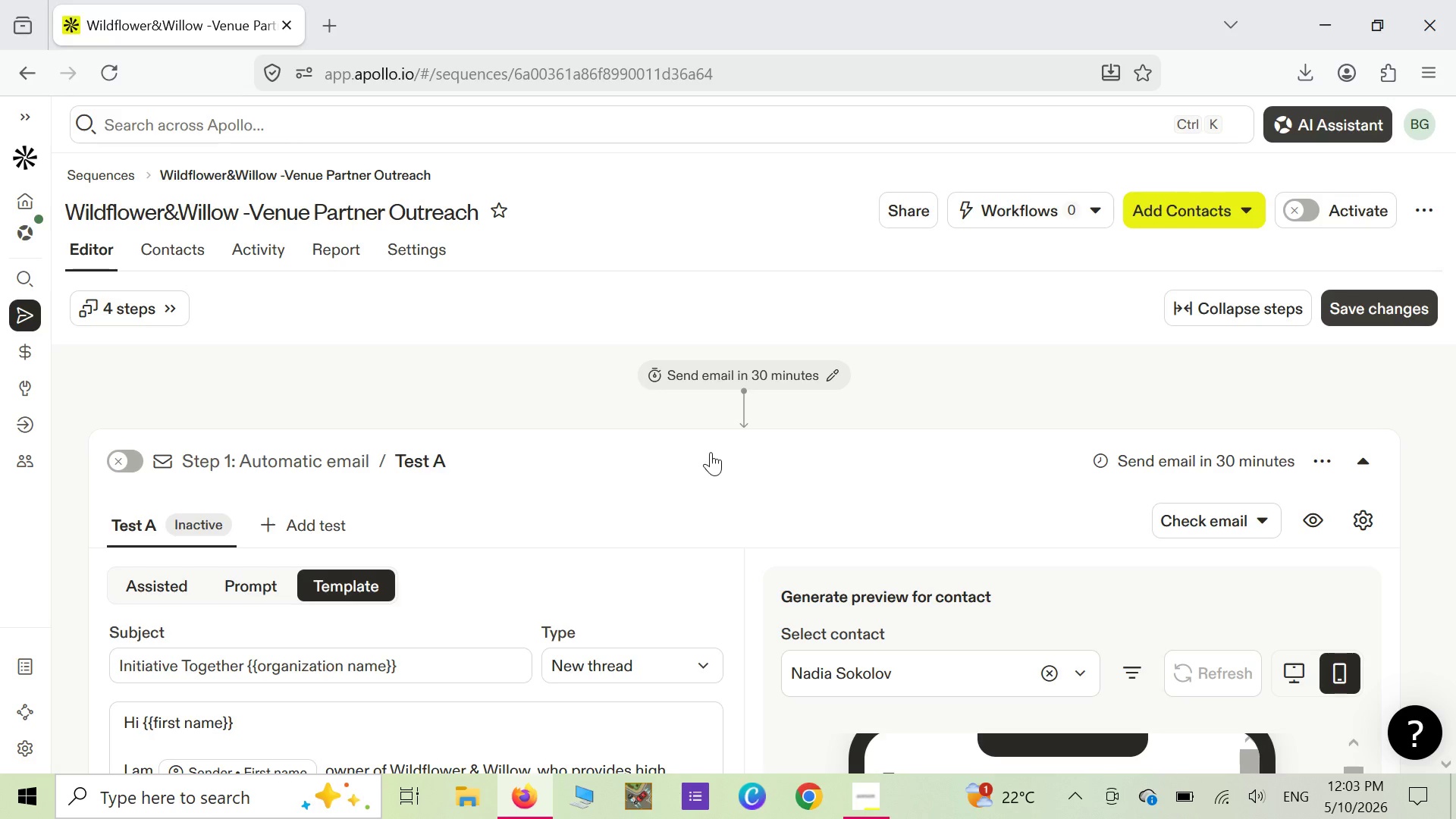 
scroll: coordinate [1150, 648], scroll_direction: up, amount: 12.0
 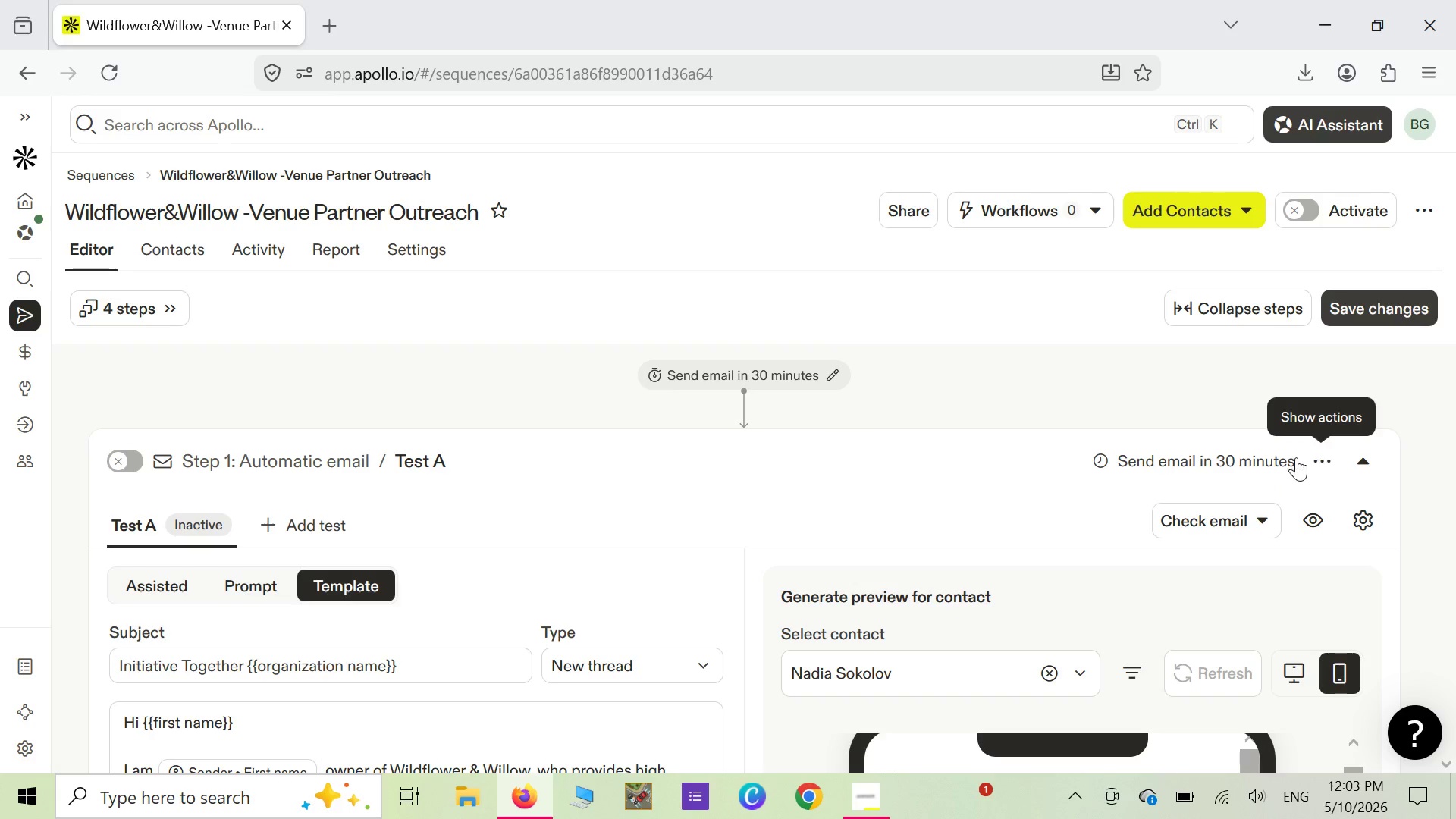 
mouse_move([1367, 463])
 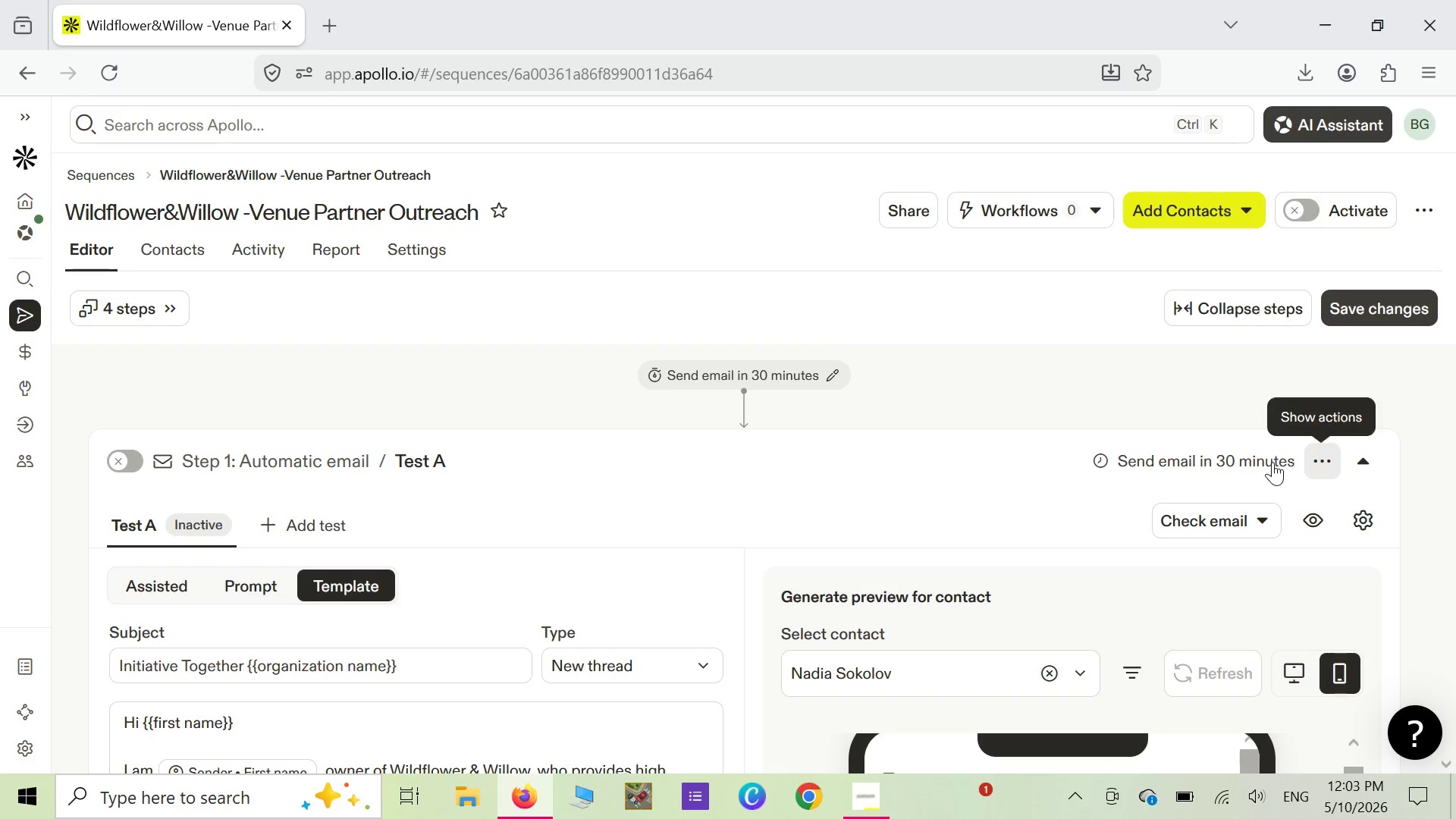 
left_click([1272, 462])
 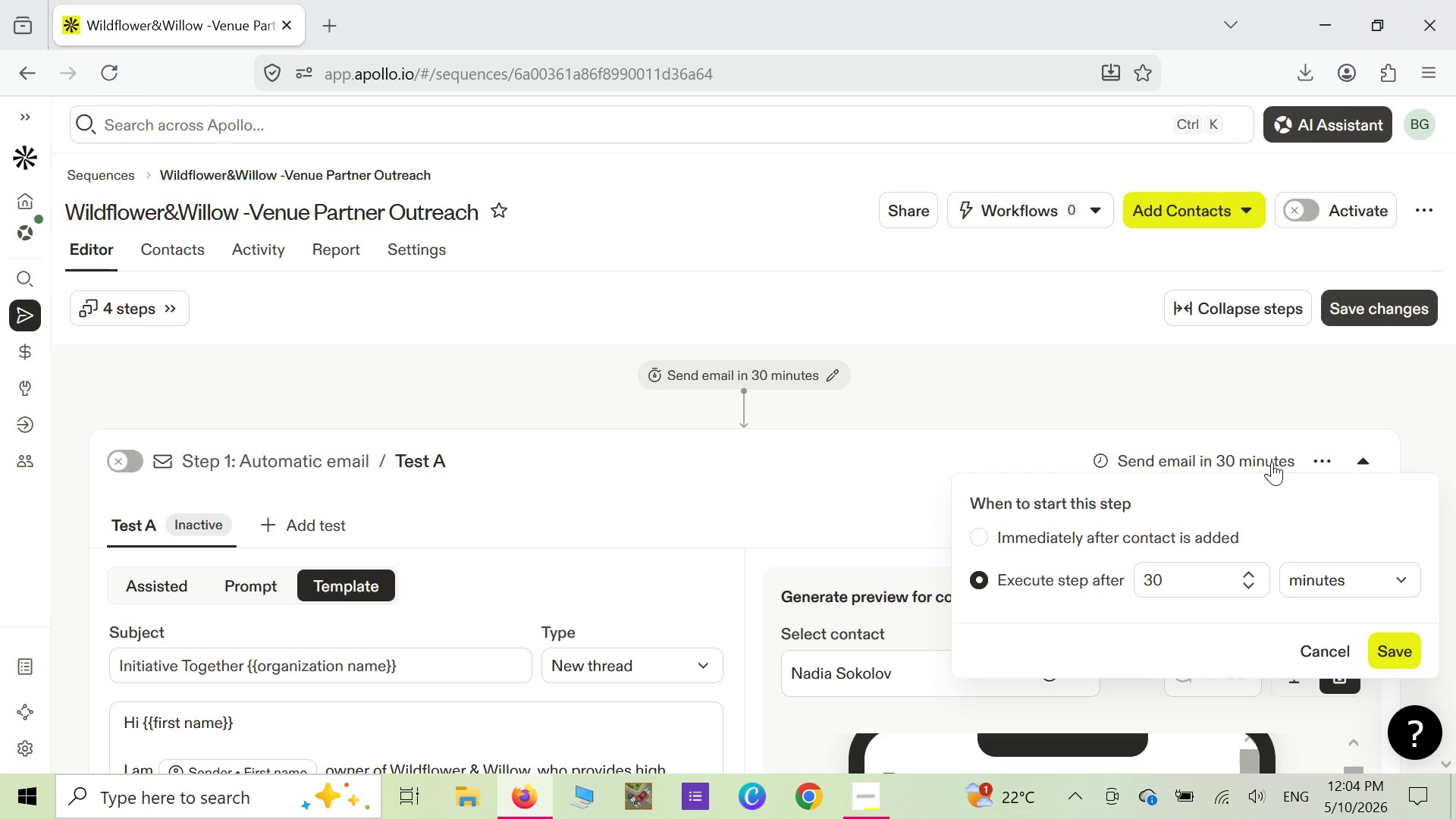 
wait(78.16)
 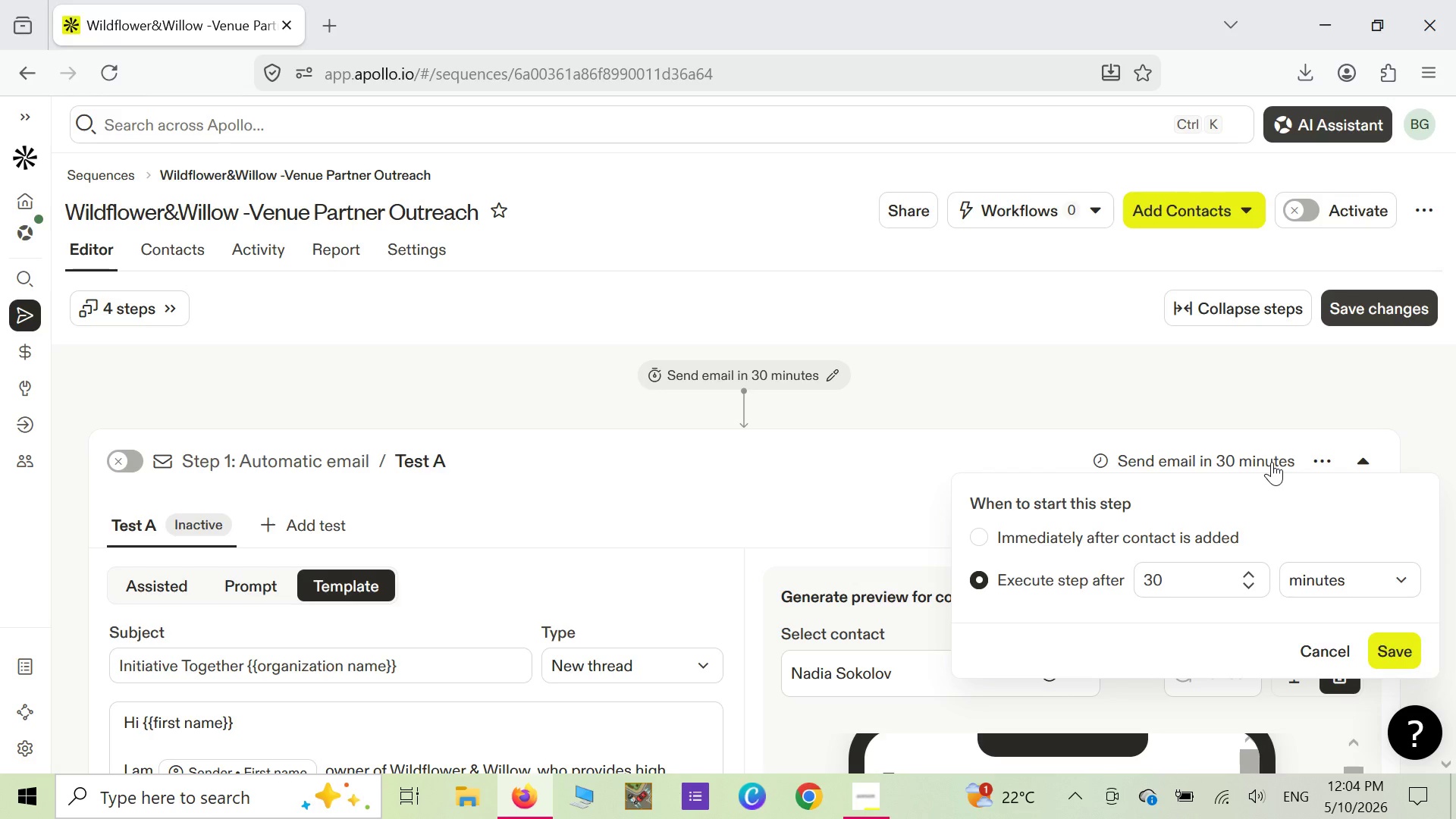 
left_click([1044, 340])
 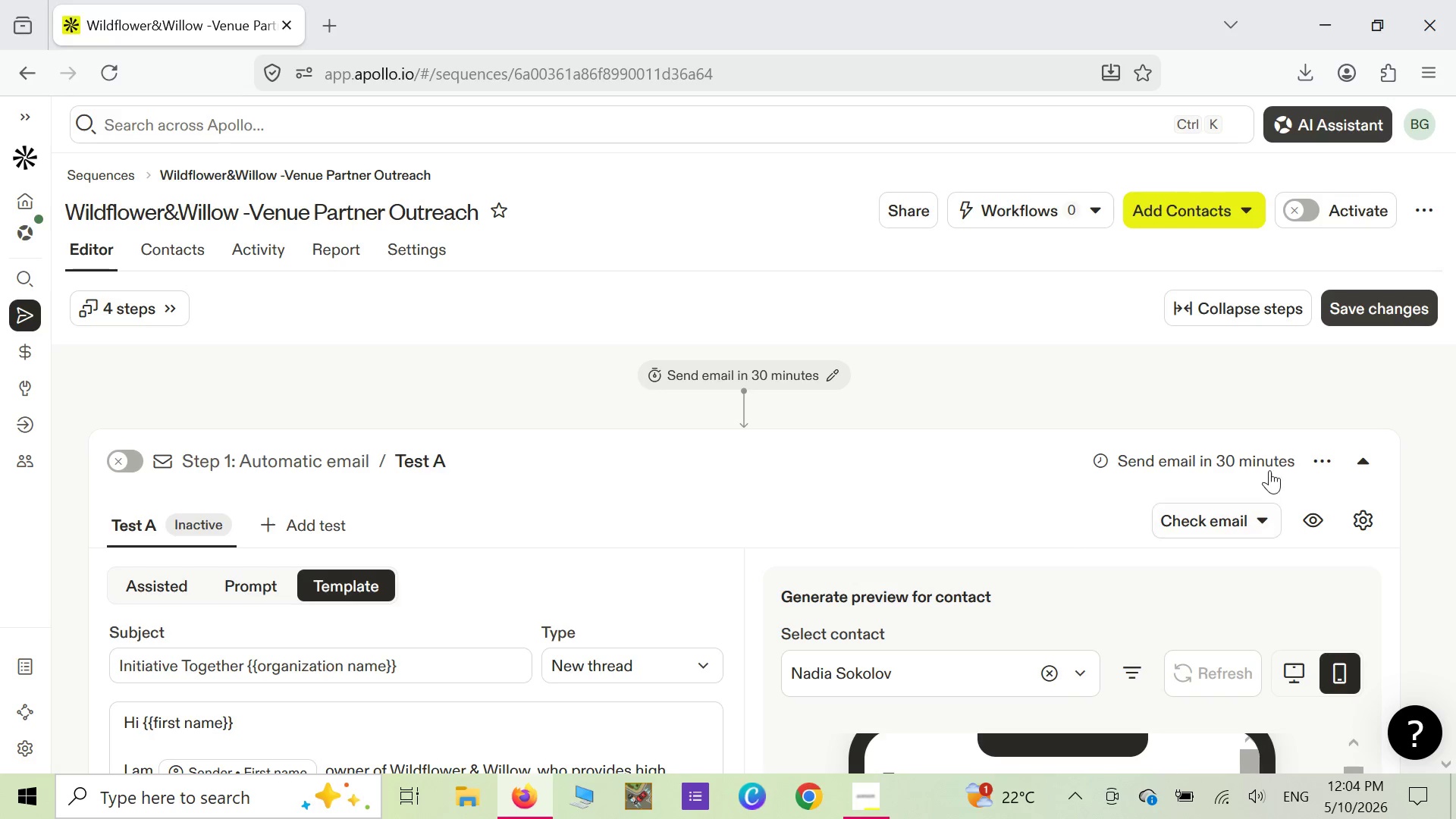 
scroll: coordinate [1221, 432], scroll_direction: up, amount: 5.0
 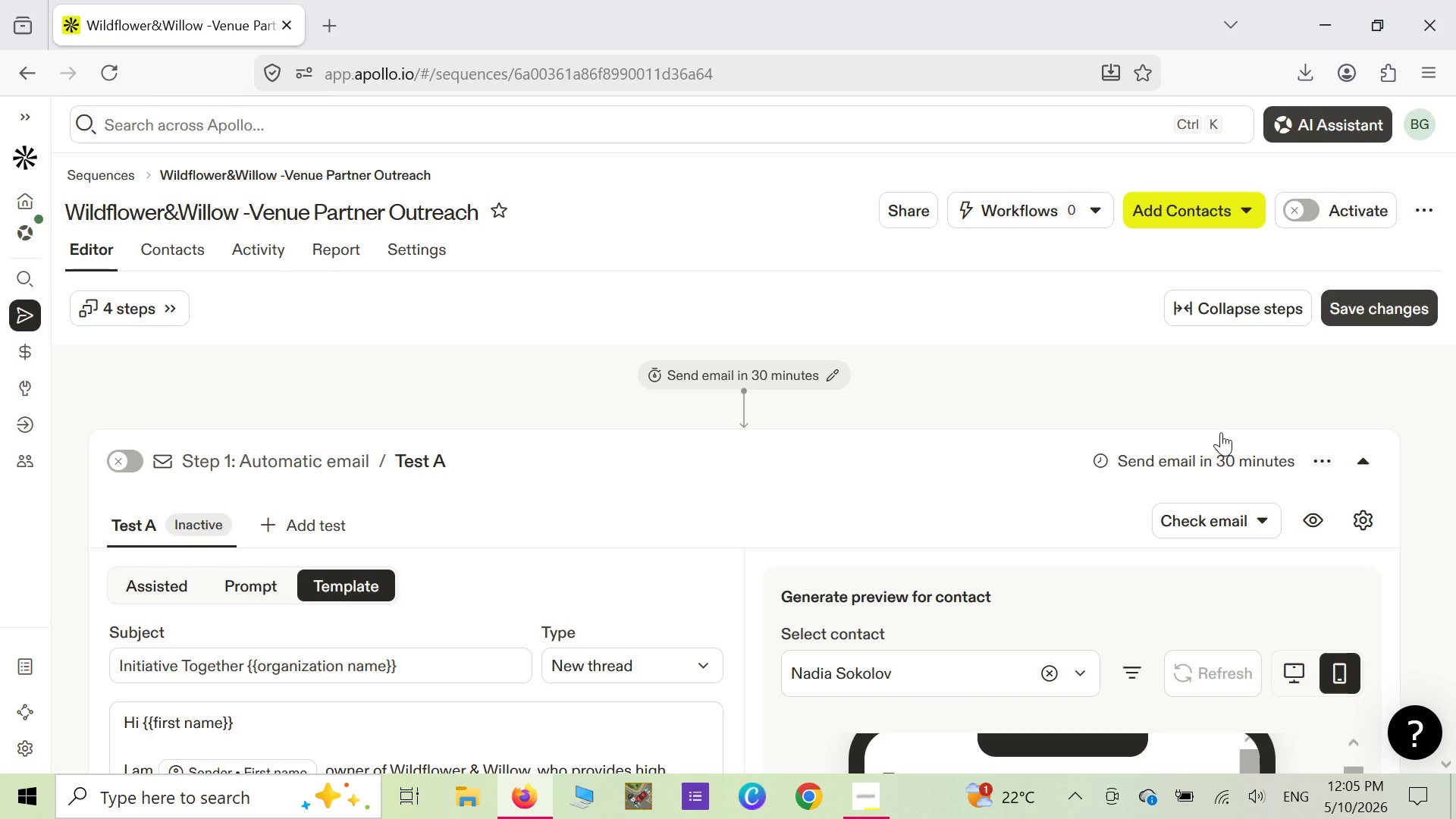 
wait(5.26)
 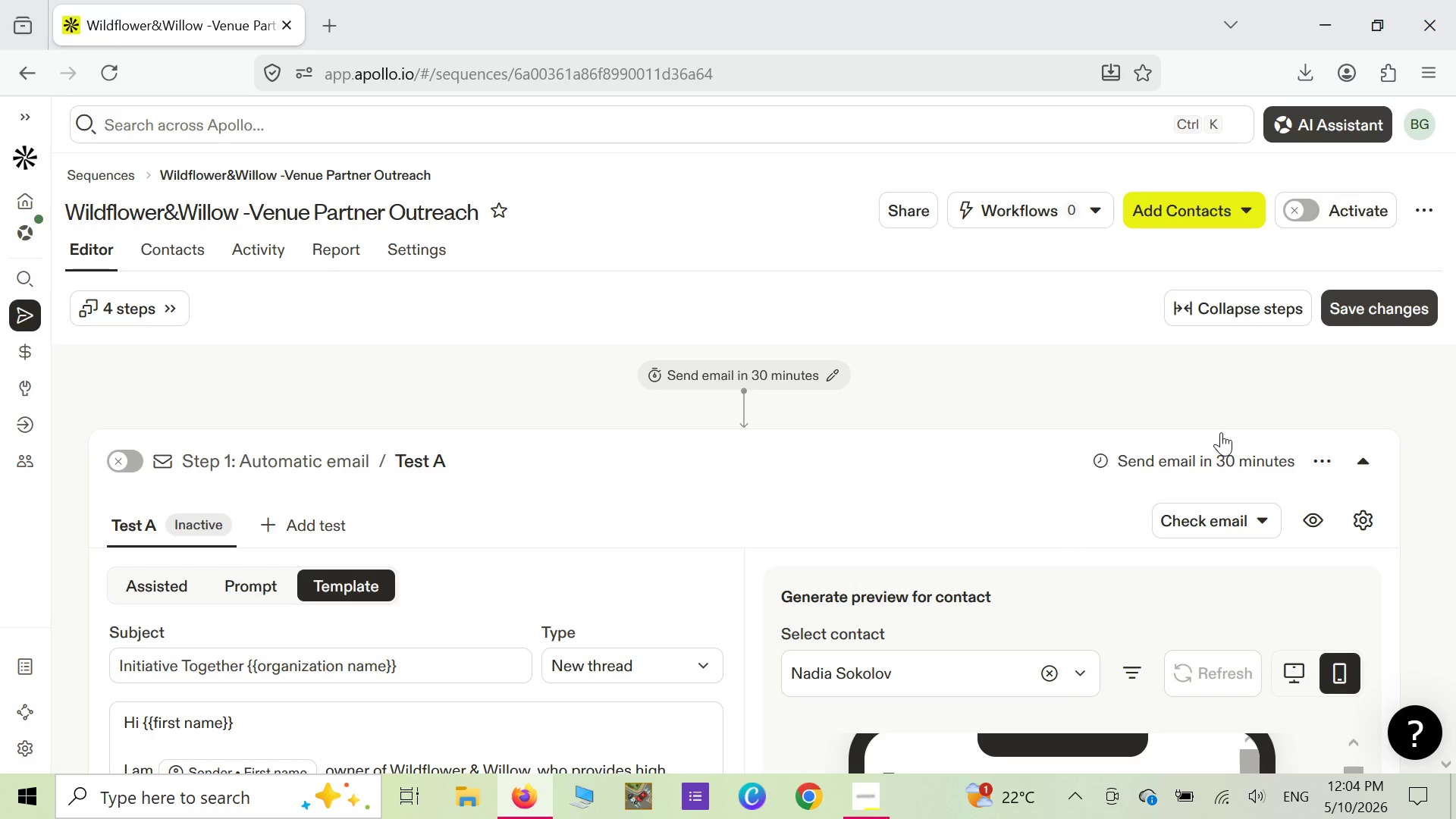 
left_click([1279, 465])
 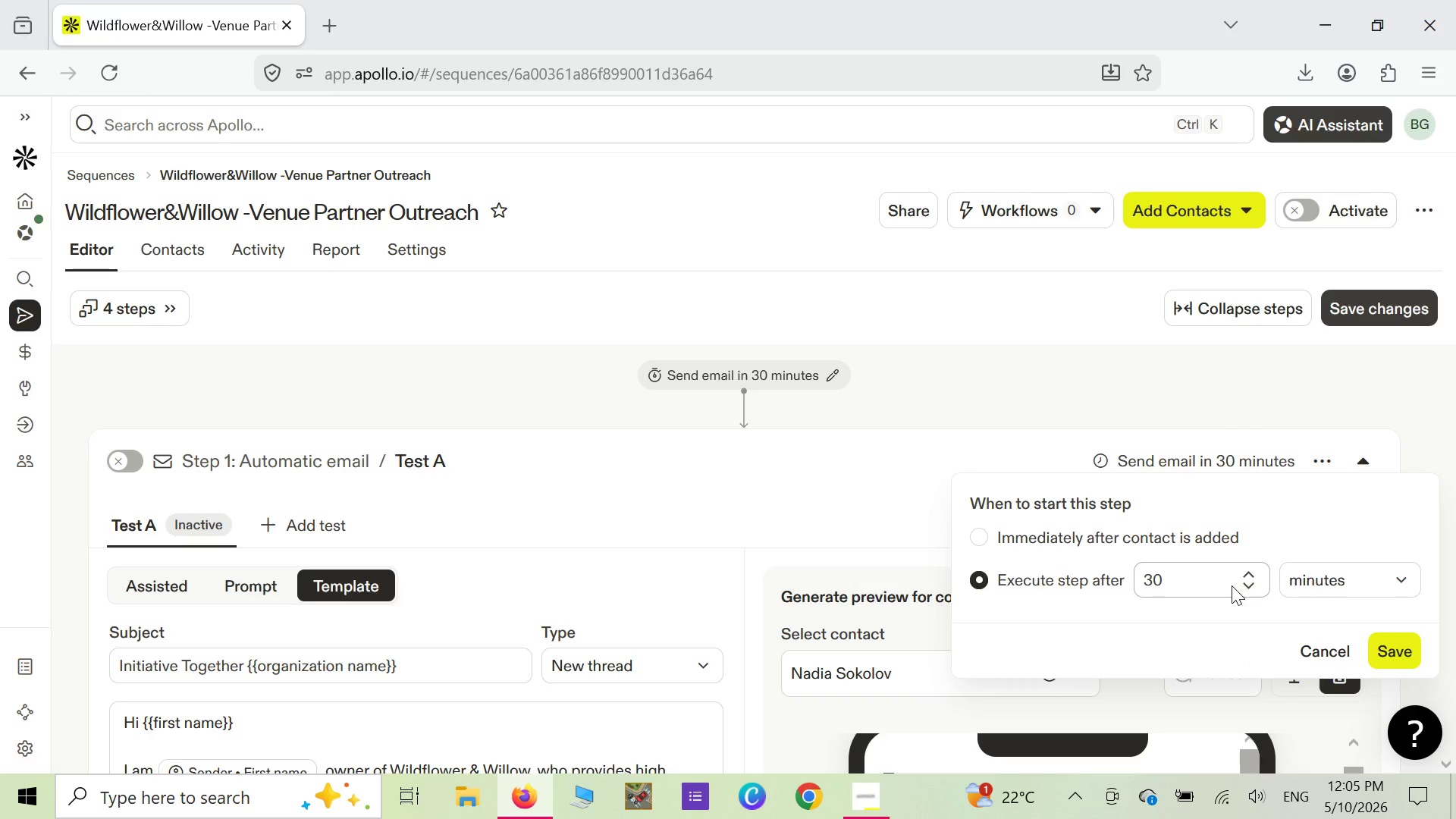 
left_click([1195, 579])
 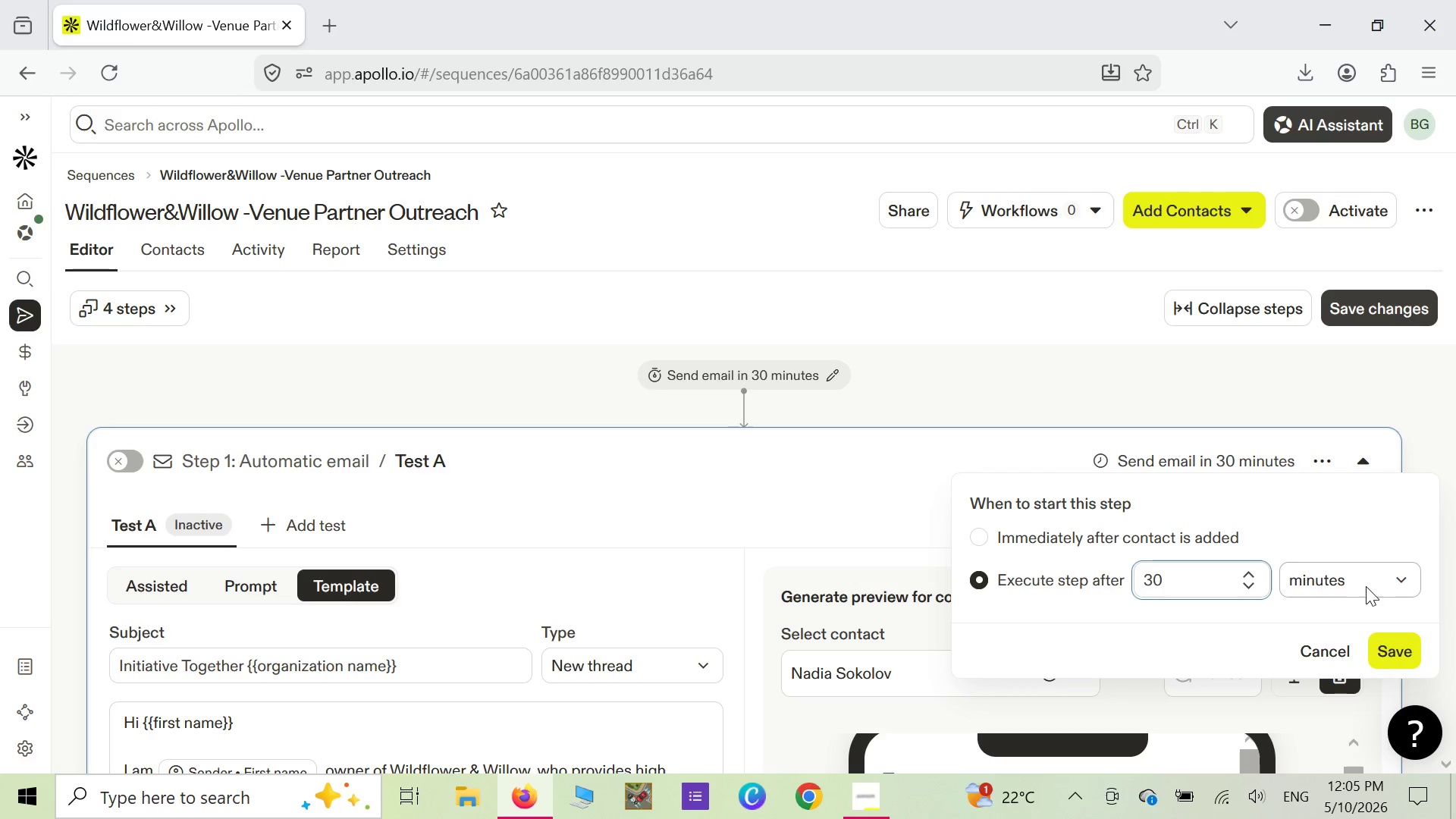 
left_click([1414, 575])
 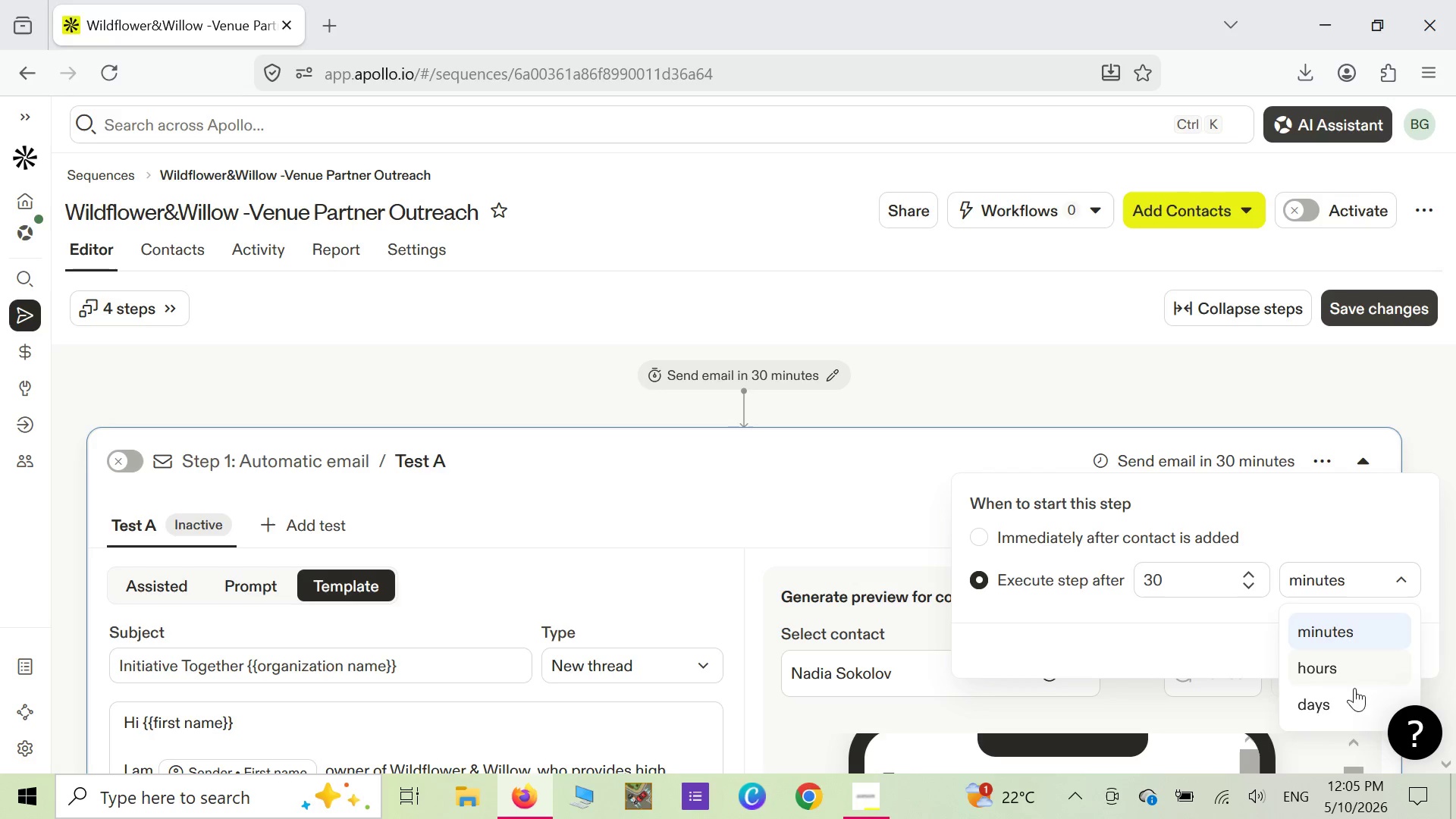 
left_click([1343, 704])
 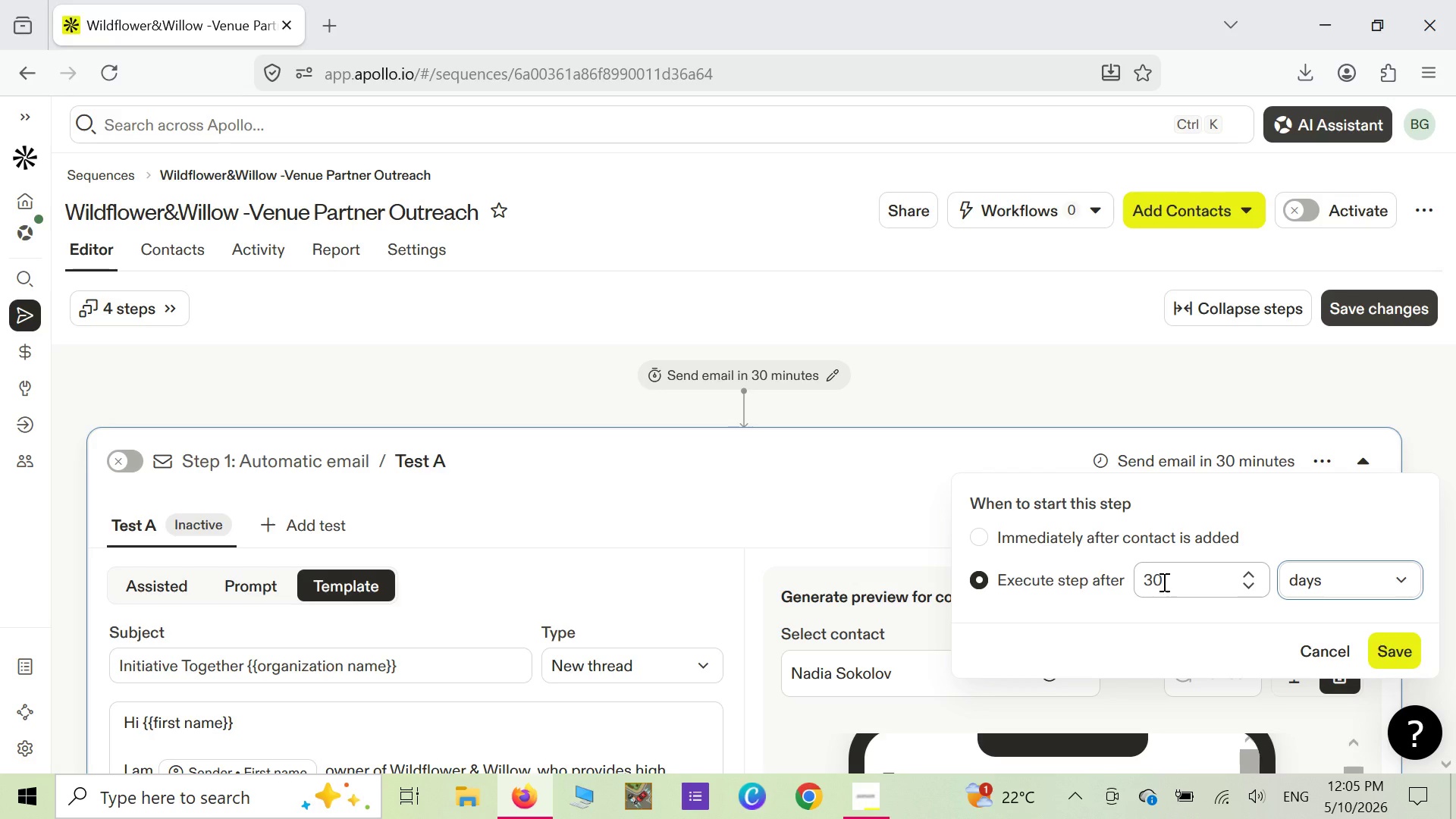 
left_click([1163, 582])
 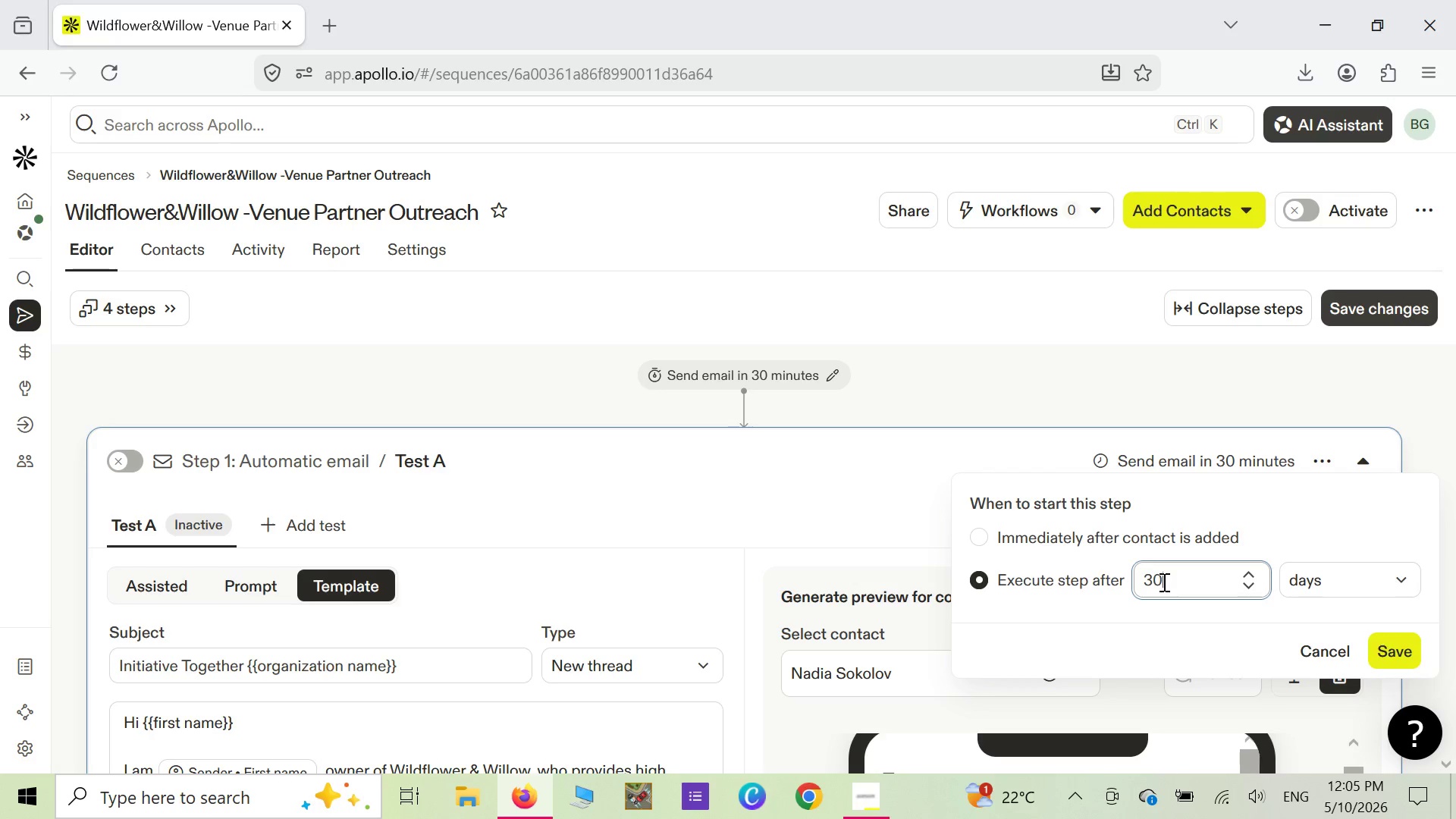 
key(Backspace)
 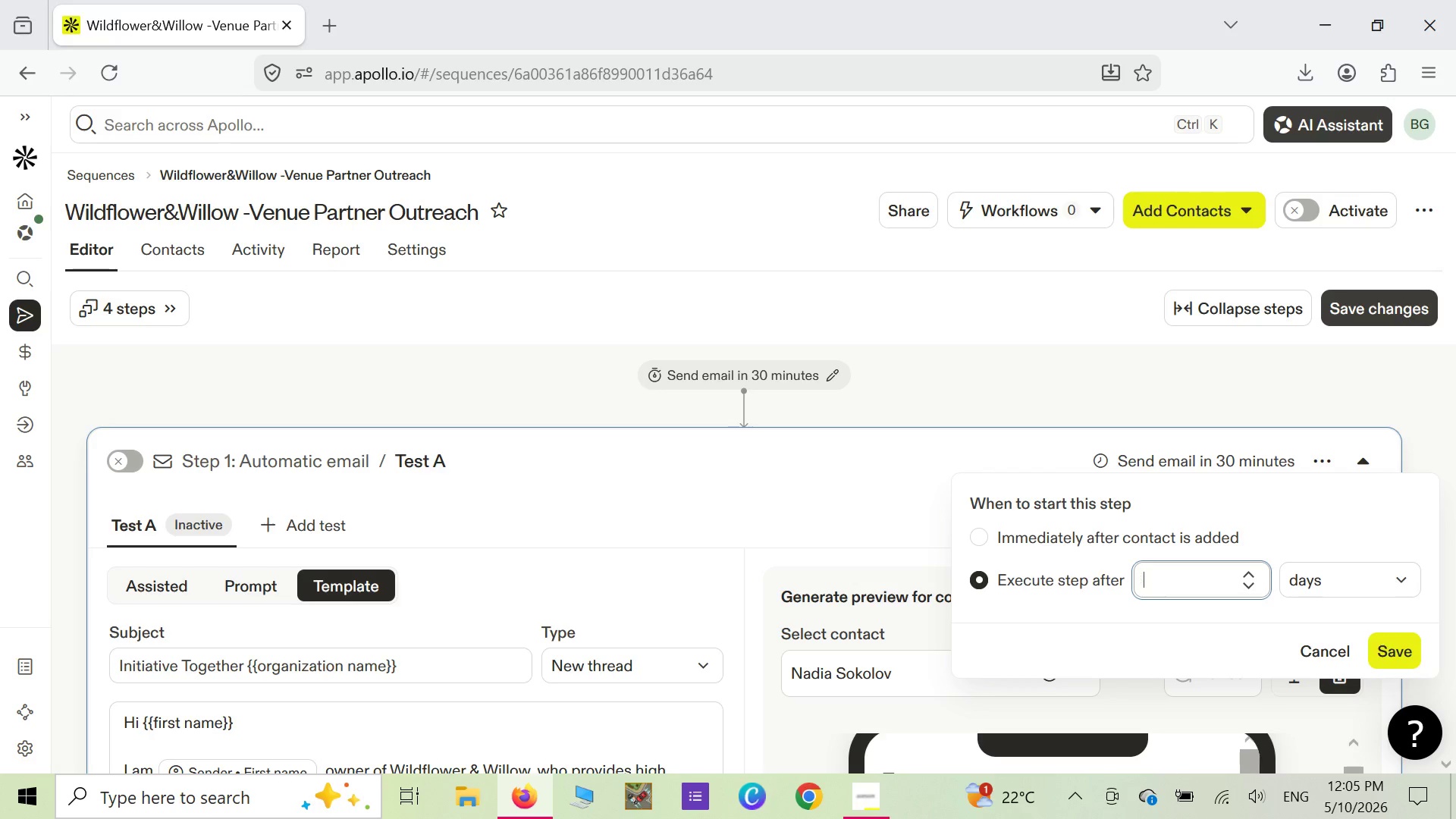 
key(Backspace)
 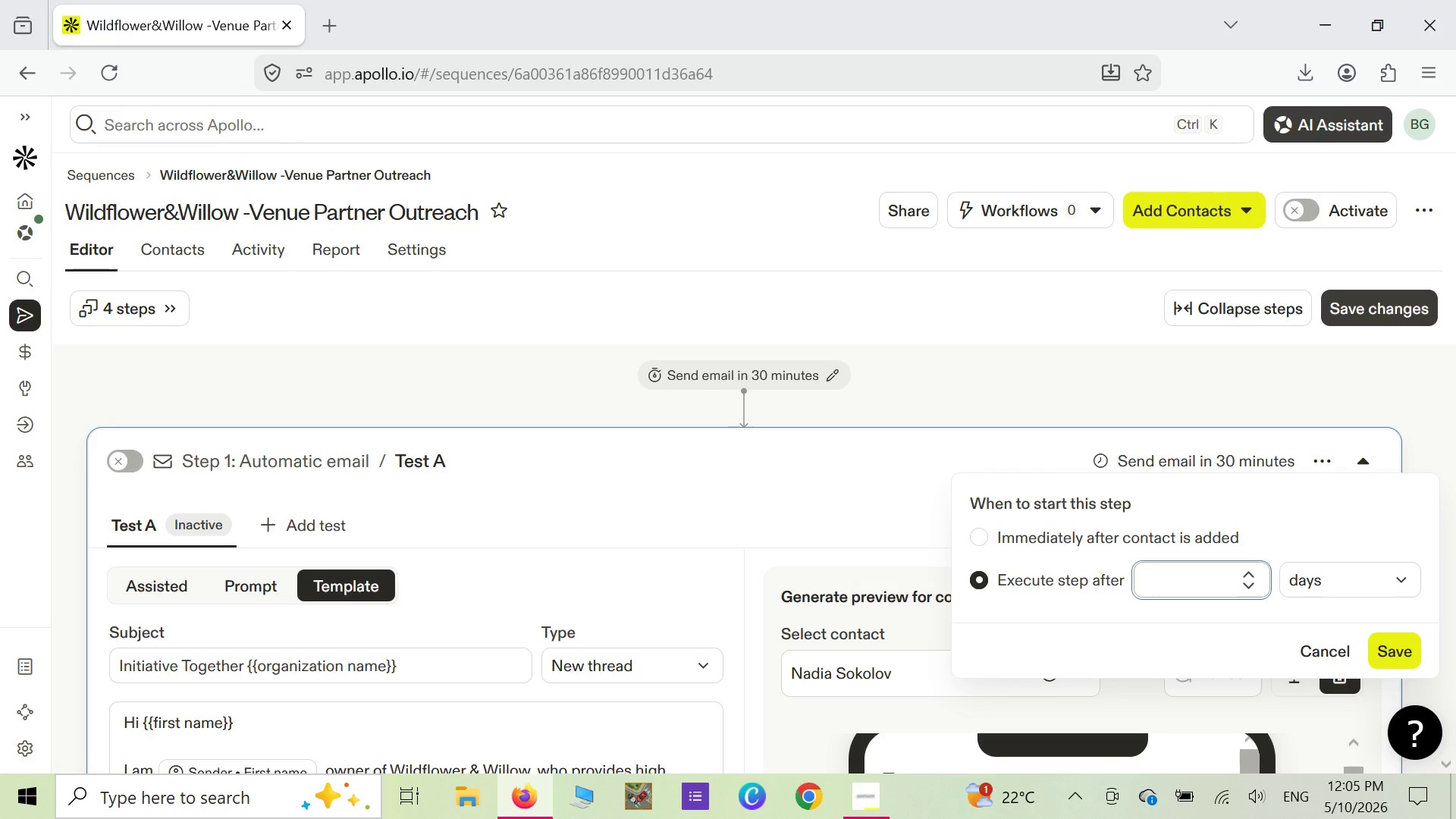 
key(1)
 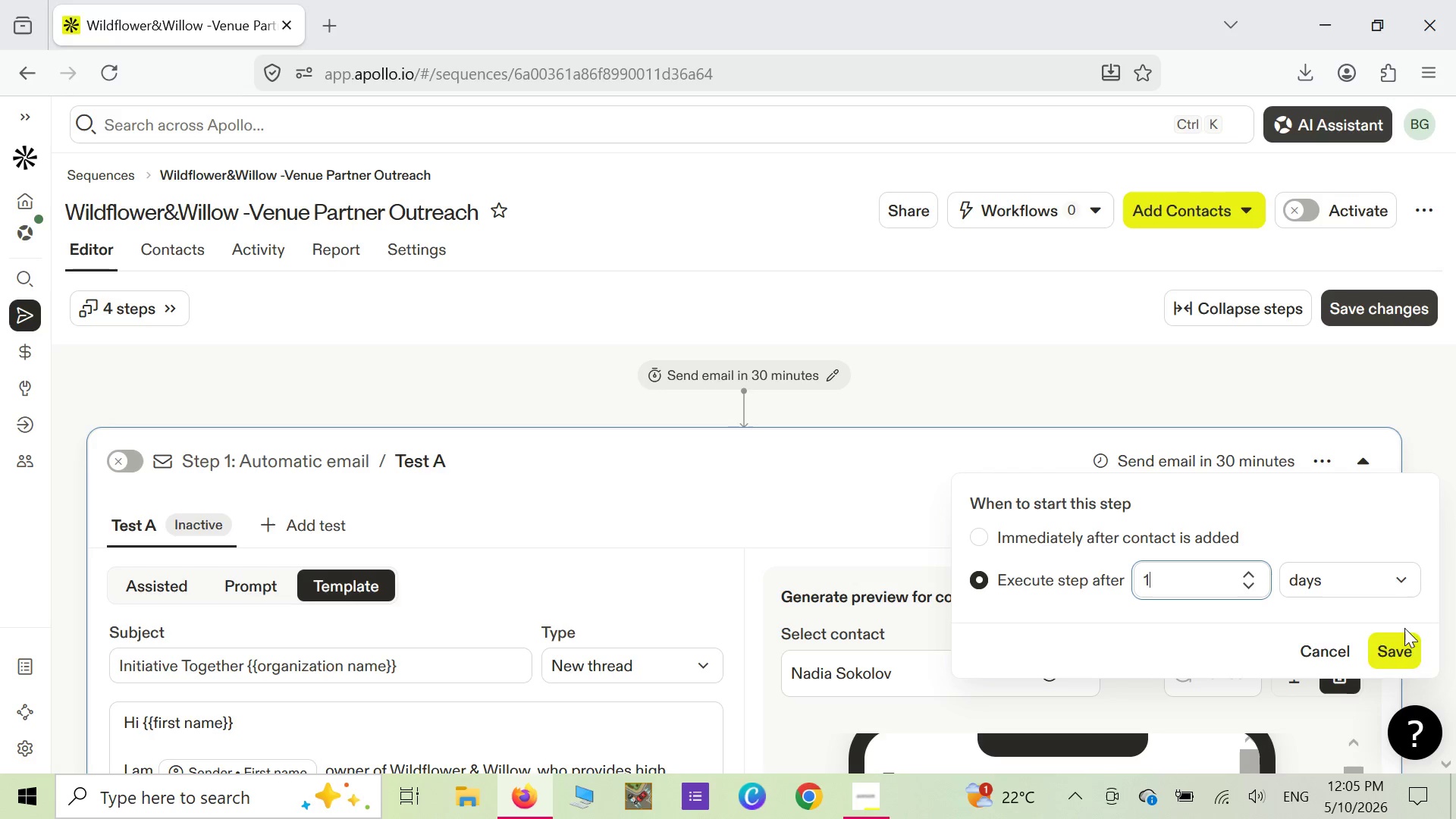 
left_click([1397, 658])
 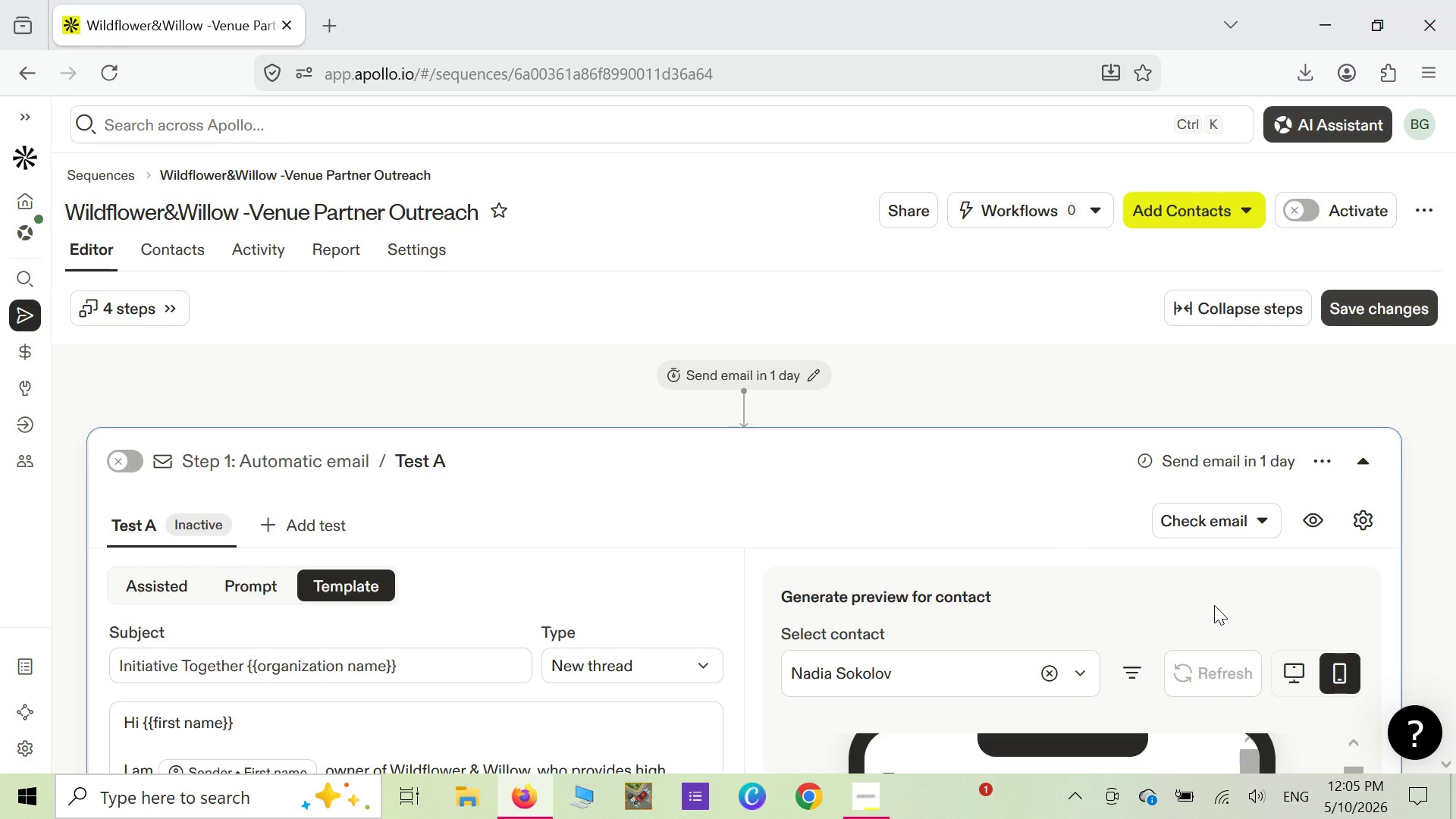 
scroll: coordinate [1214, 605], scroll_direction: down, amount: 11.0
 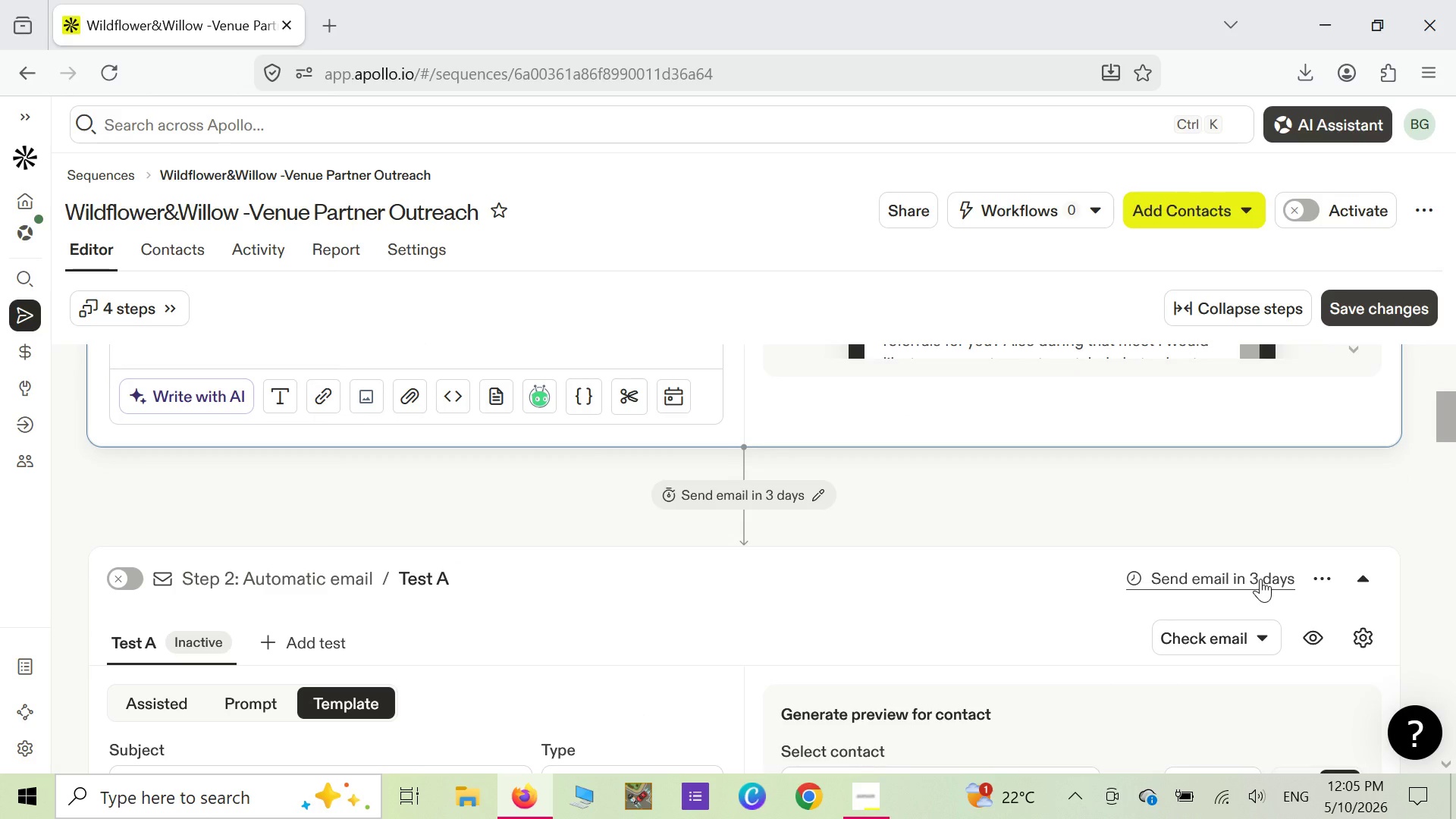 
wait(19.77)
 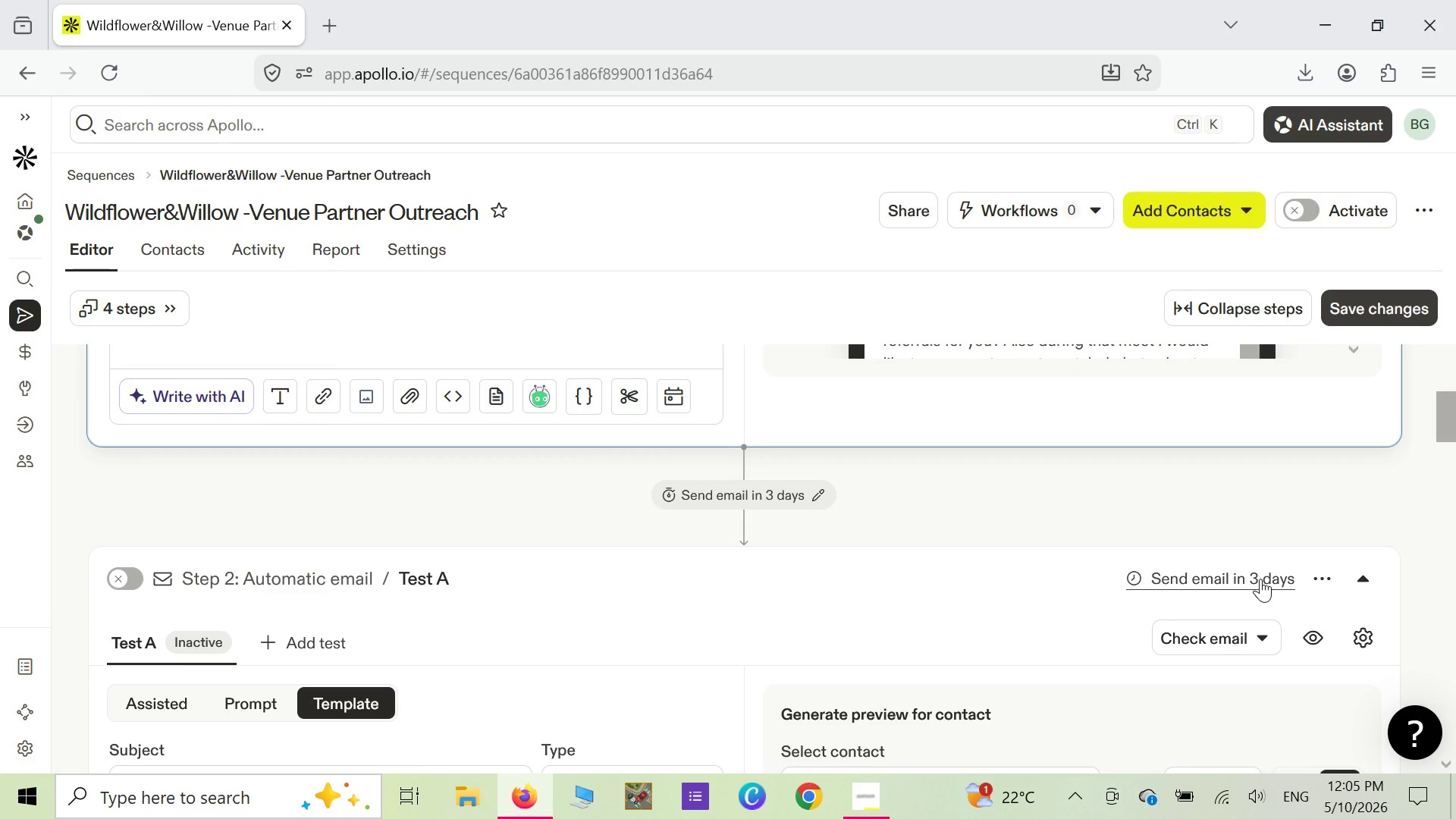 
left_click([1260, 579])
 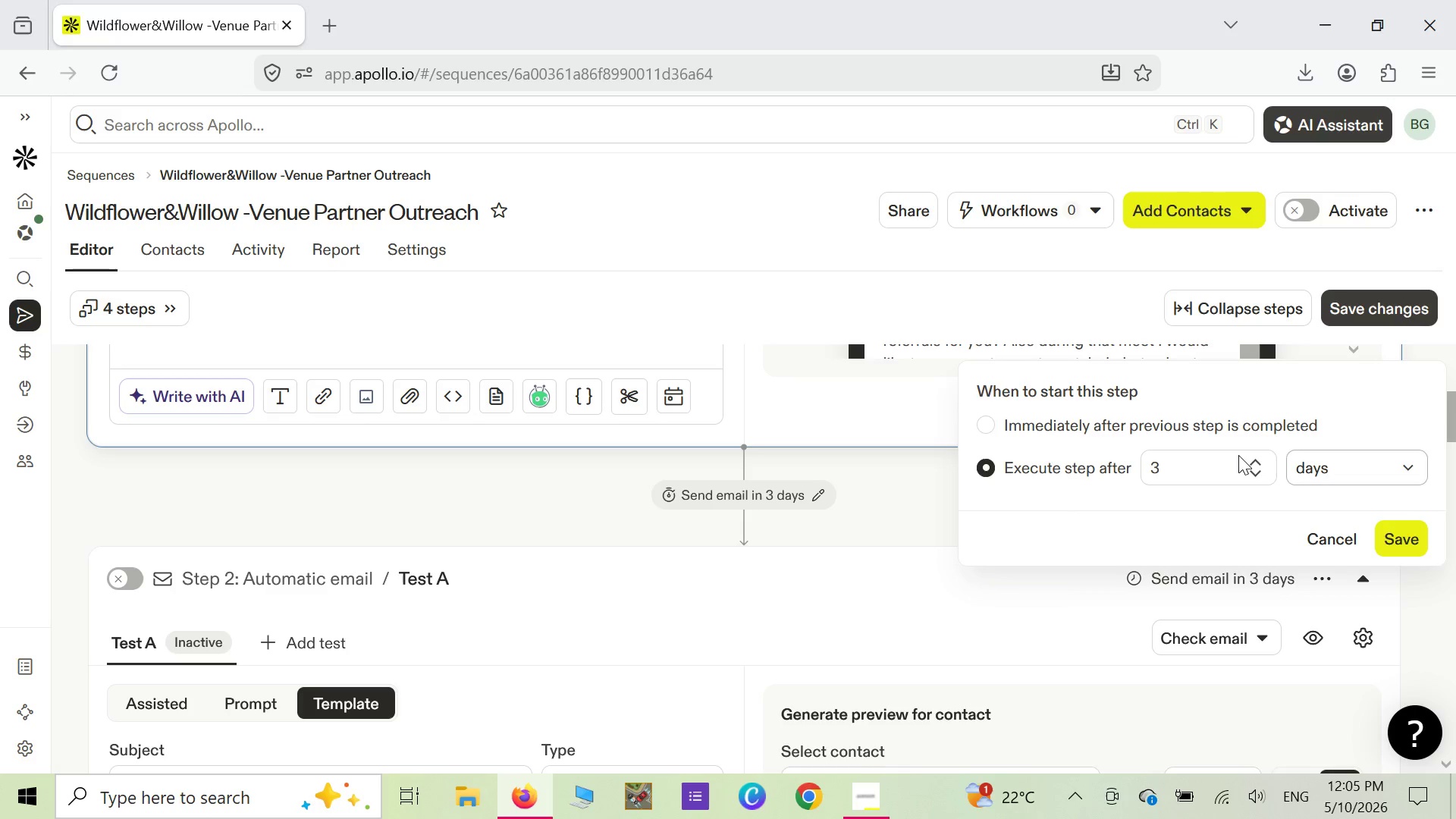 
left_click([1172, 466])
 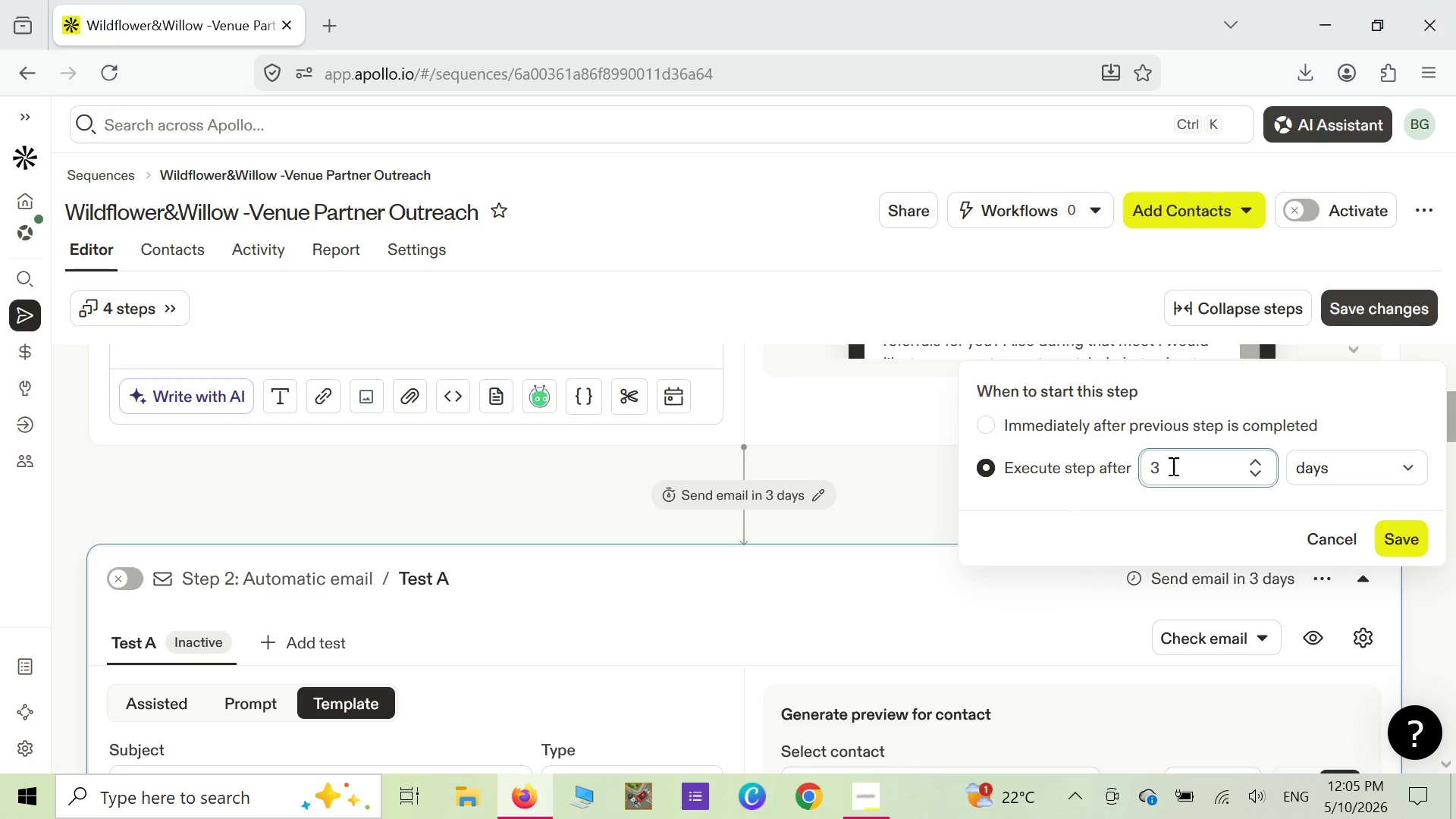 
key(Backspace)
 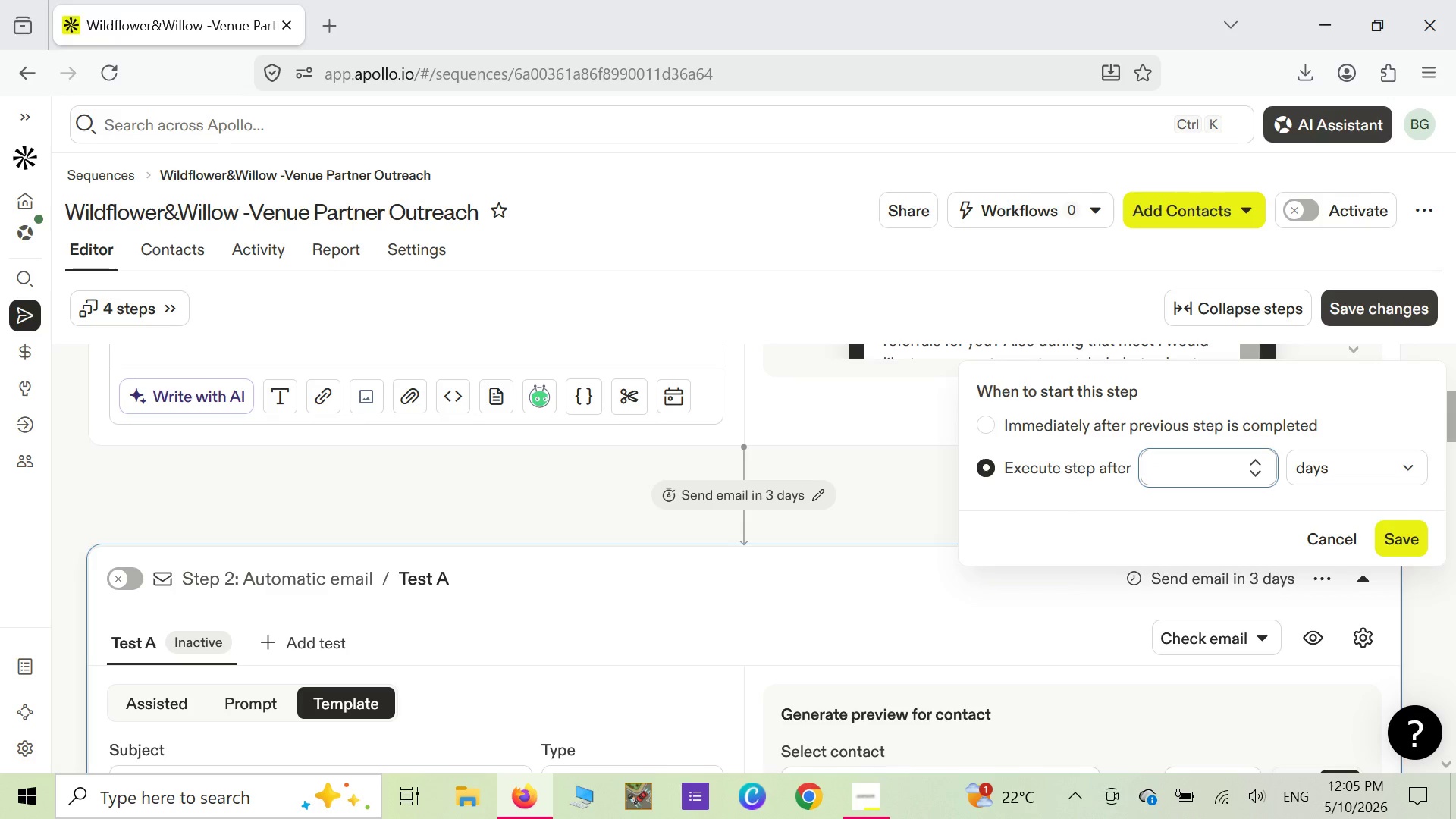 
key(4)
 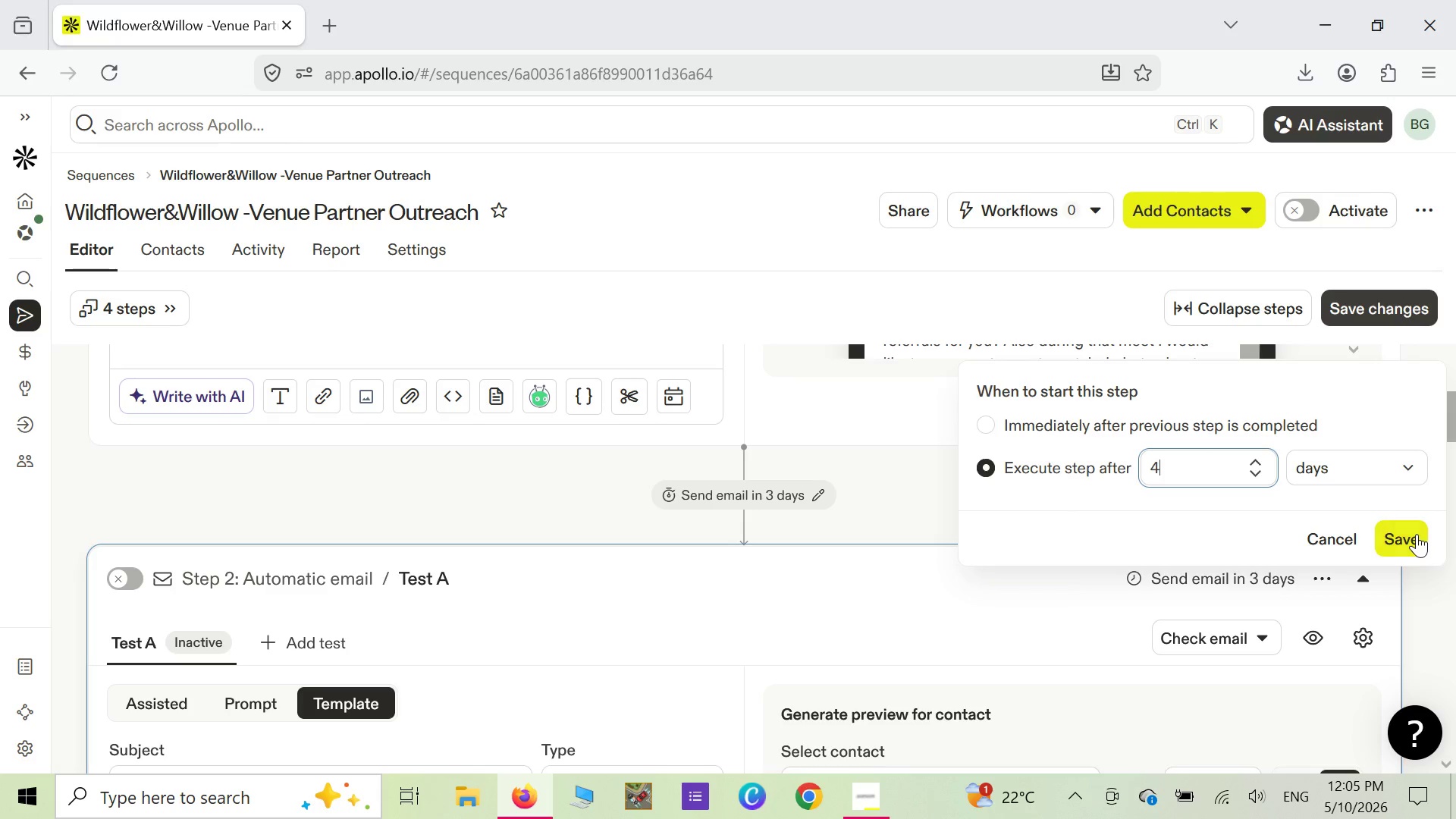 
left_click([1416, 535])
 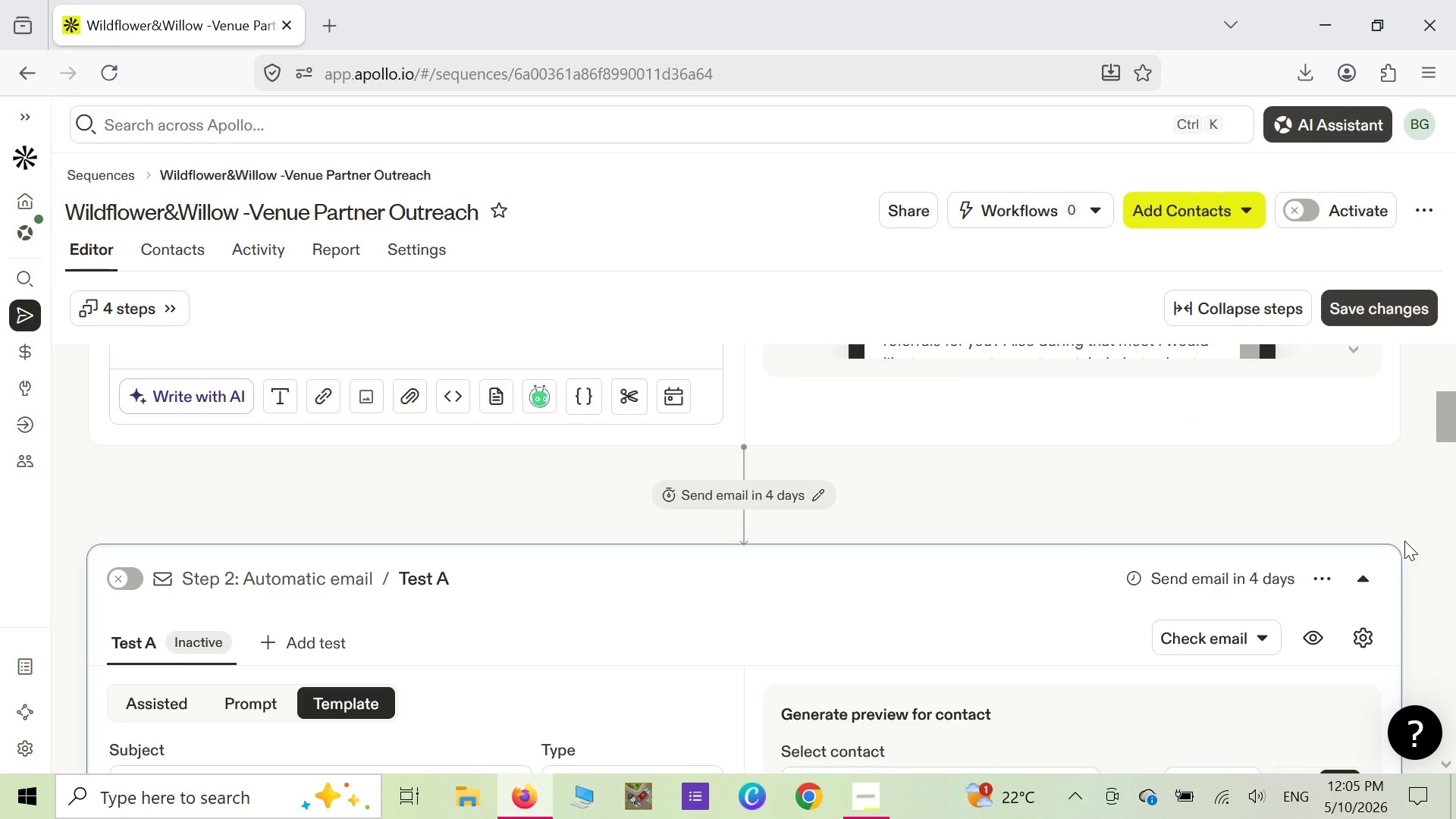 
scroll: coordinate [1384, 563], scroll_direction: down, amount: 3.0
 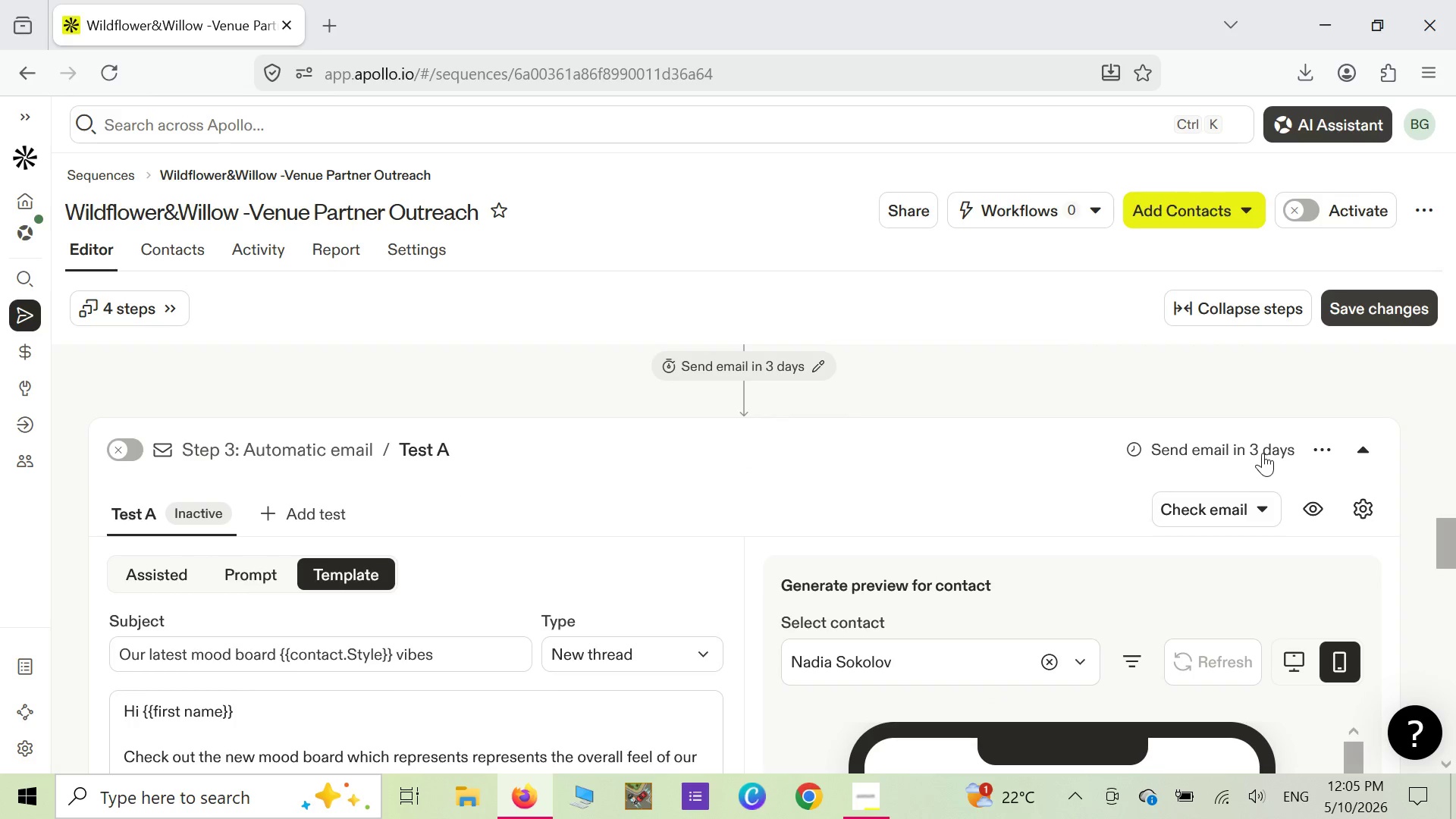 
left_click([1263, 453])
 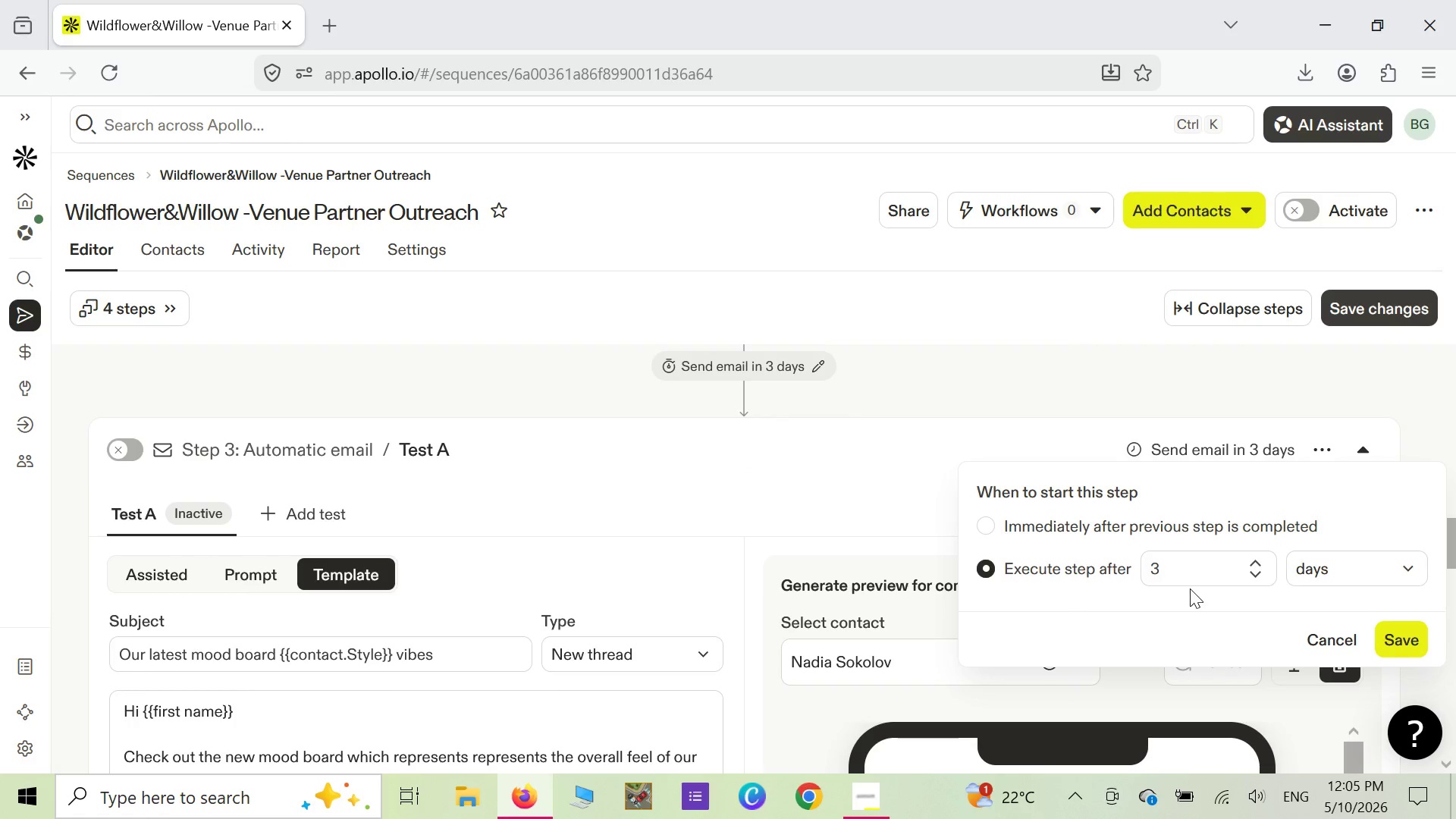 
left_click([1176, 563])
 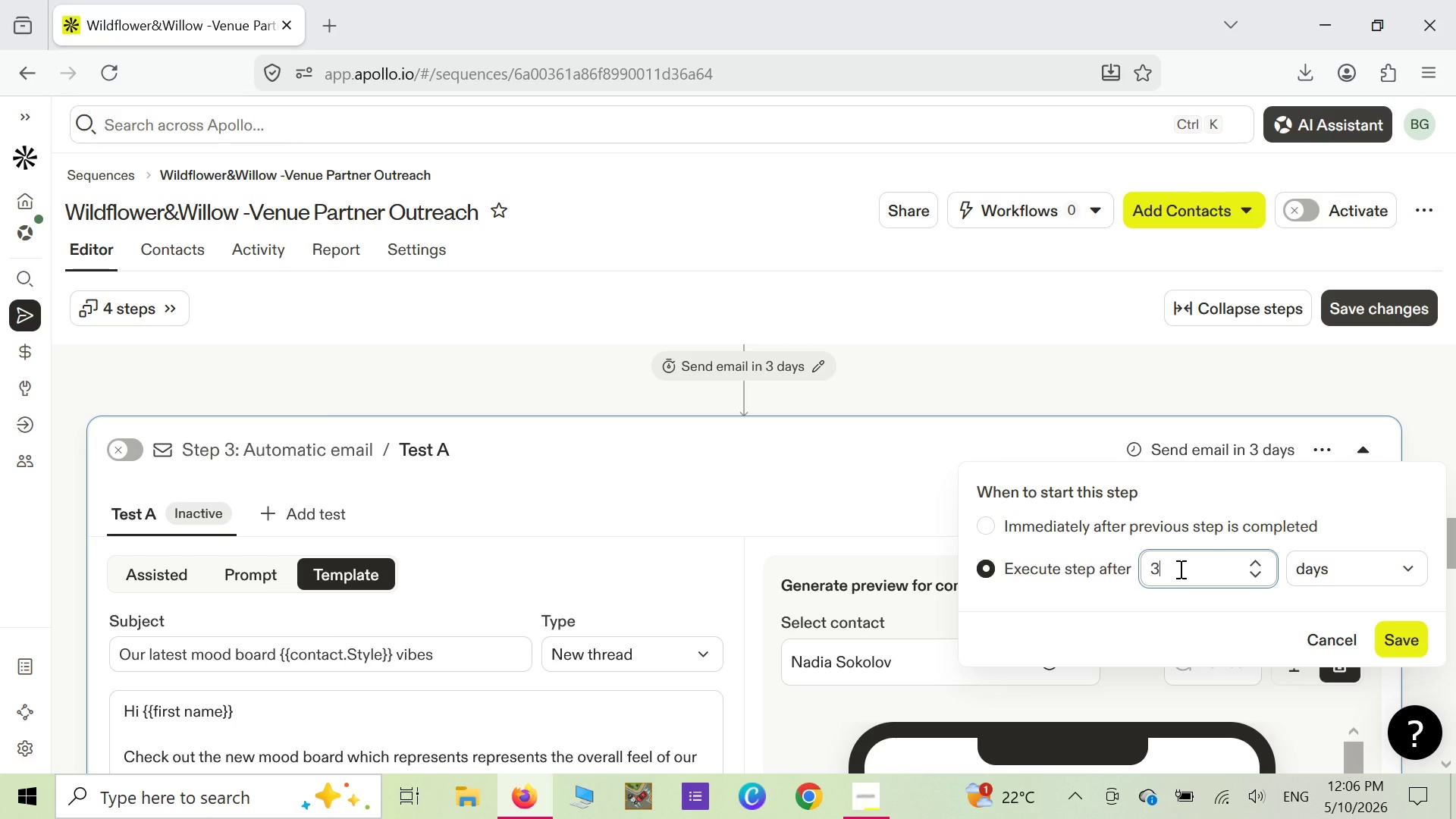 
wait(11.92)
 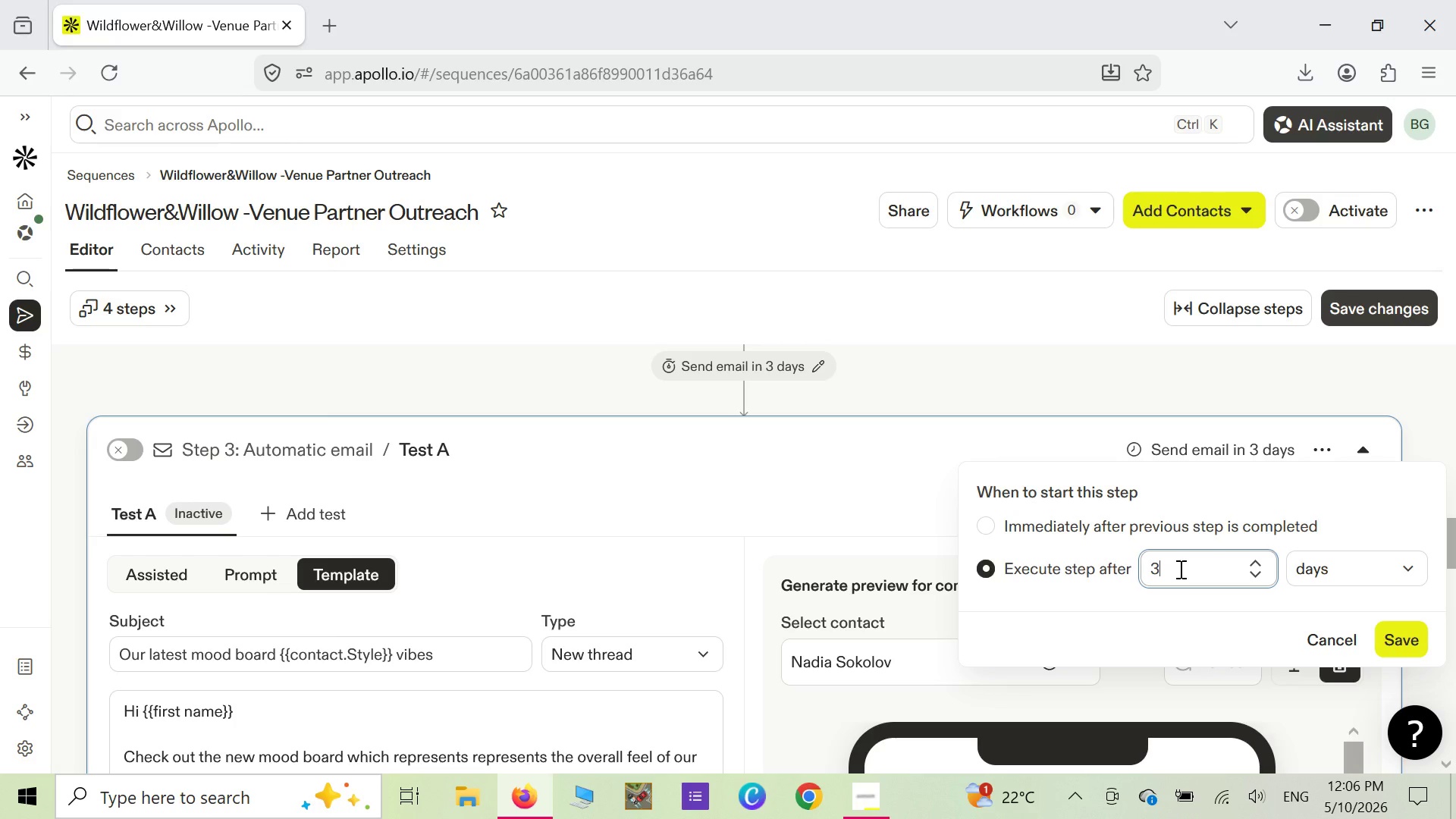 
key(Backspace)
 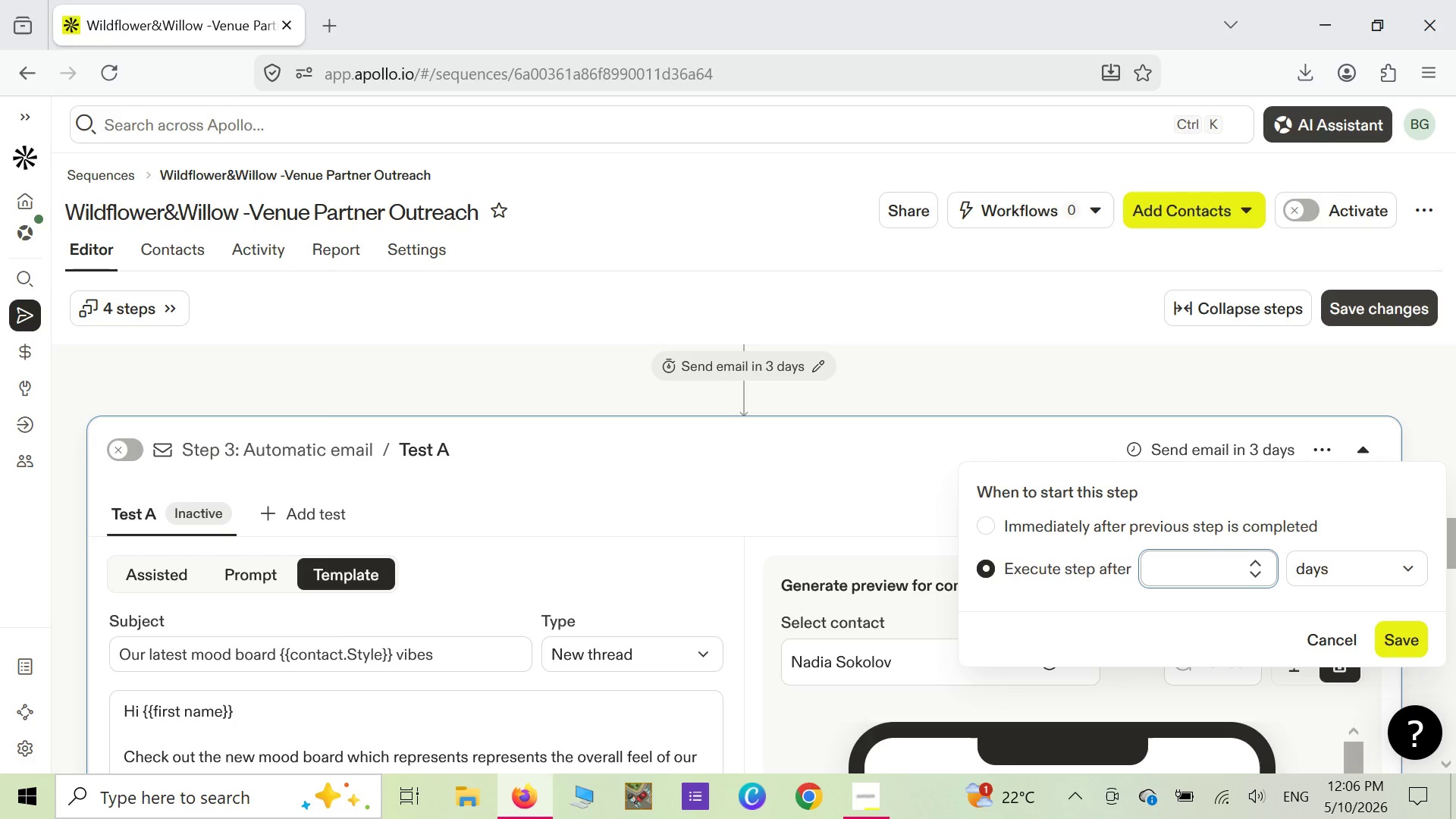 
key(7)
 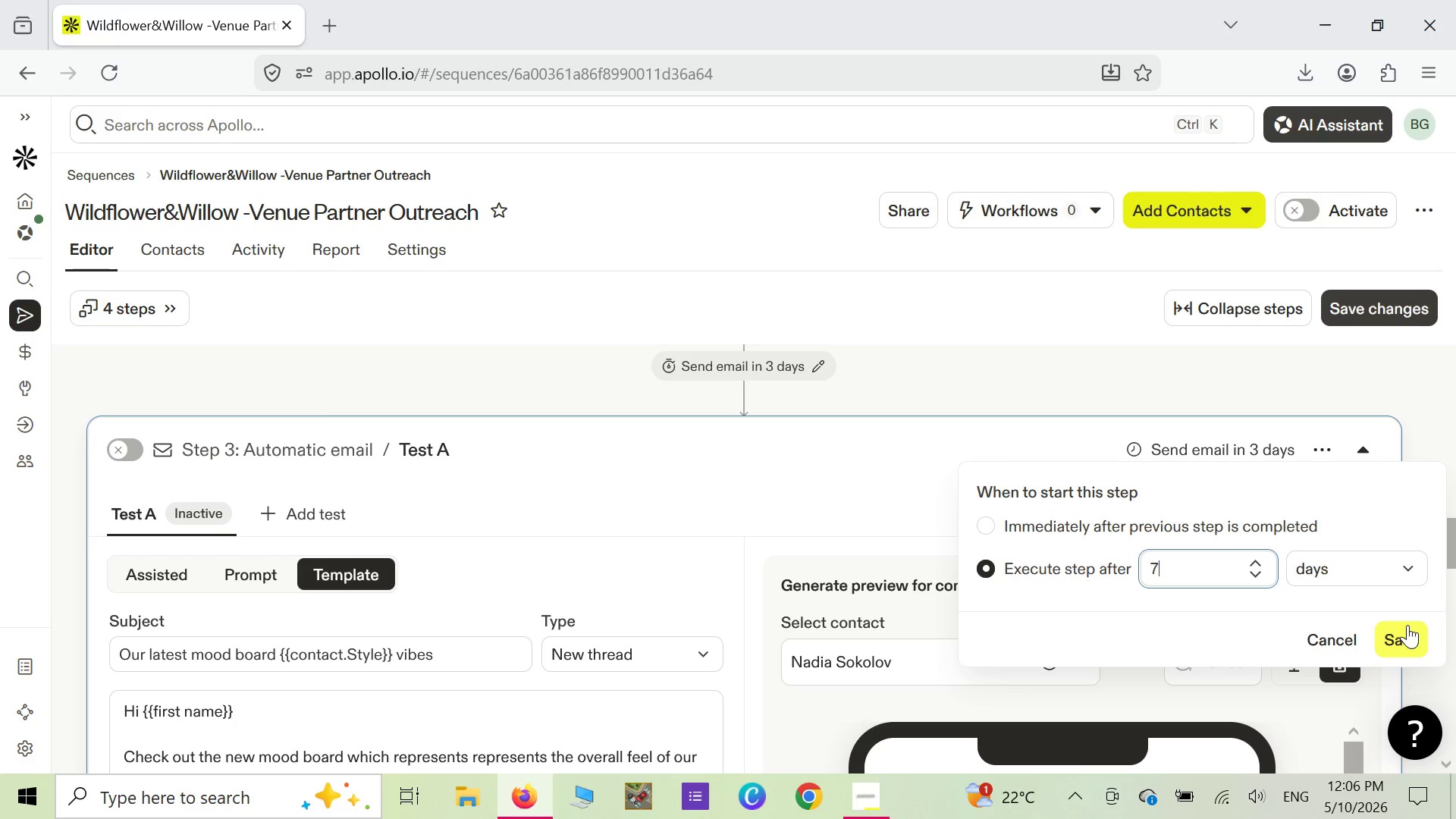 
left_click([1391, 642])
 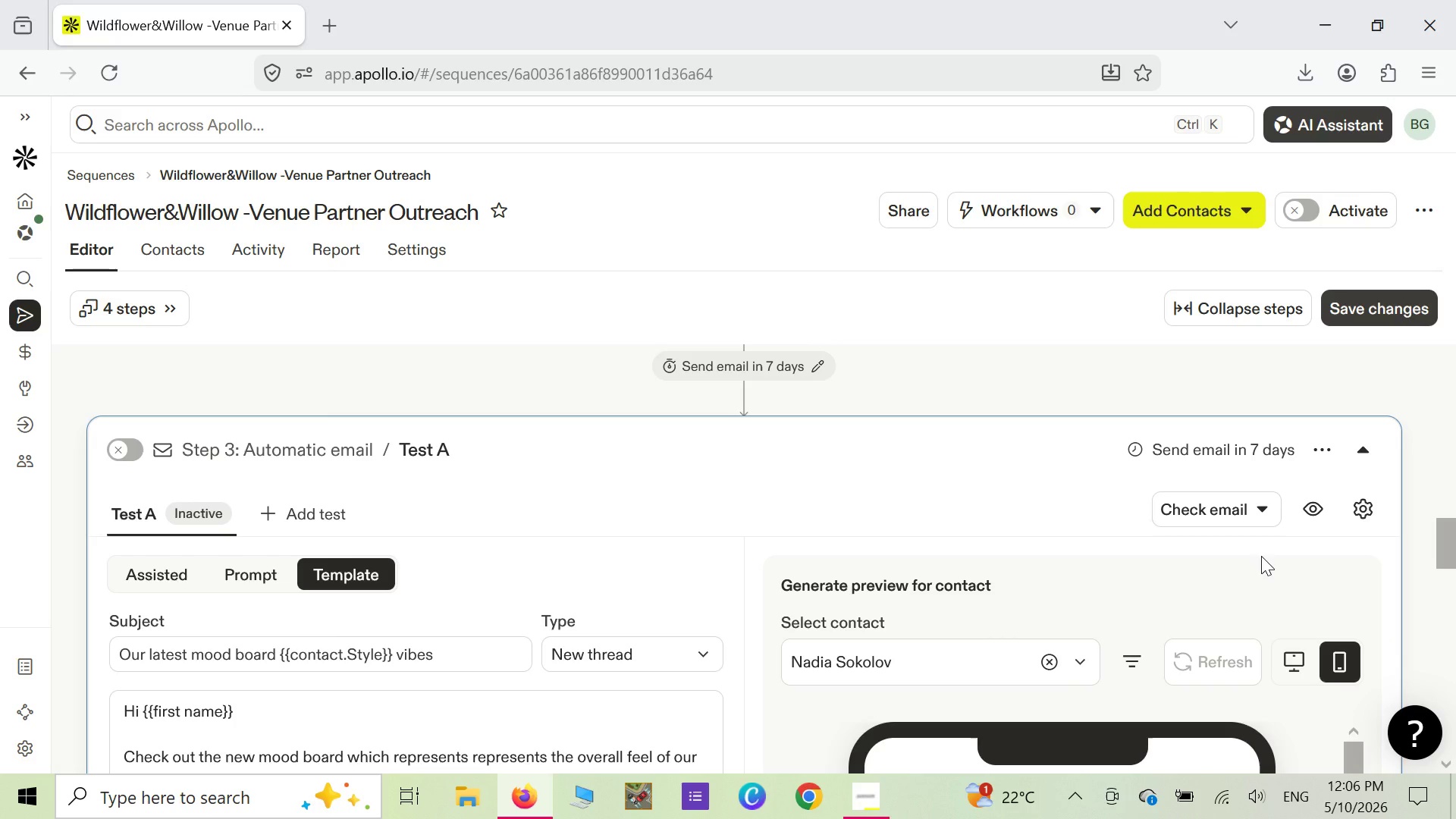 
scroll: coordinate [1261, 556], scroll_direction: down, amount: 3.0
 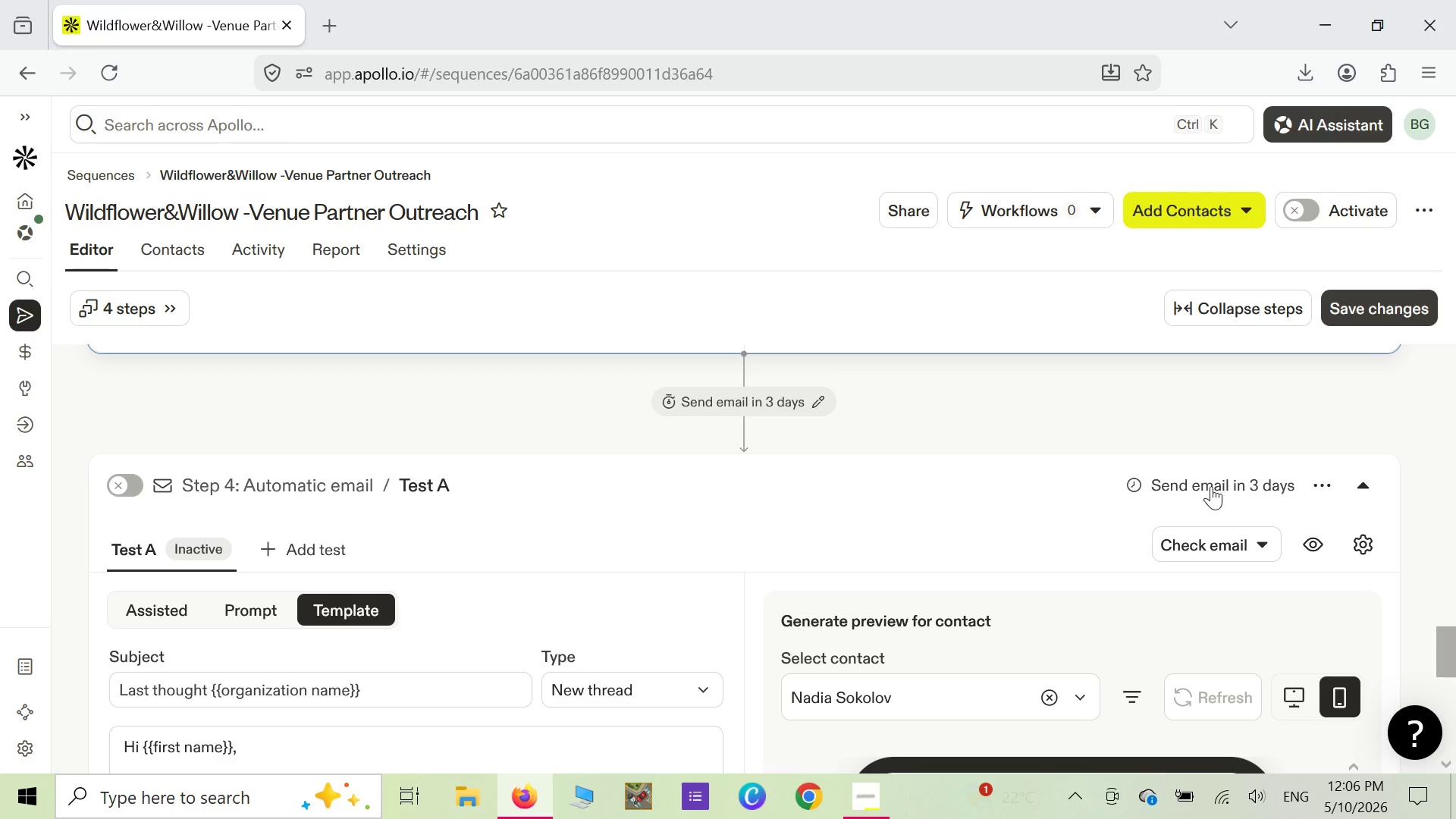 
left_click([1209, 487])
 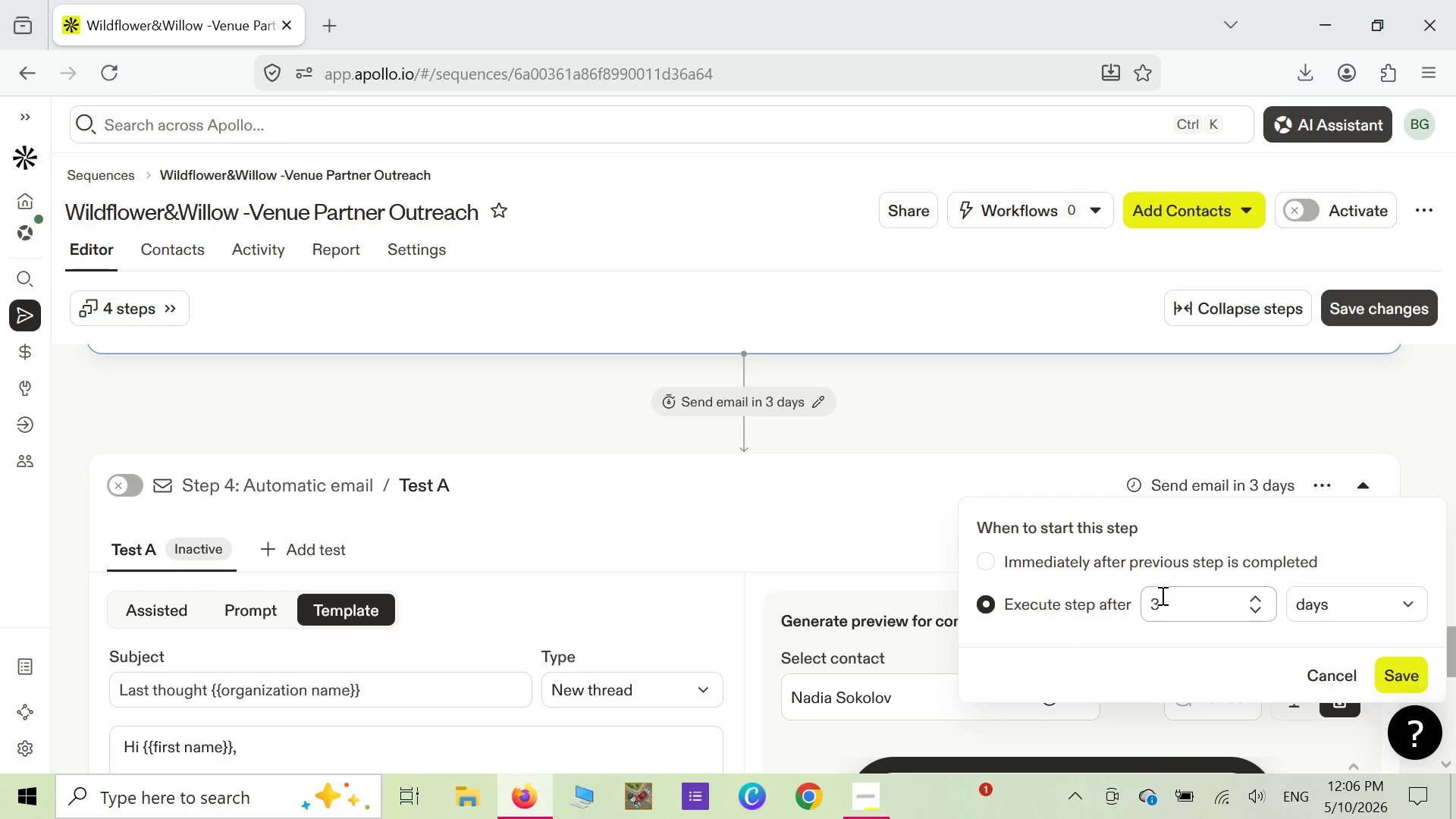 
left_click([1161, 609])
 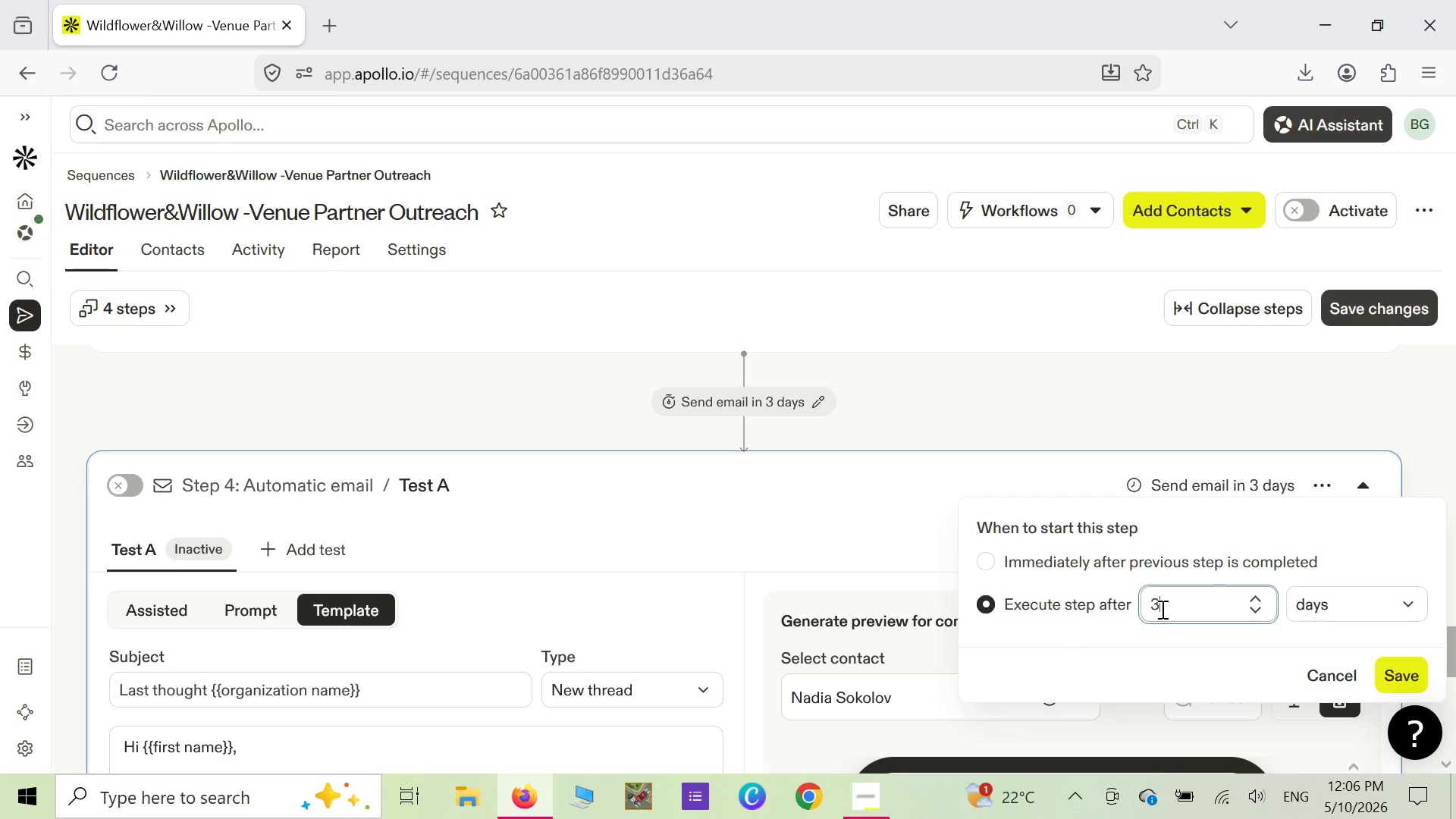 
key(Backspace)
 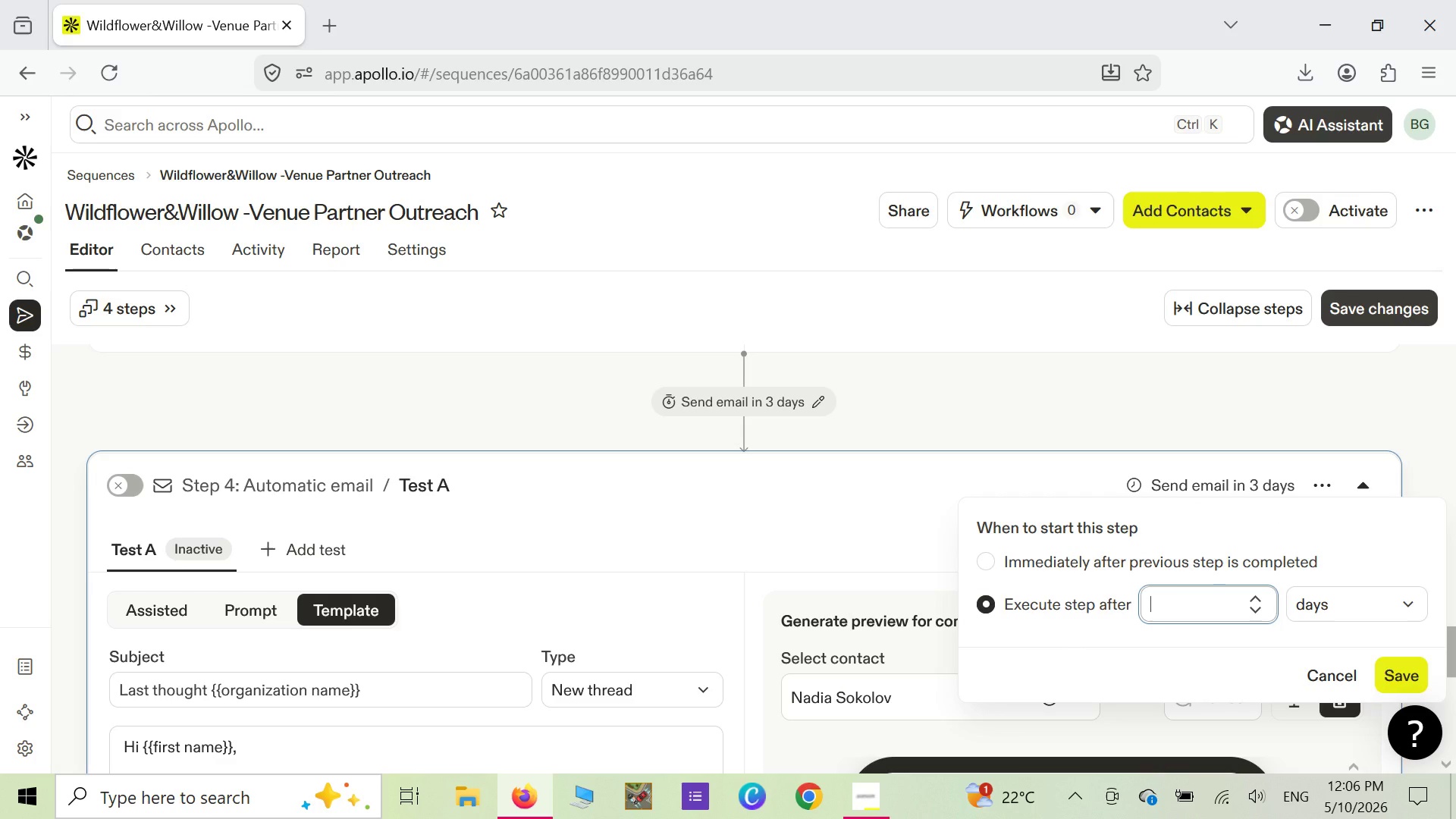 
scroll: coordinate [1218, 441], scroll_direction: up, amount: 18.0
 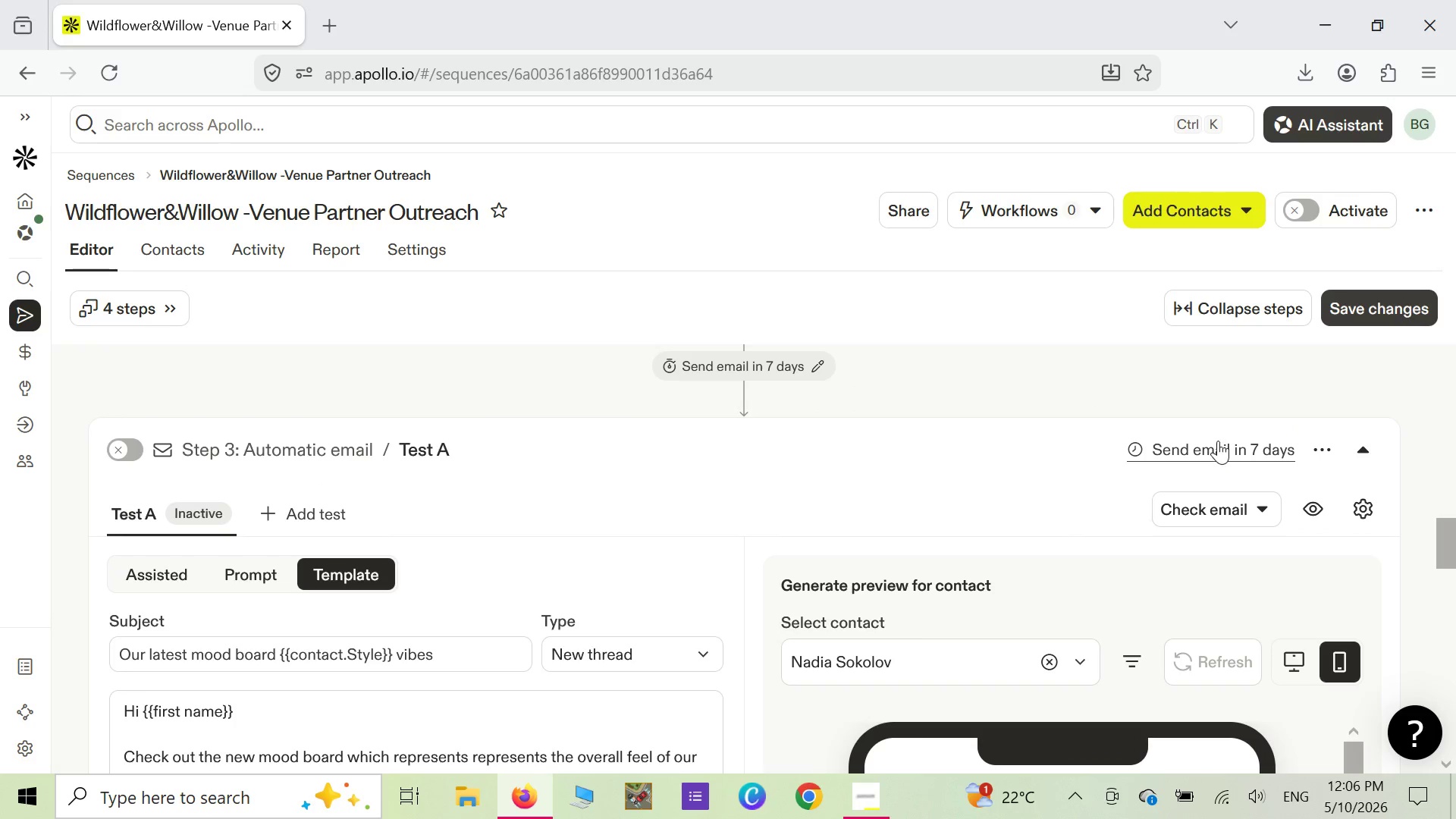 
scroll: coordinate [1225, 482], scroll_direction: down, amount: 11.0
 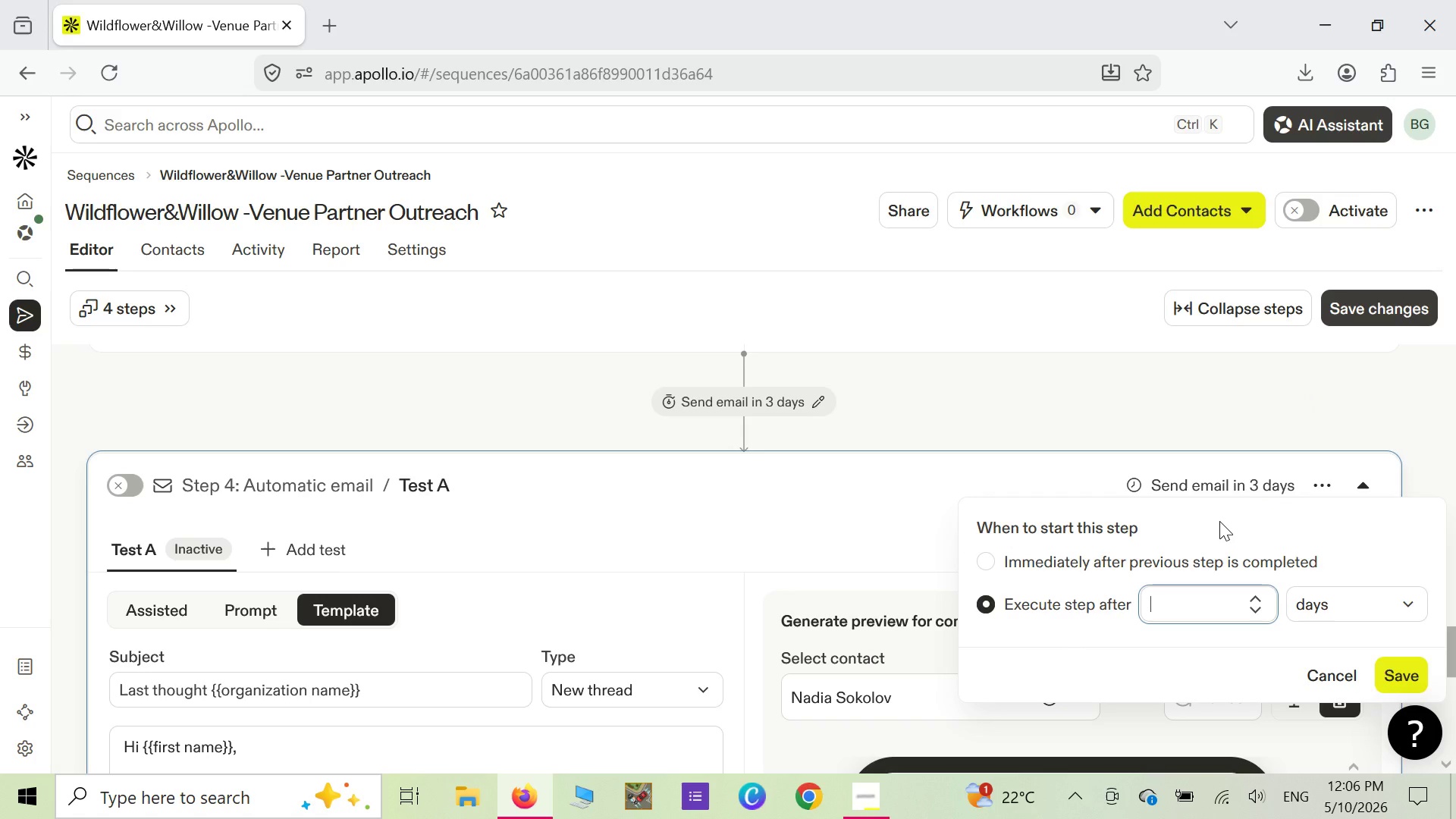 
wait(5.69)
 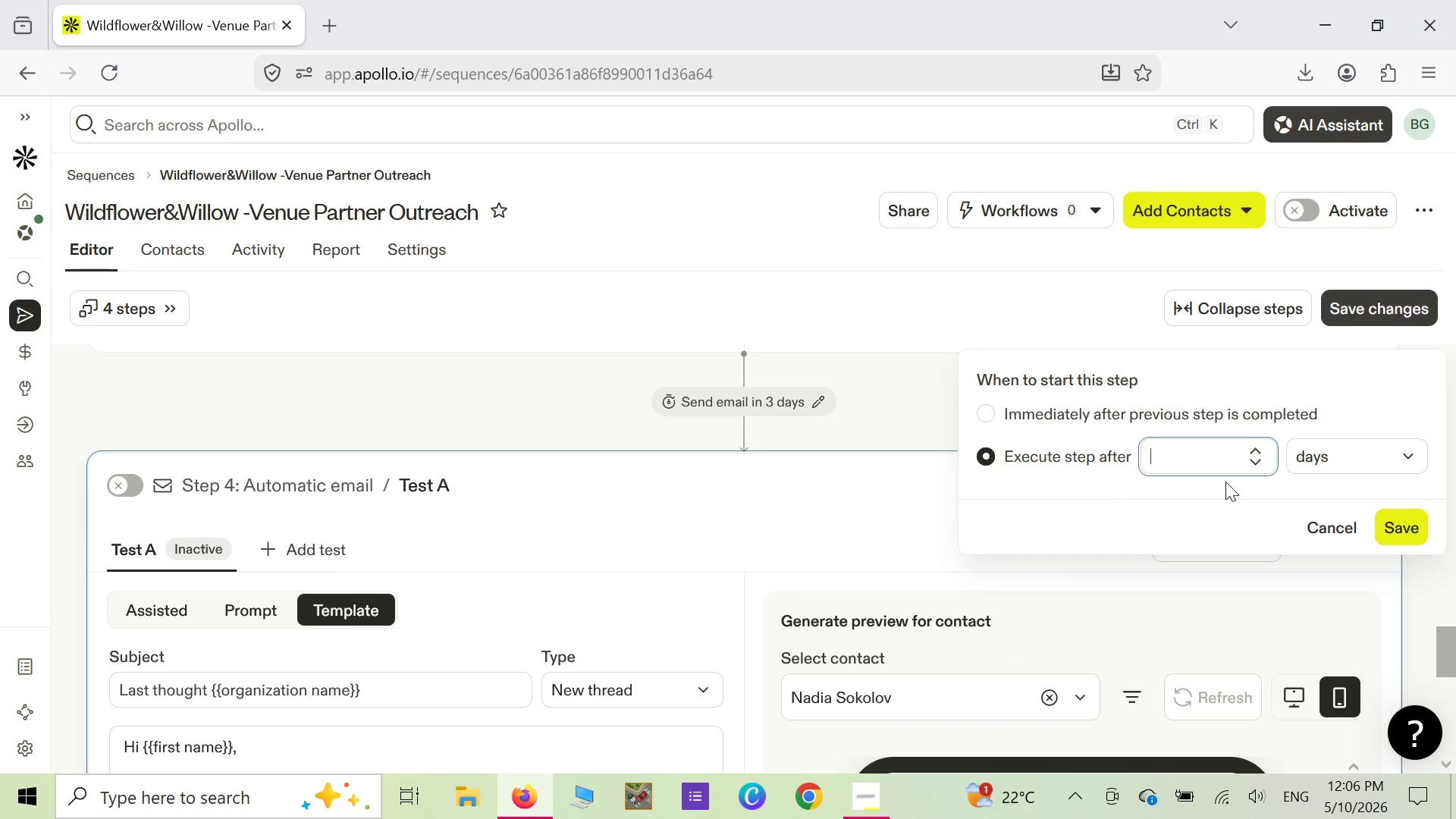 
type(14)
 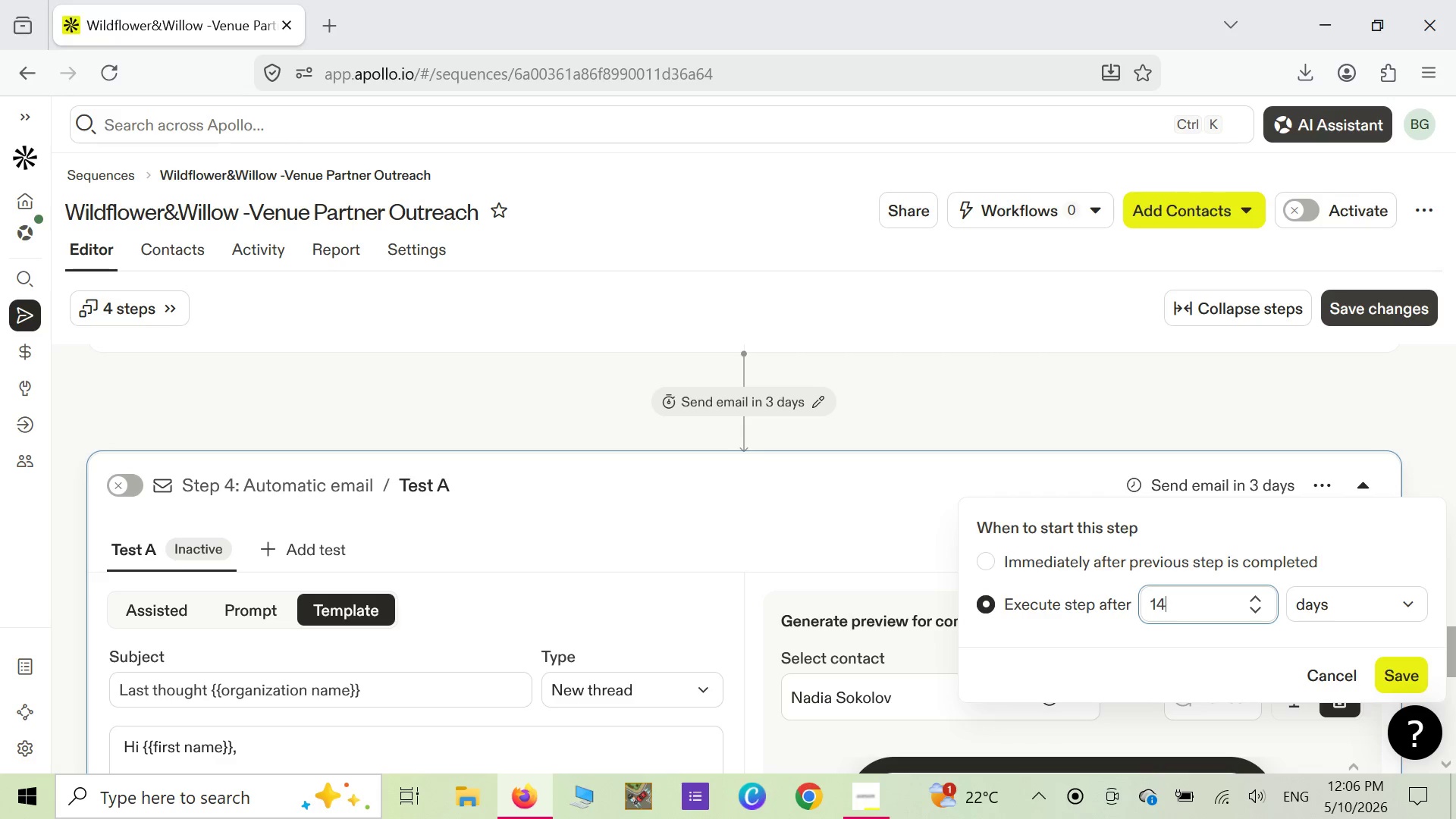 
wait(5.59)
 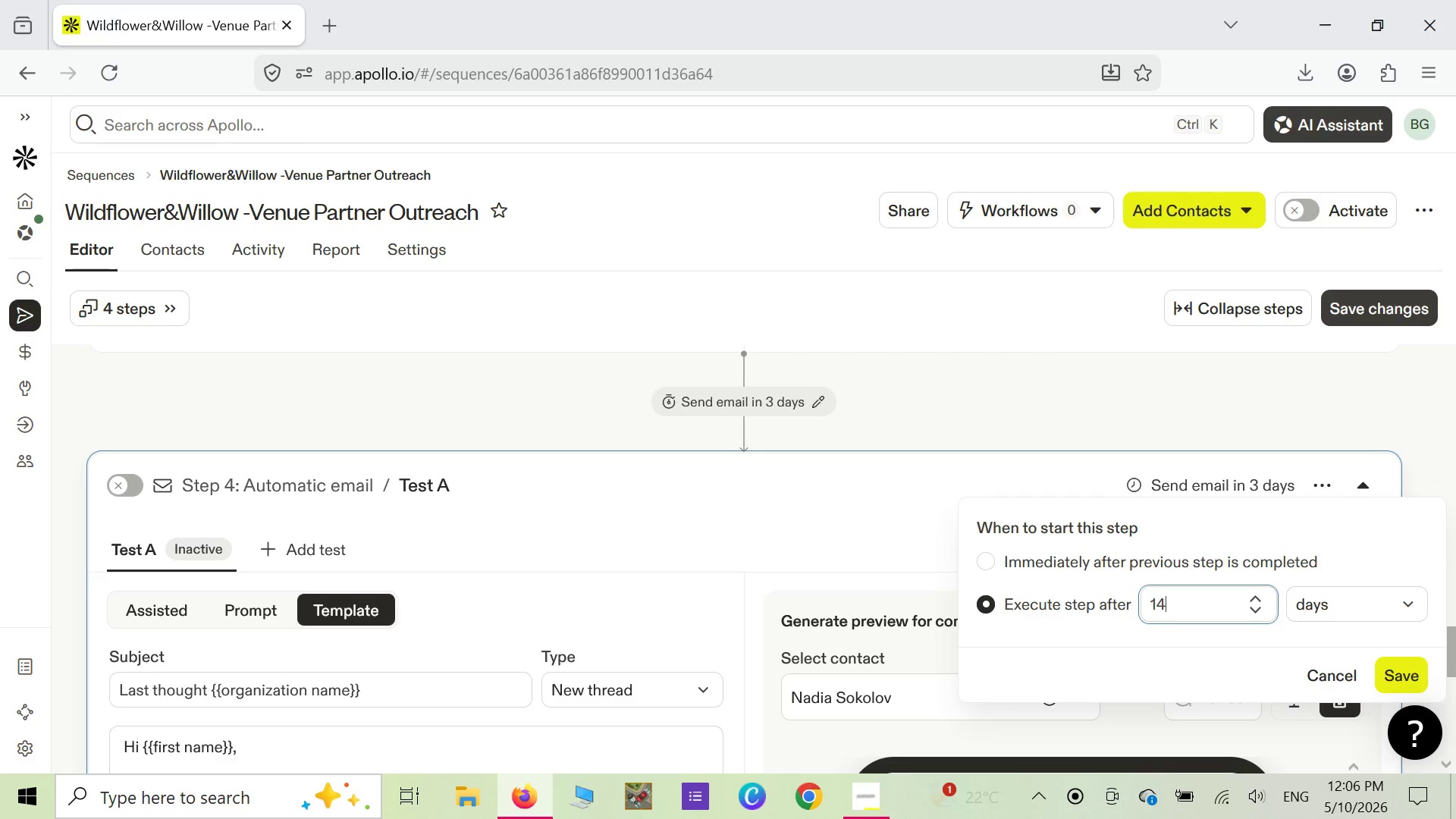 
left_click([1392, 686])
 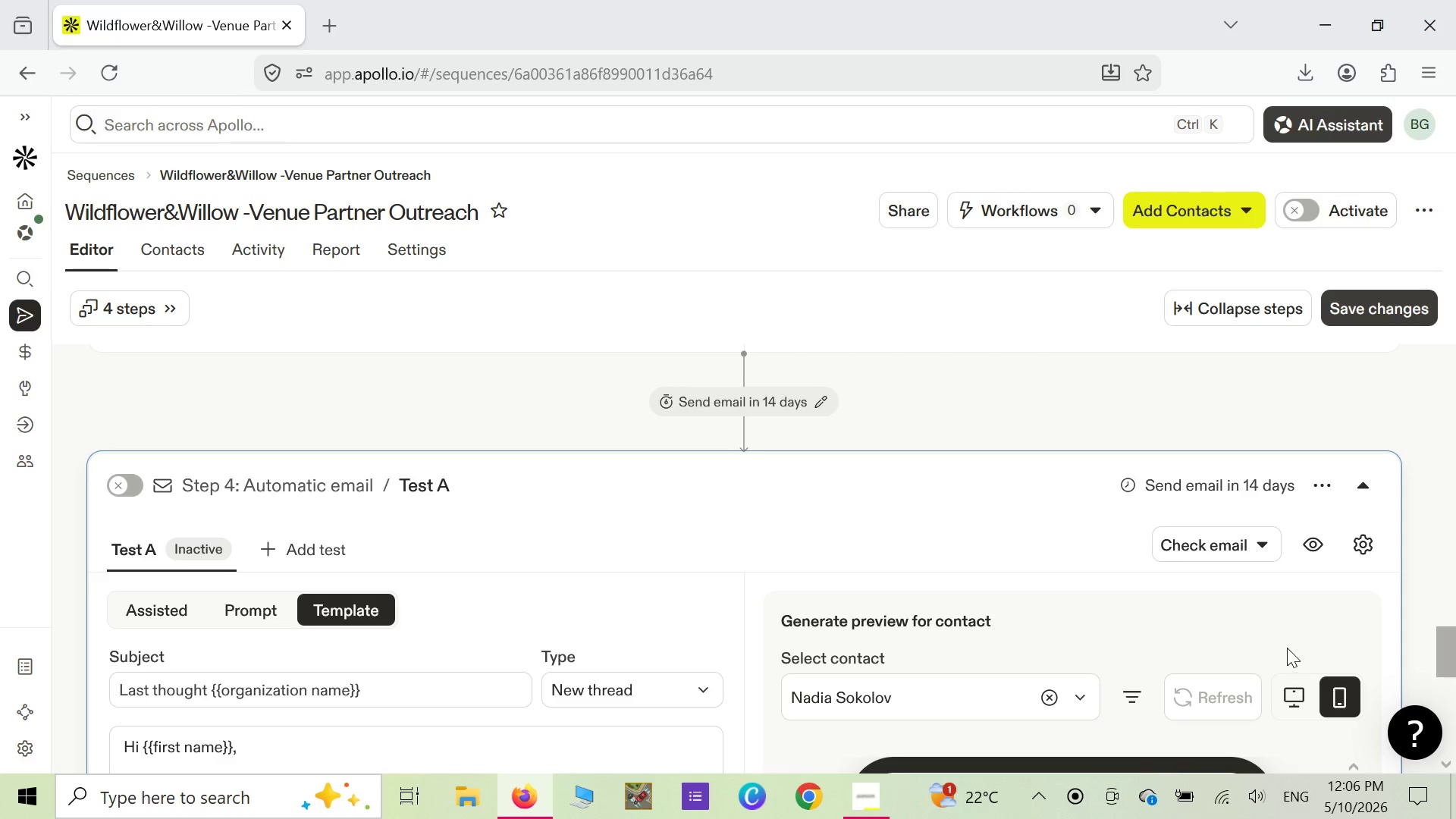 
scroll: coordinate [1286, 647], scroll_direction: down, amount: 14.0
 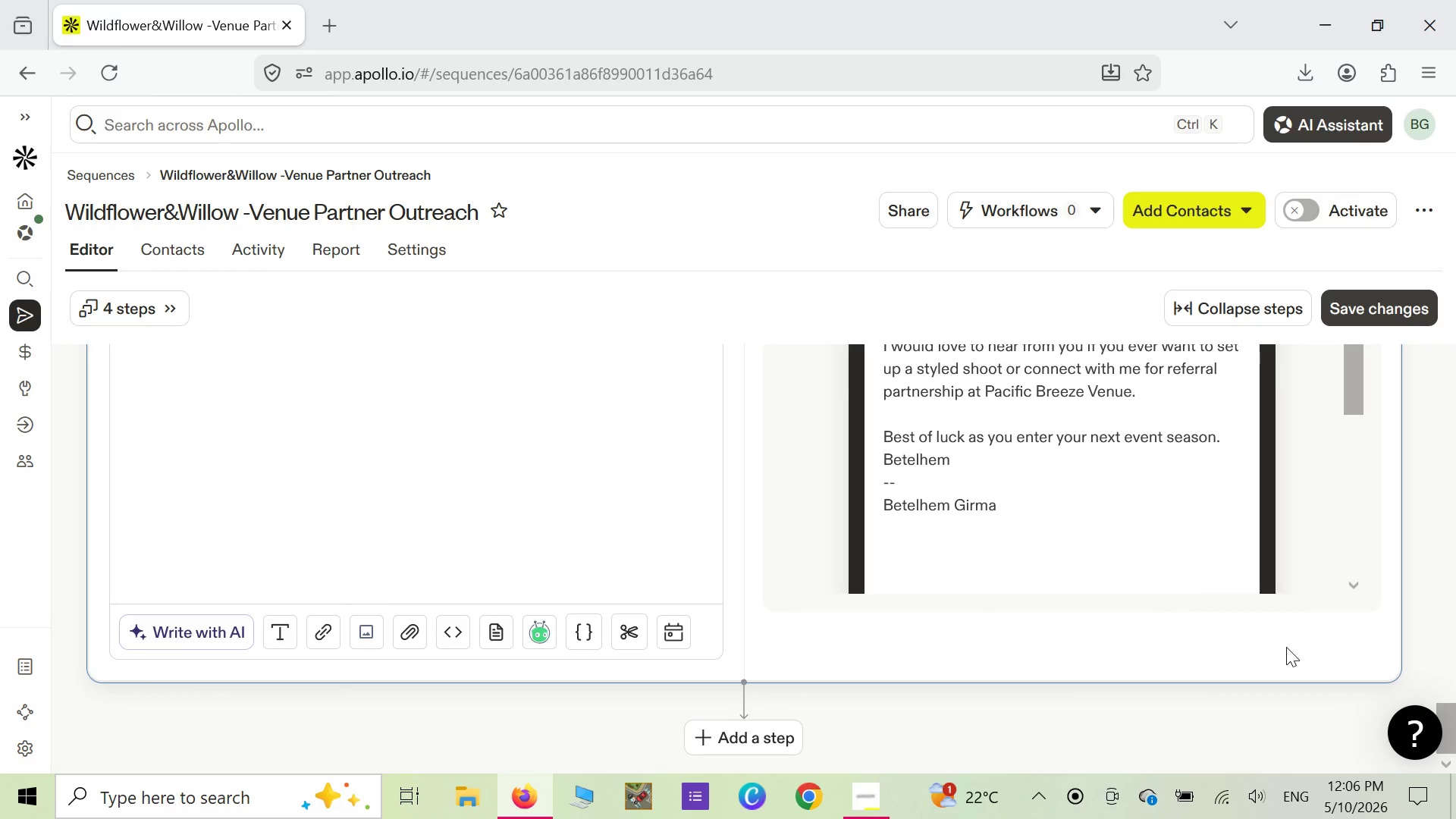 
wait(8.75)
 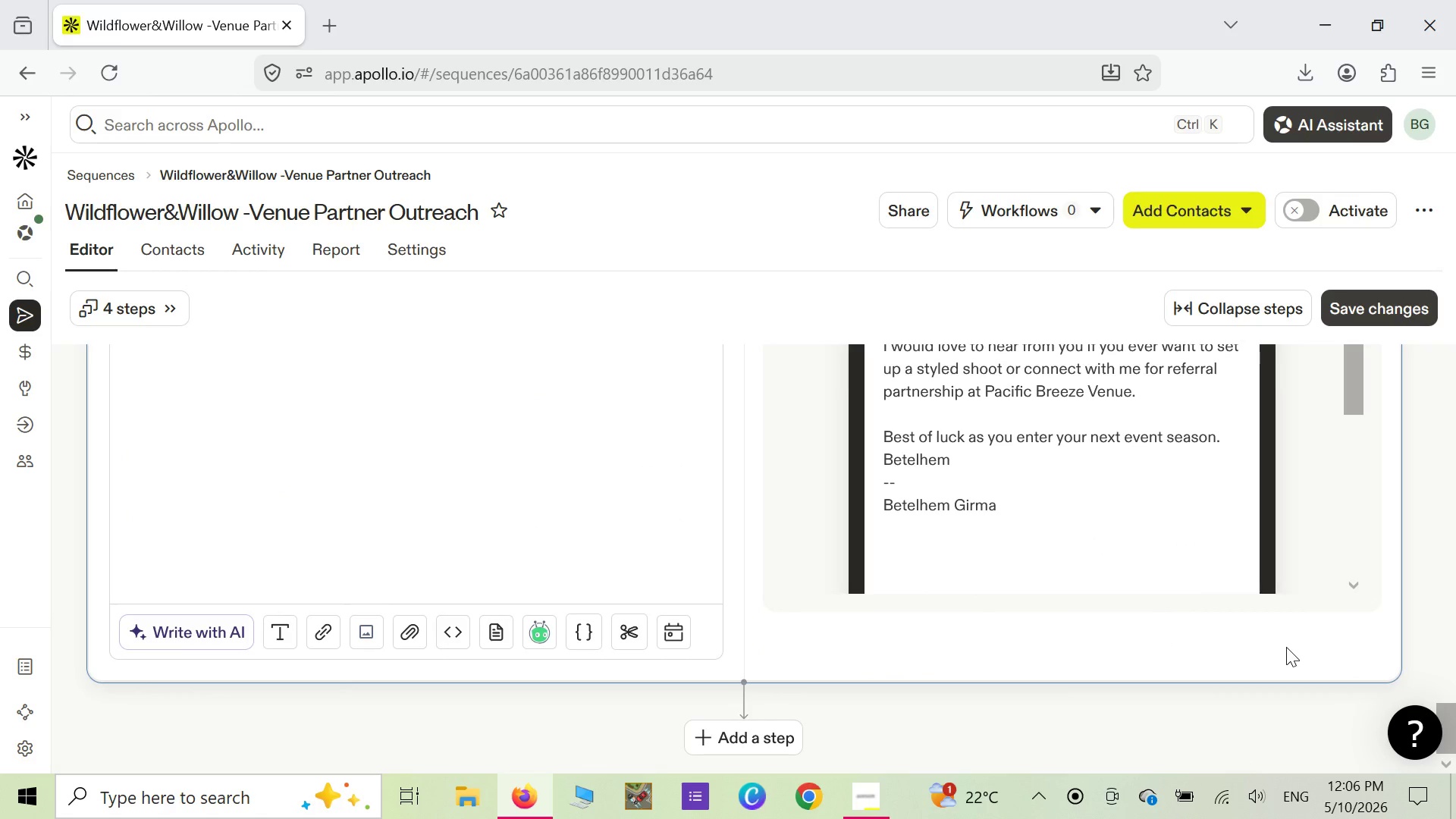 
scroll: coordinate [1308, 677], scroll_direction: up, amount: 19.0
 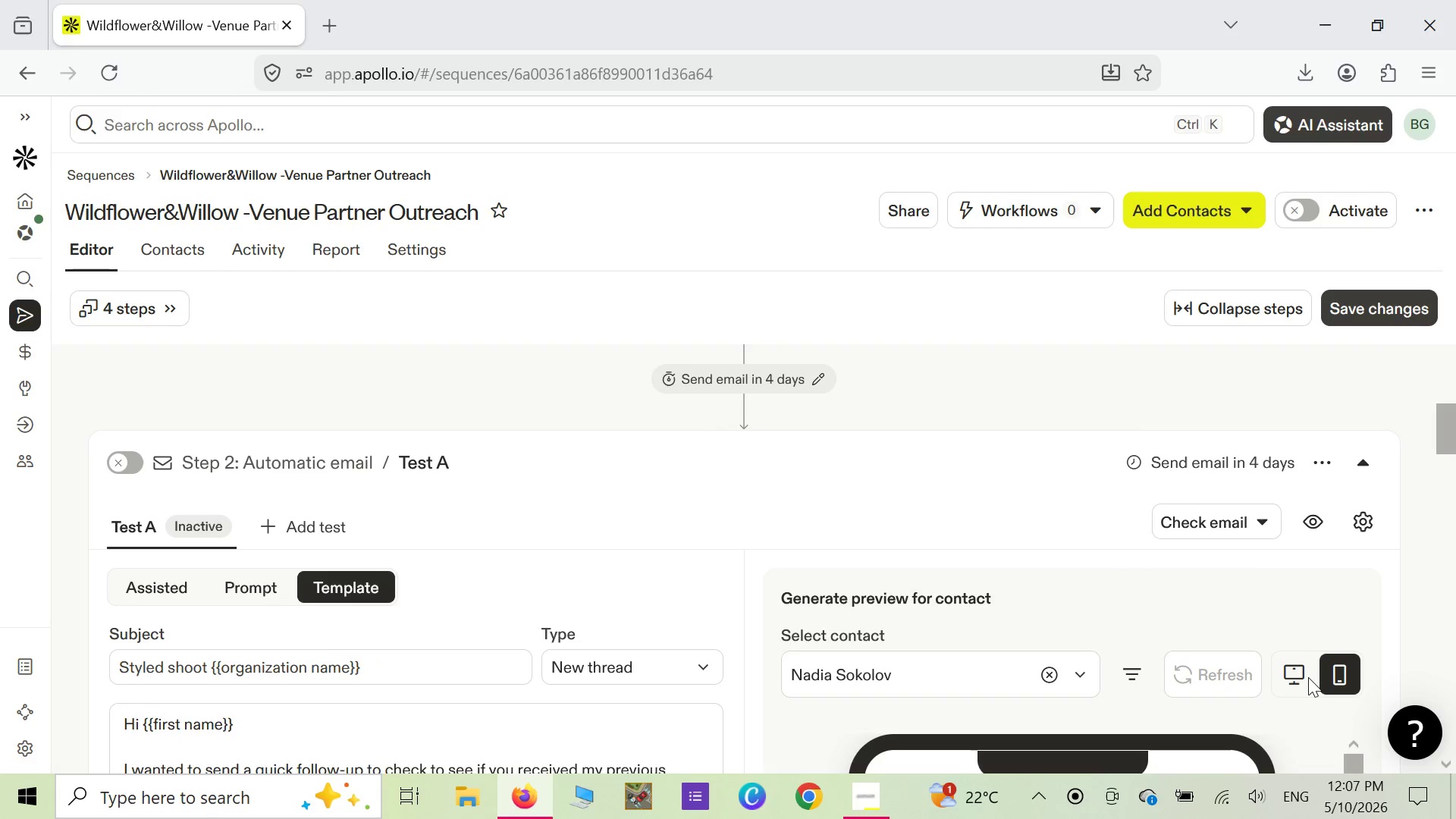 
scroll: coordinate [1308, 677], scroll_direction: down, amount: 4.0
 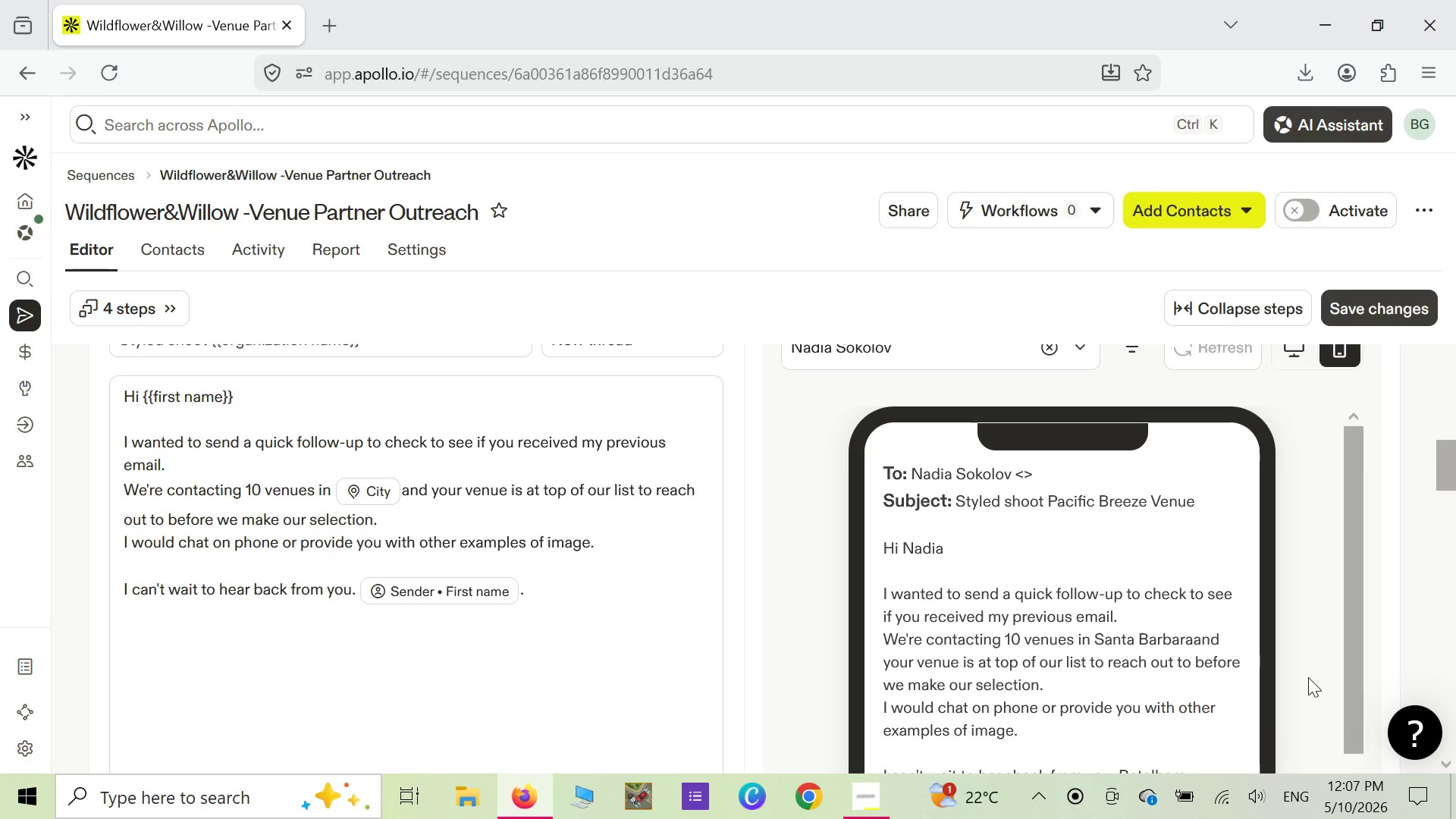 
scroll: coordinate [1308, 677], scroll_direction: up, amount: 1.0
 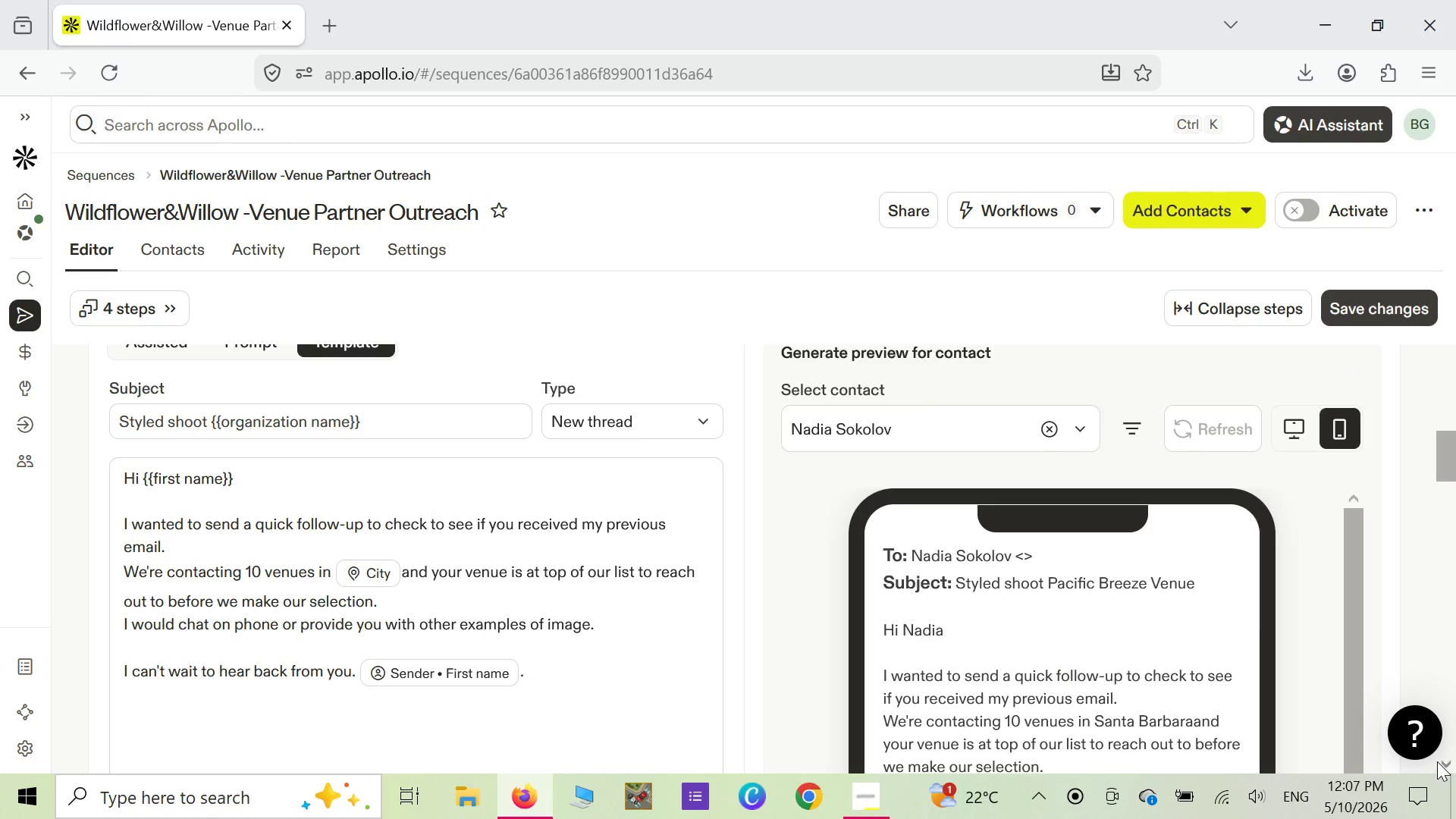 
left_click([1445, 764])
 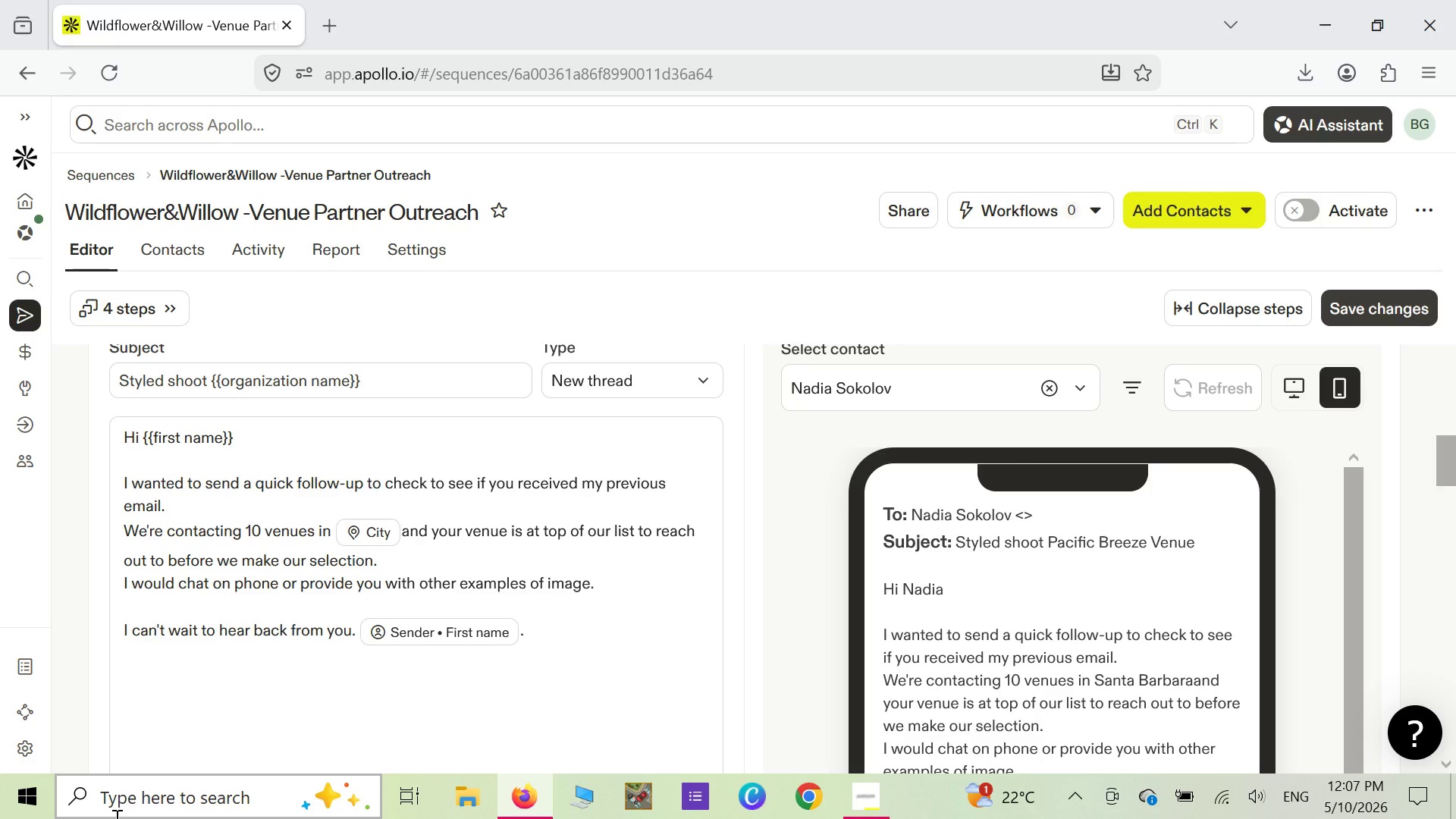 
wait(24.06)
 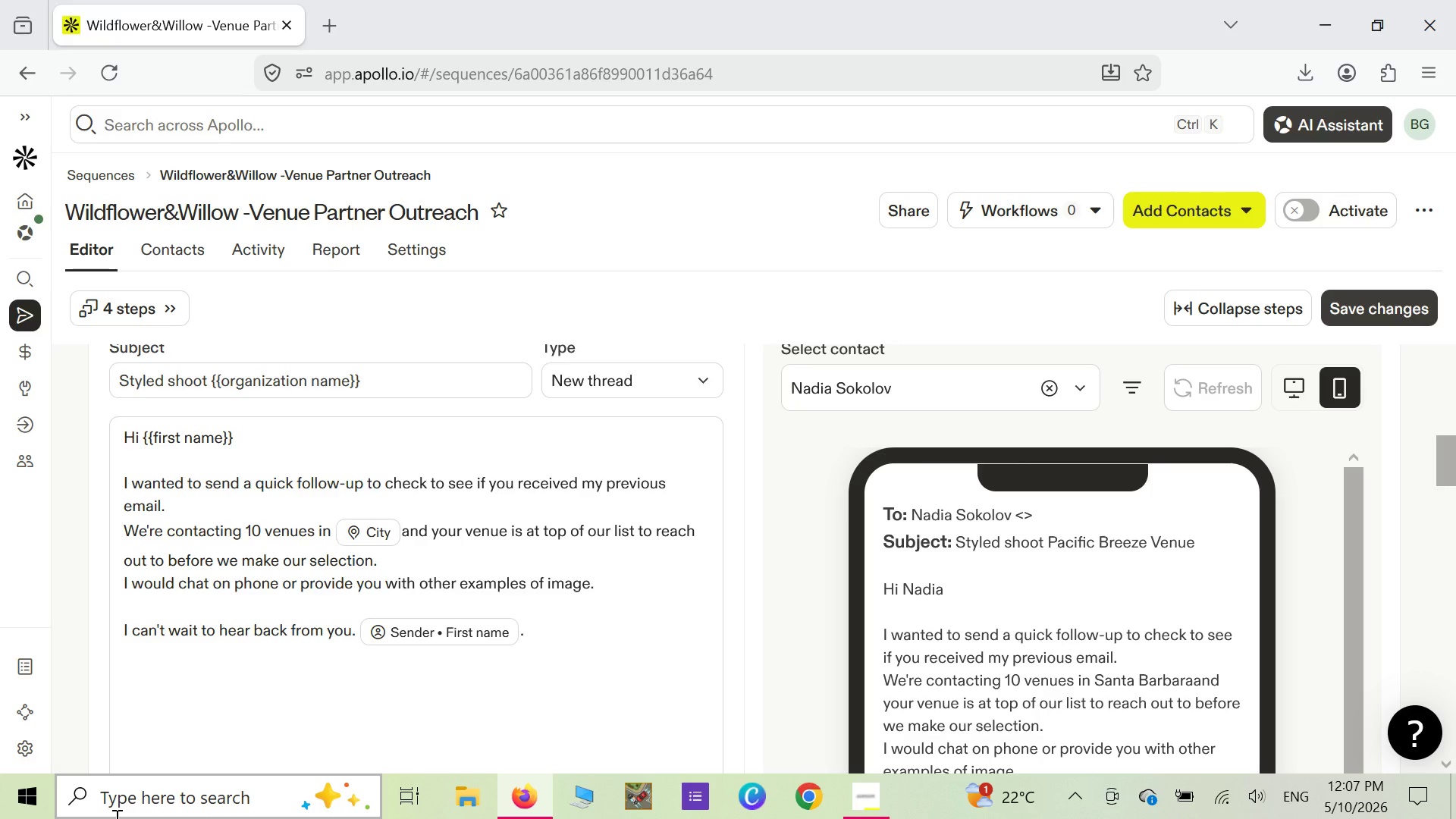 
right_click([657, 271])
 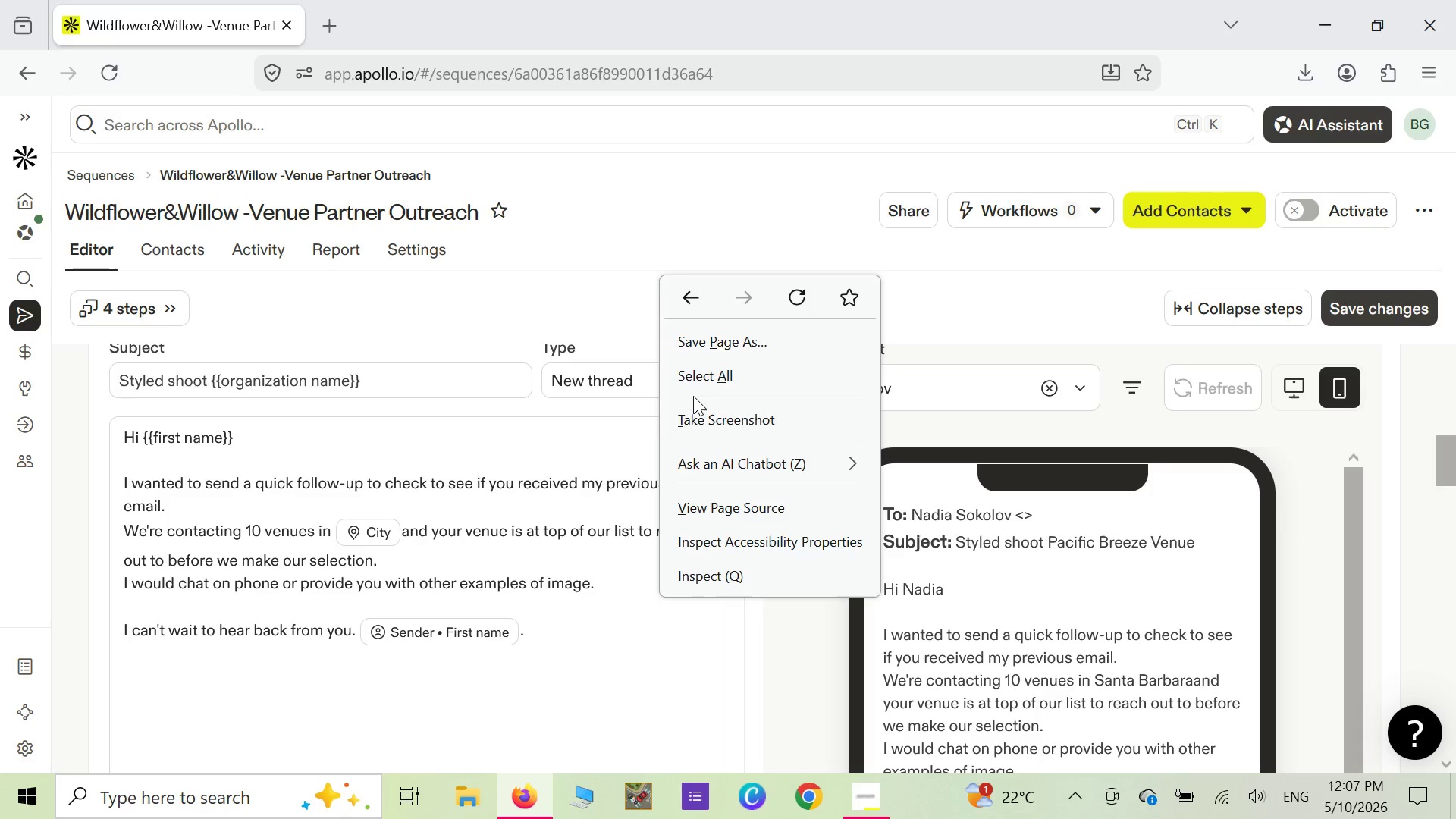 
left_click([702, 412])
 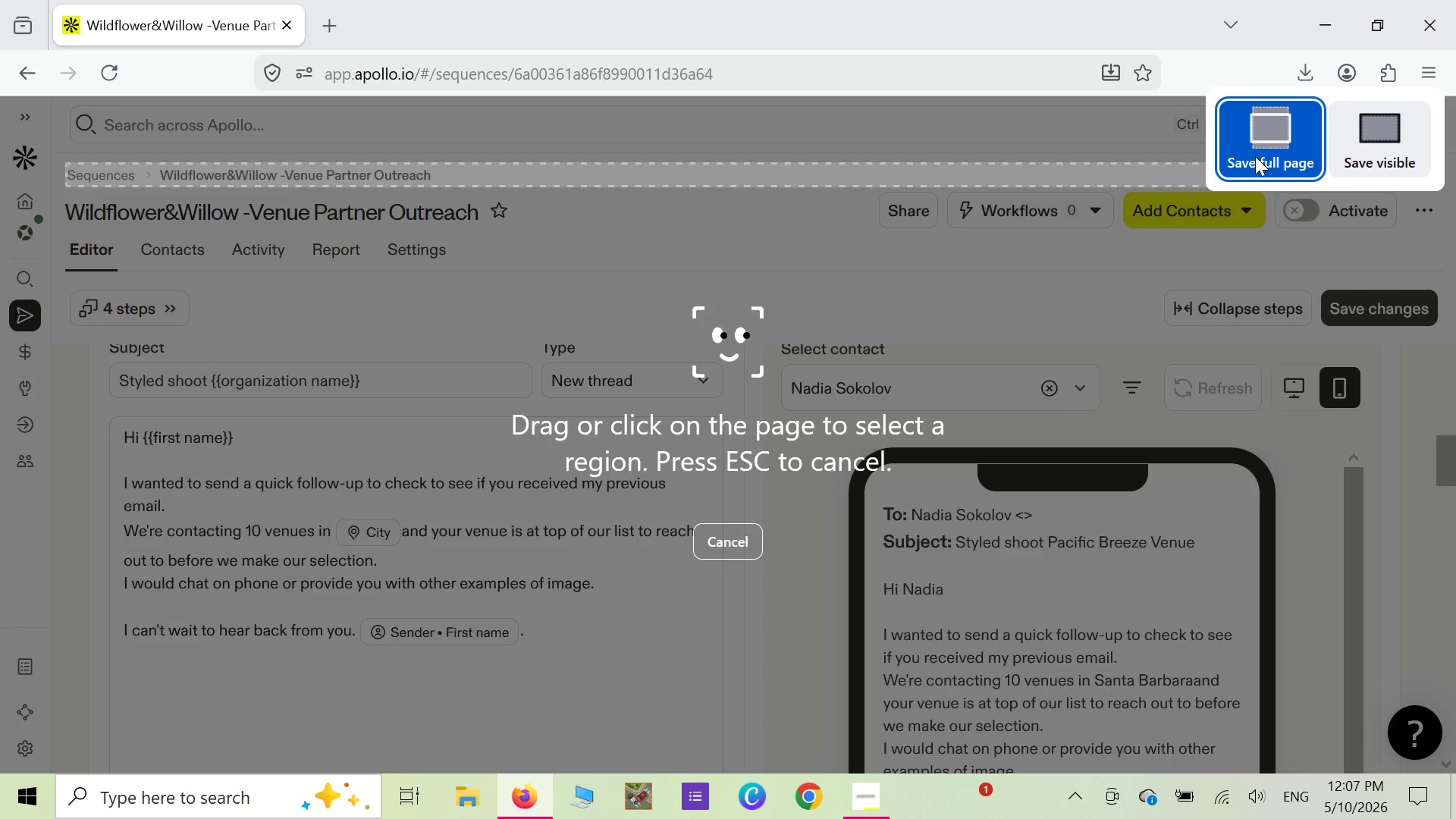 
left_click([1258, 152])
 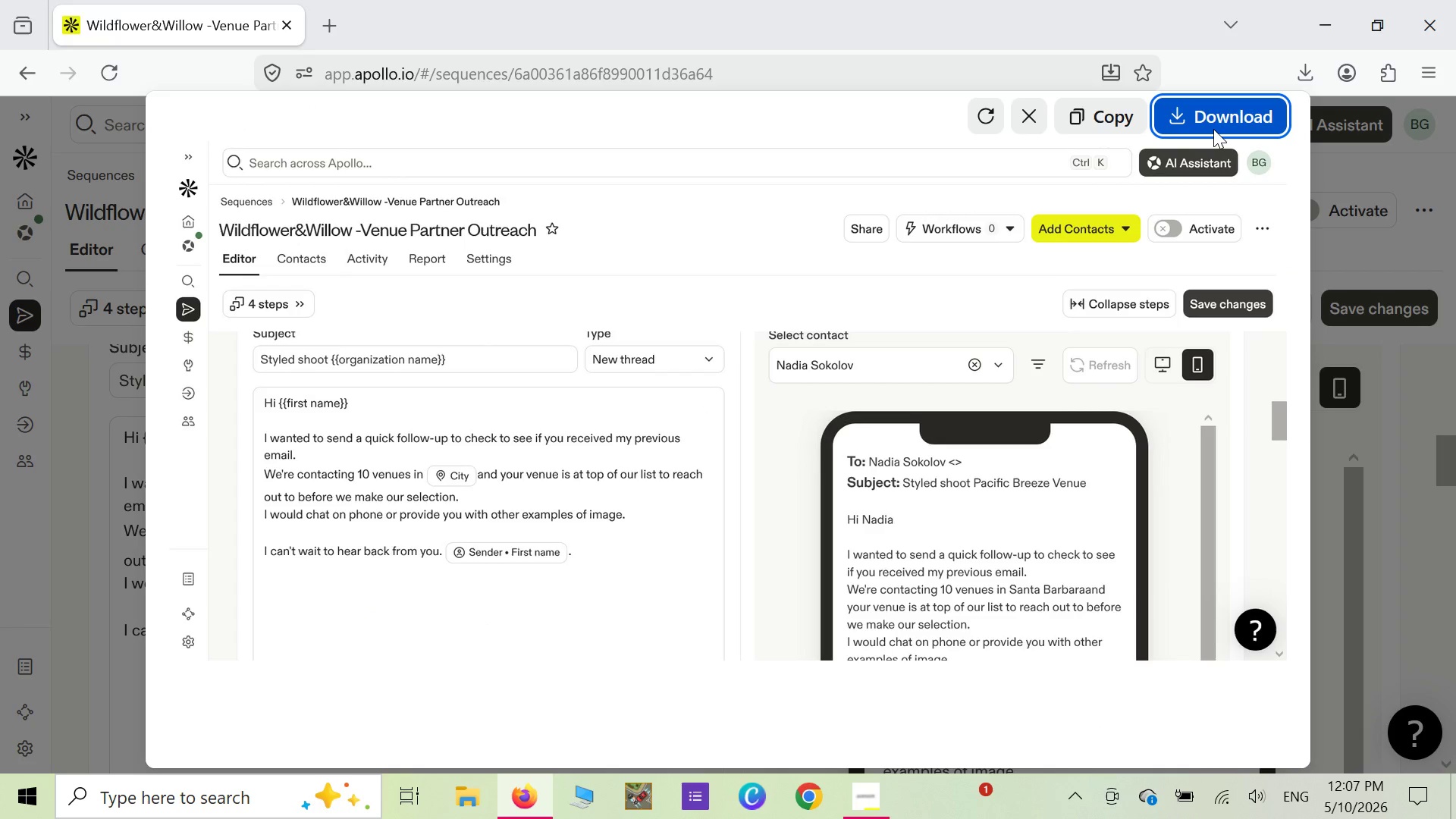 
left_click([1213, 124])
 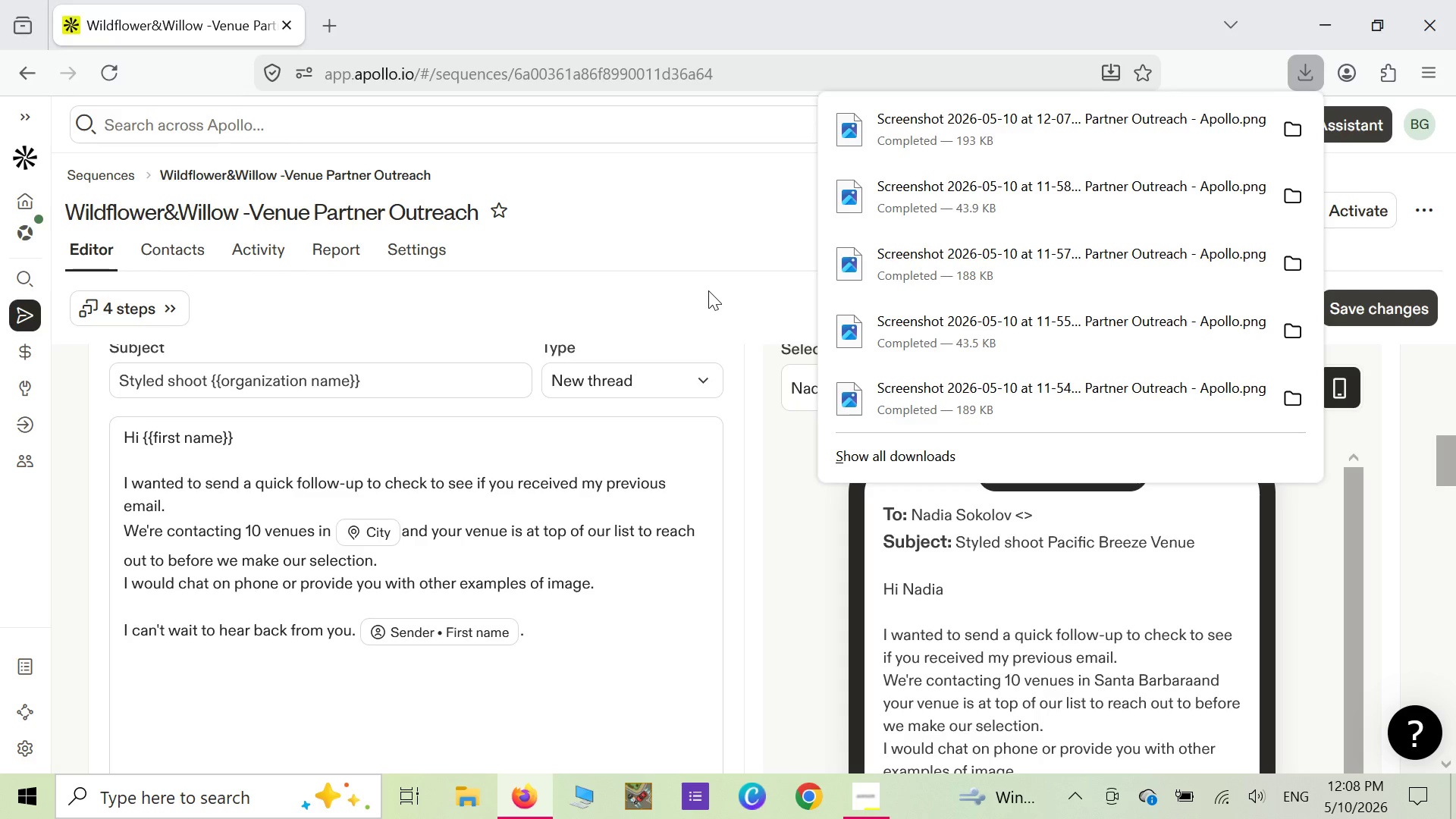 
wait(30.59)
 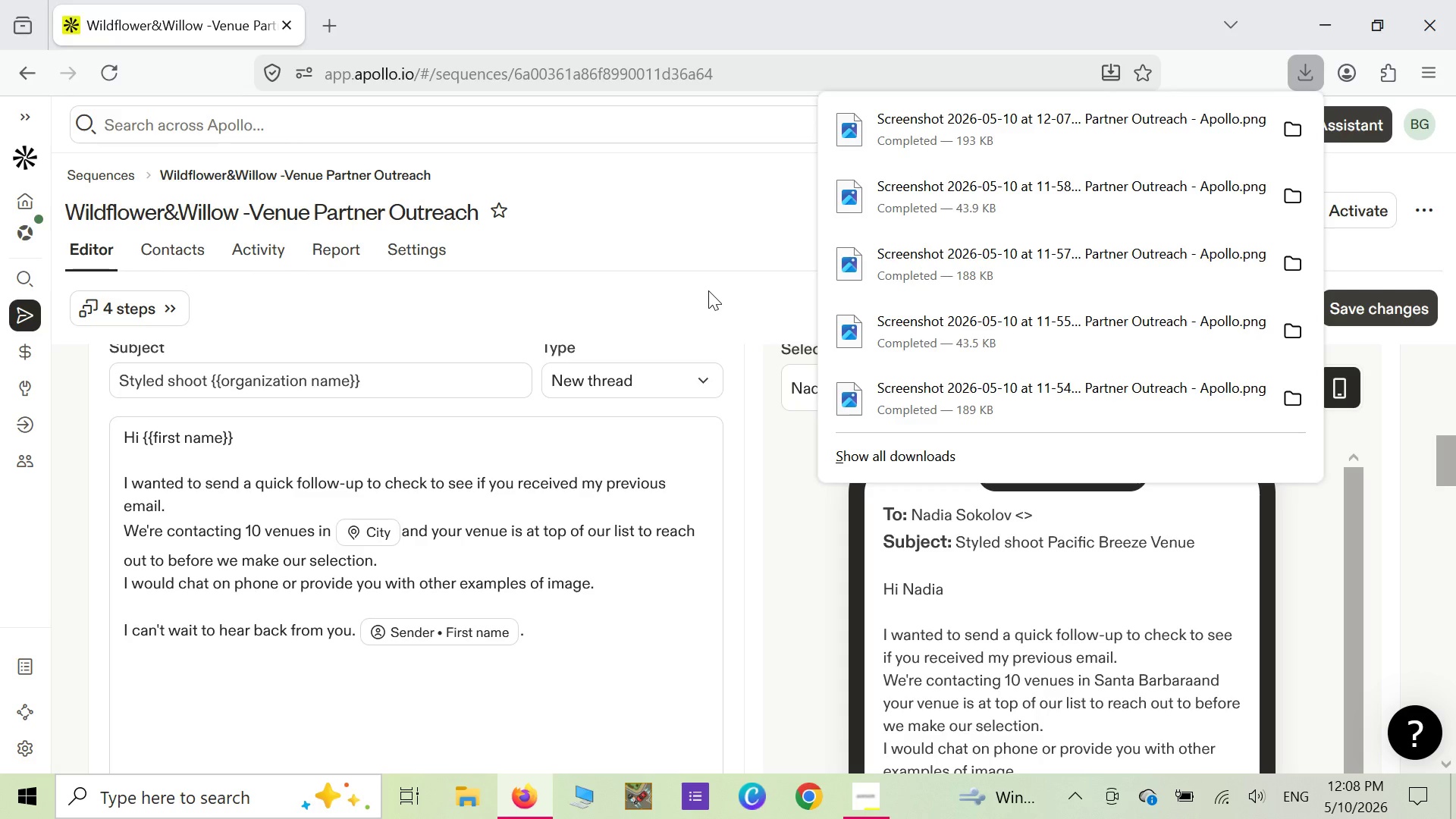 
left_click([708, 290])
 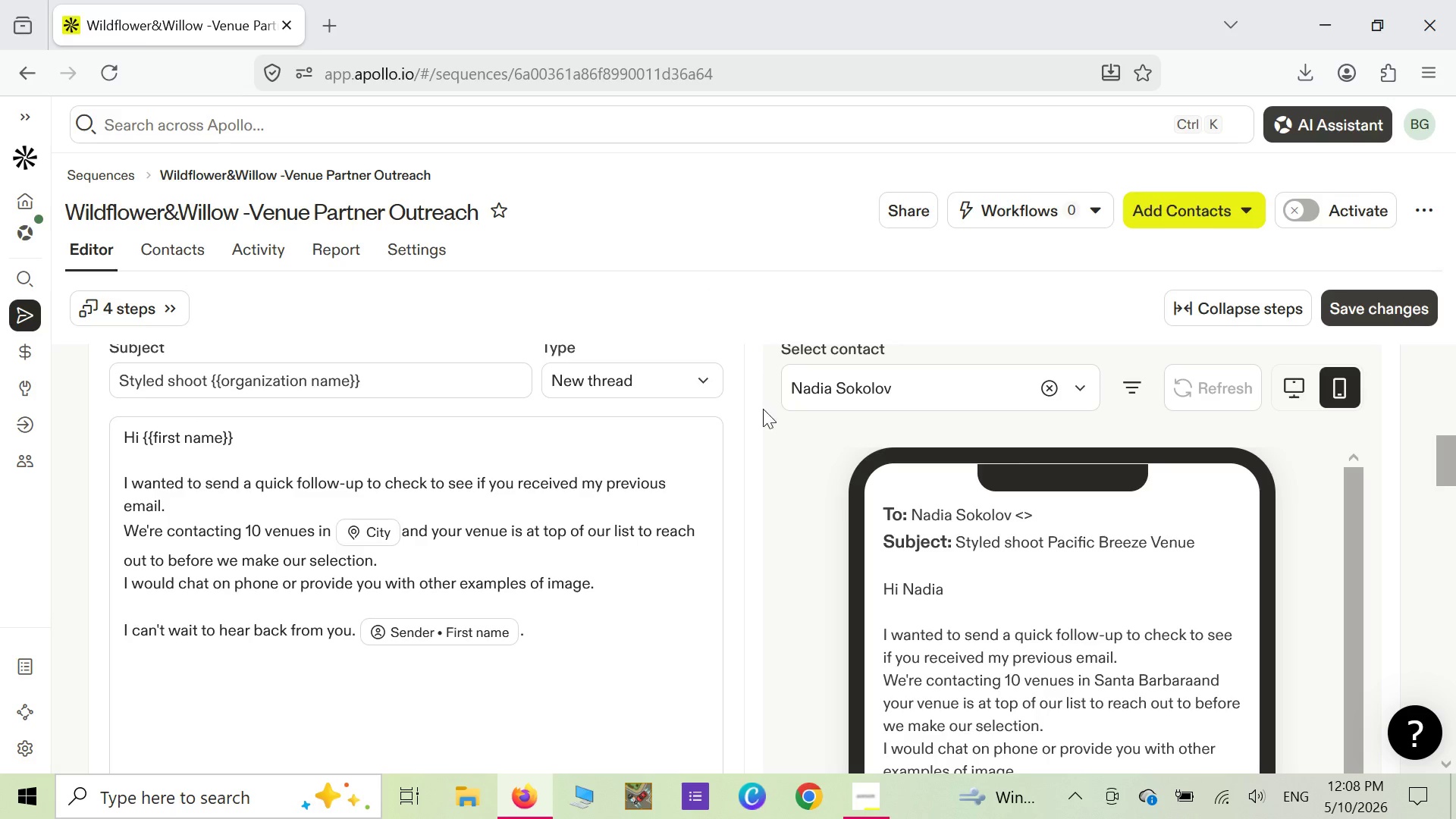 
scroll: coordinate [867, 505], scroll_direction: down, amount: 1.0
 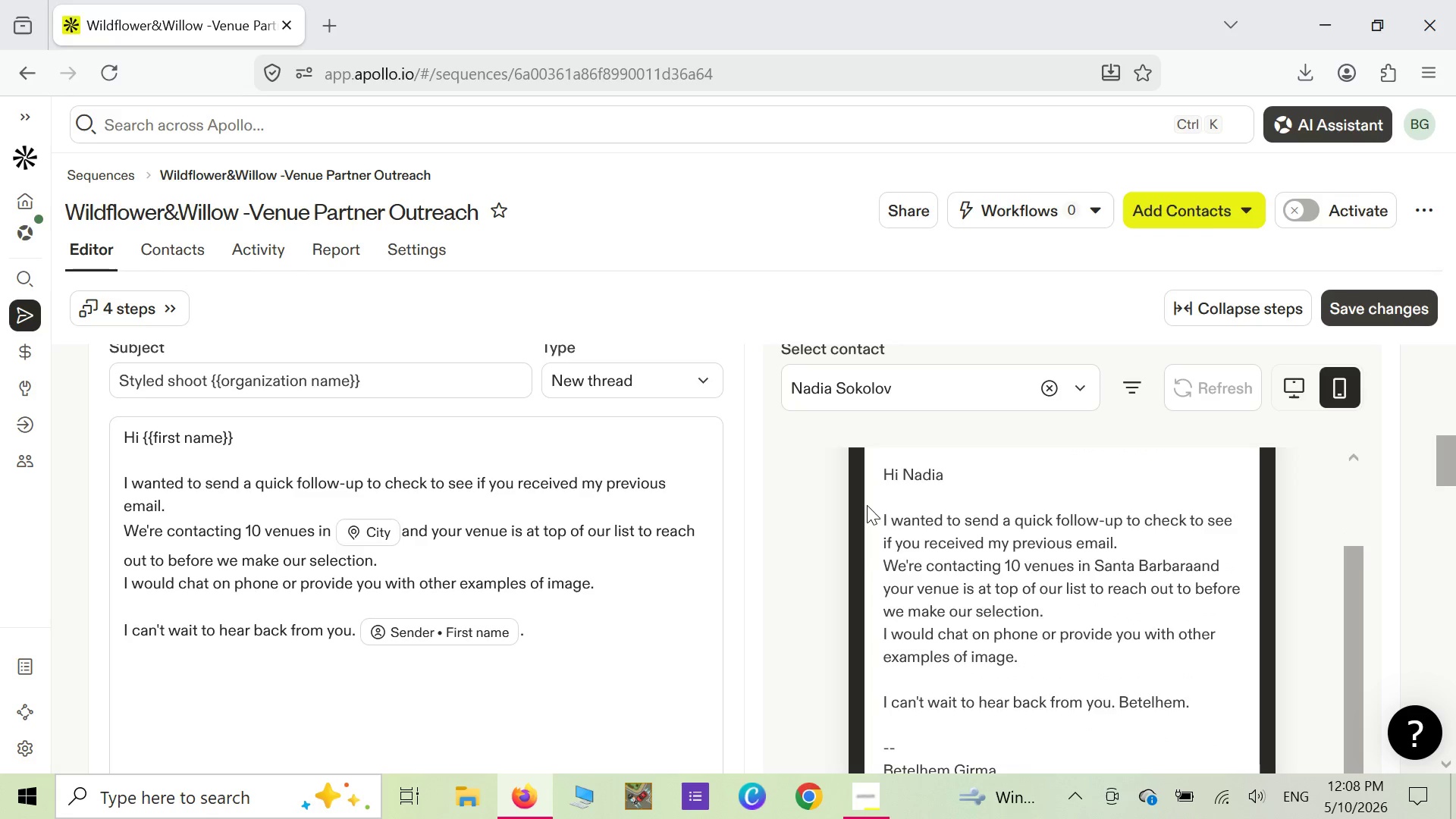 
scroll: coordinate [867, 505], scroll_direction: none, amount: 0.0
 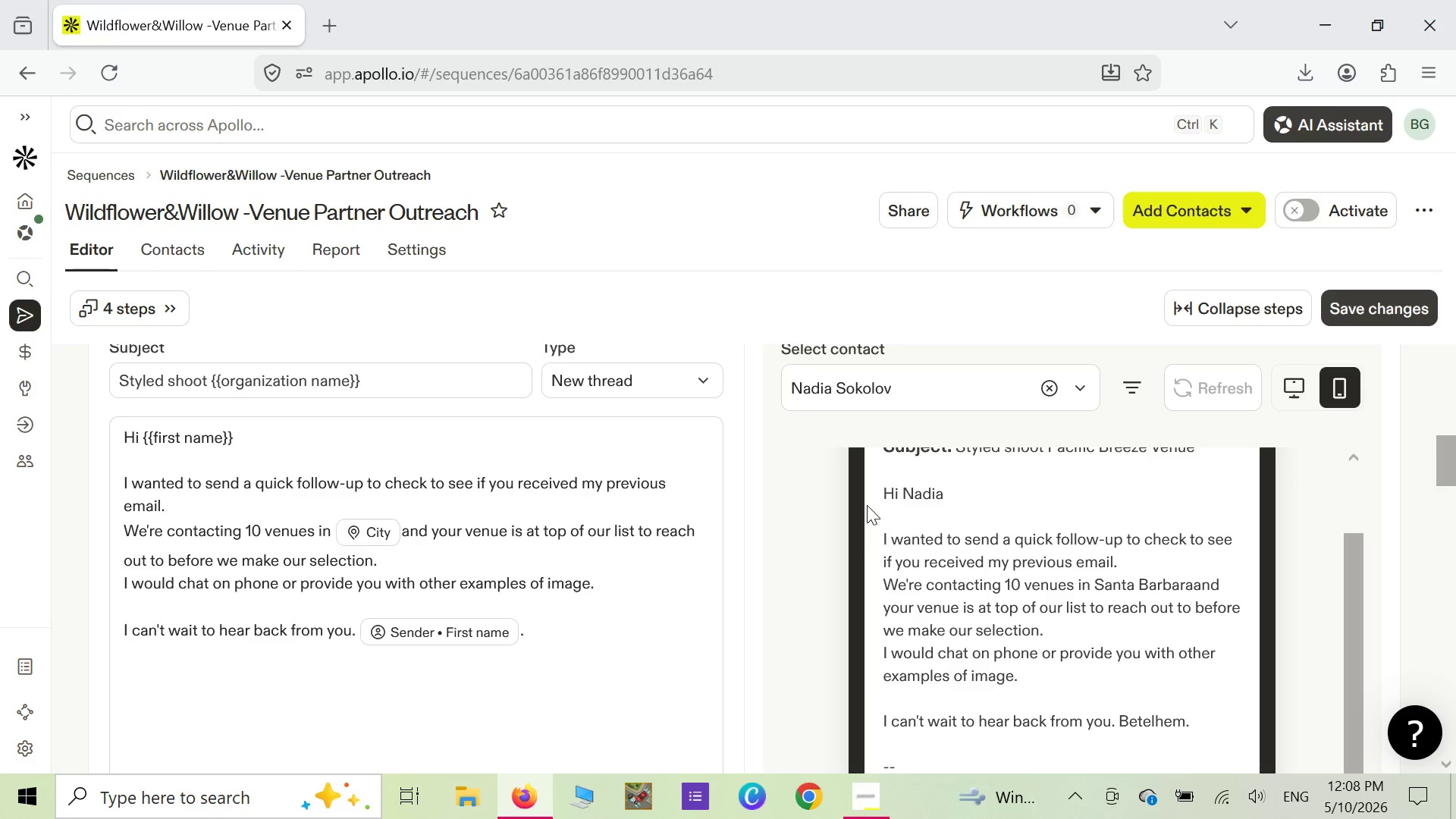 
scroll: coordinate [867, 505], scroll_direction: up, amount: 1.0
 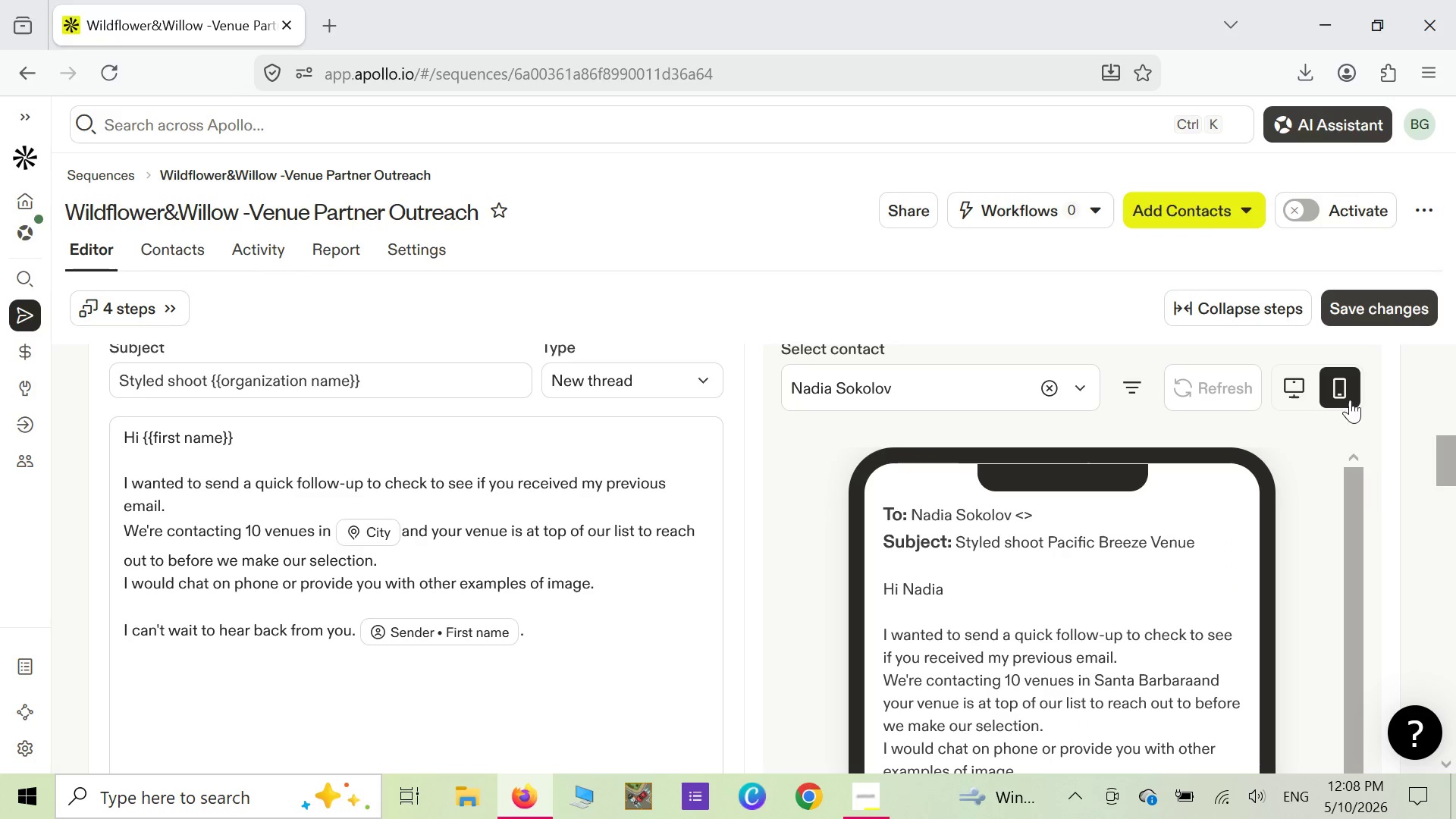 
scroll: coordinate [1366, 514], scroll_direction: down, amount: 2.0
 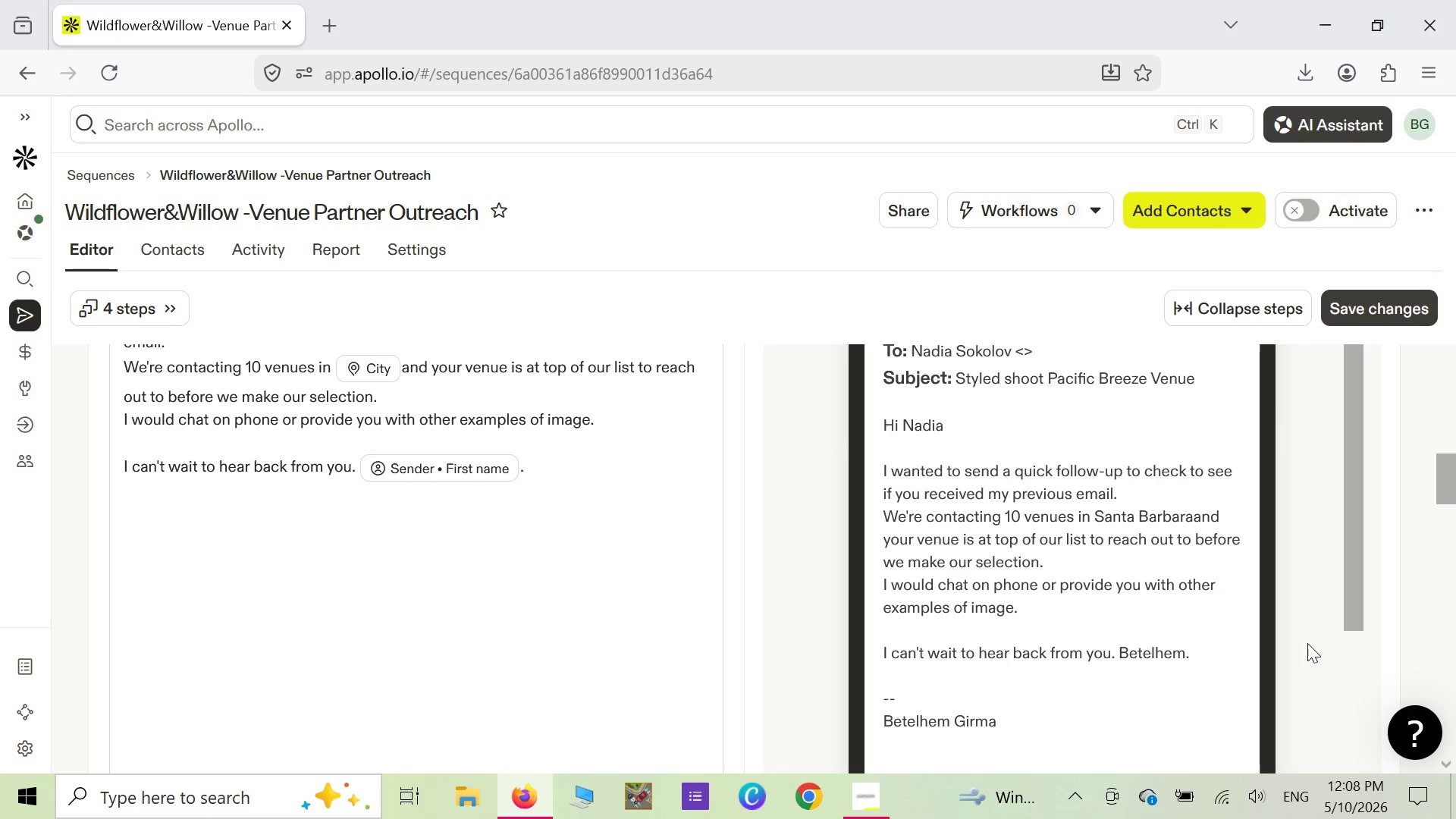 
scroll: coordinate [1307, 643], scroll_direction: up, amount: 1.0
 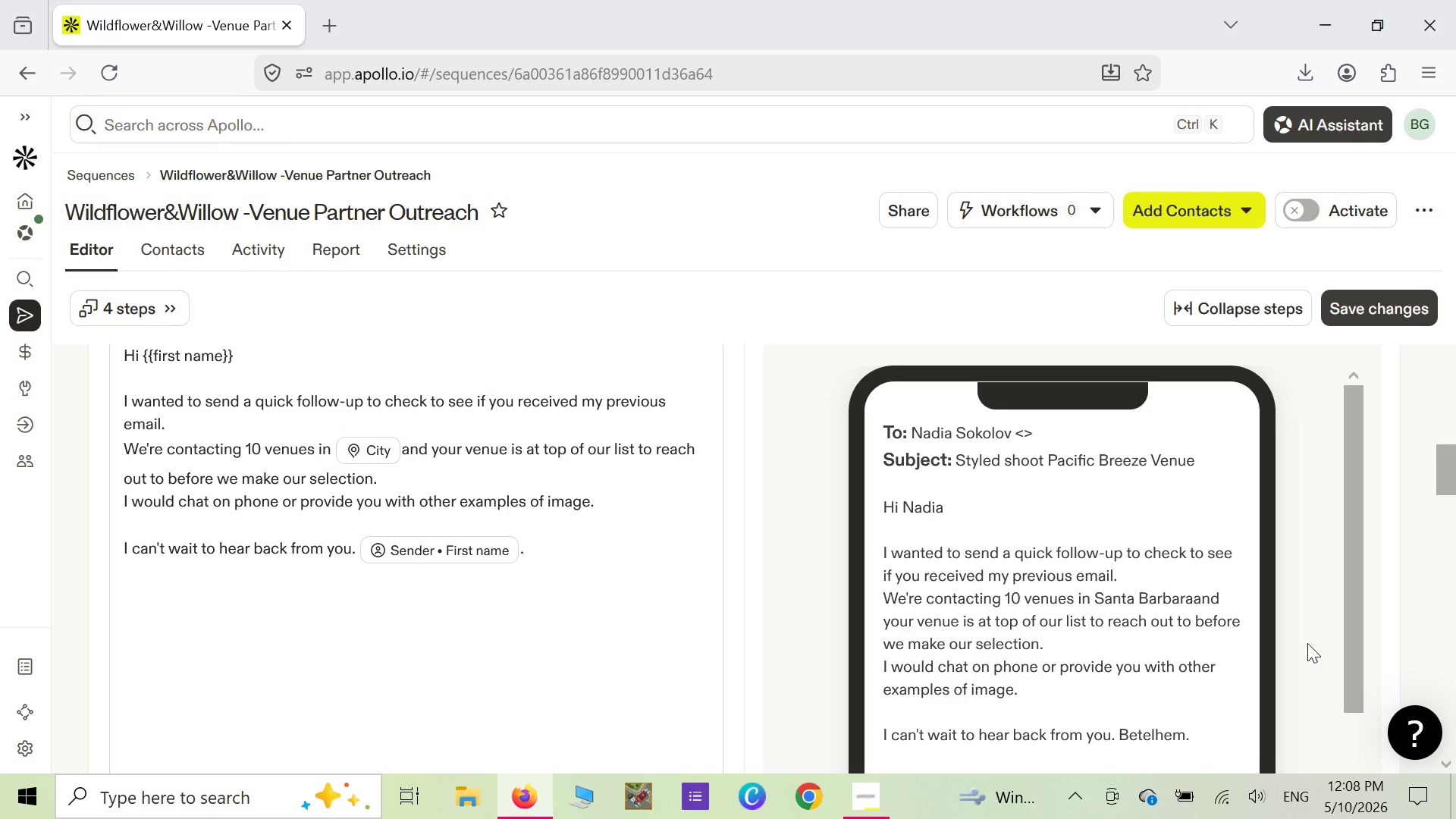 
scroll: coordinate [1307, 643], scroll_direction: down, amount: 1.0
 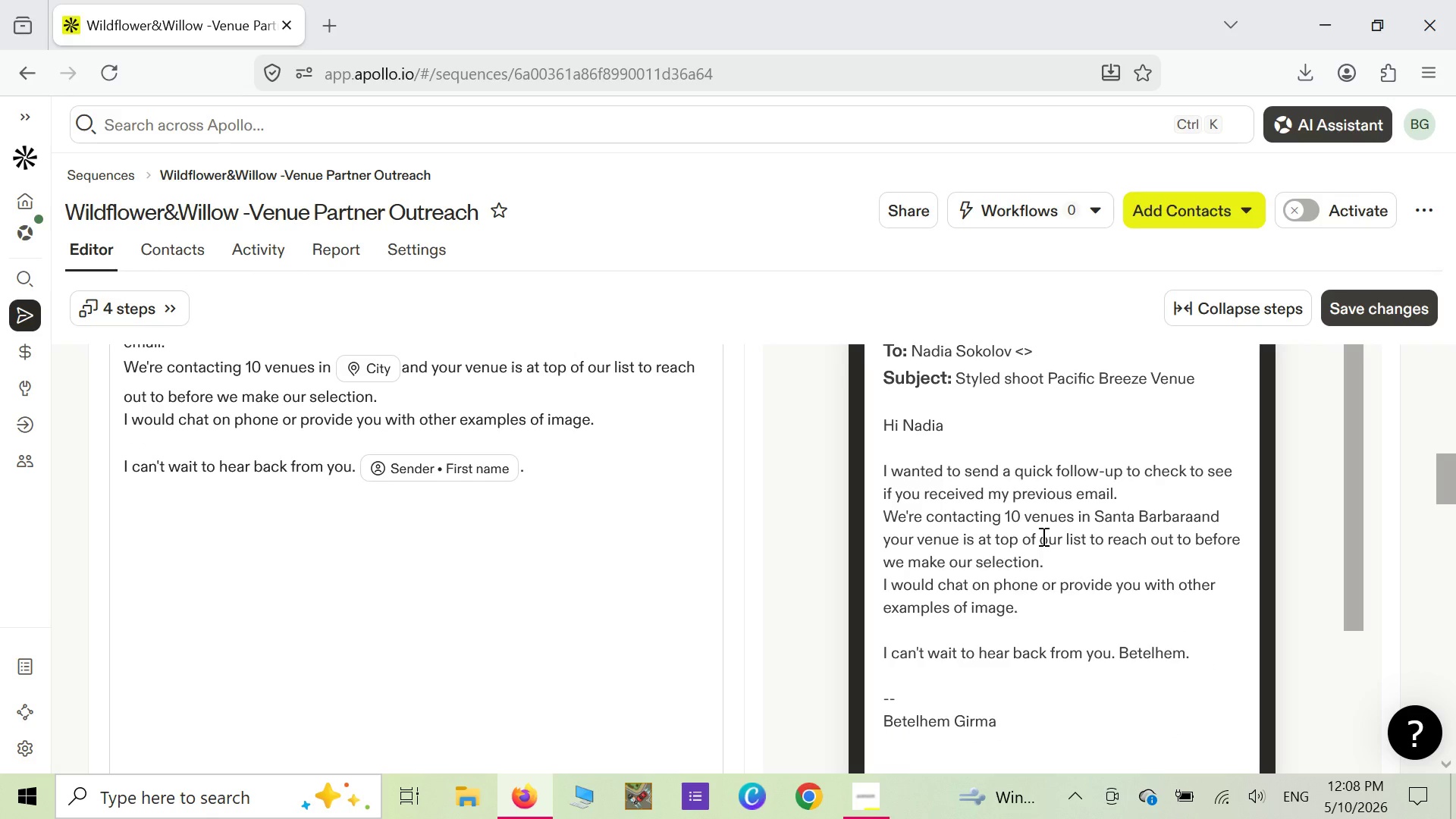 
wait(8.0)
 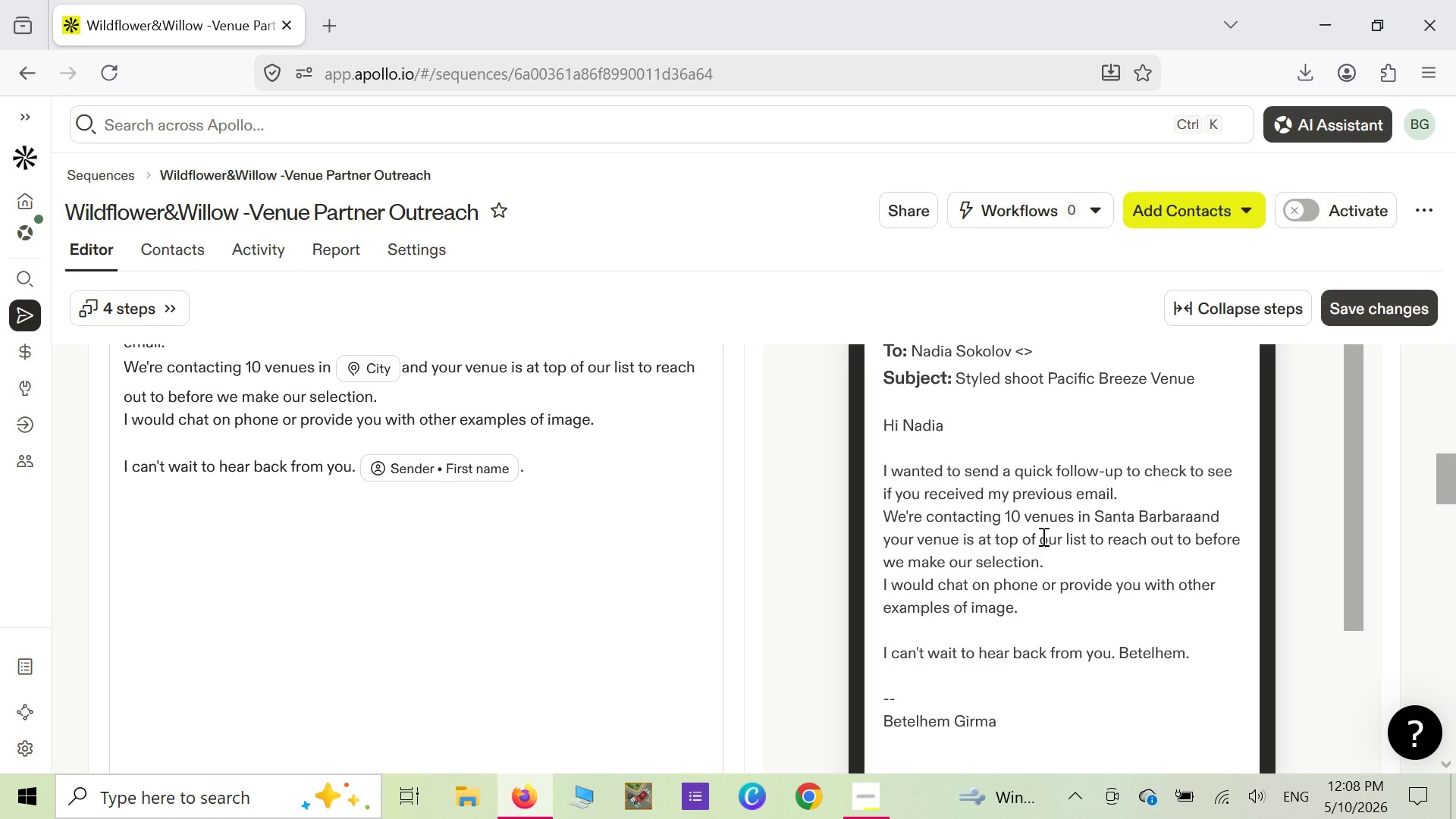 
right_click([1045, 395])
 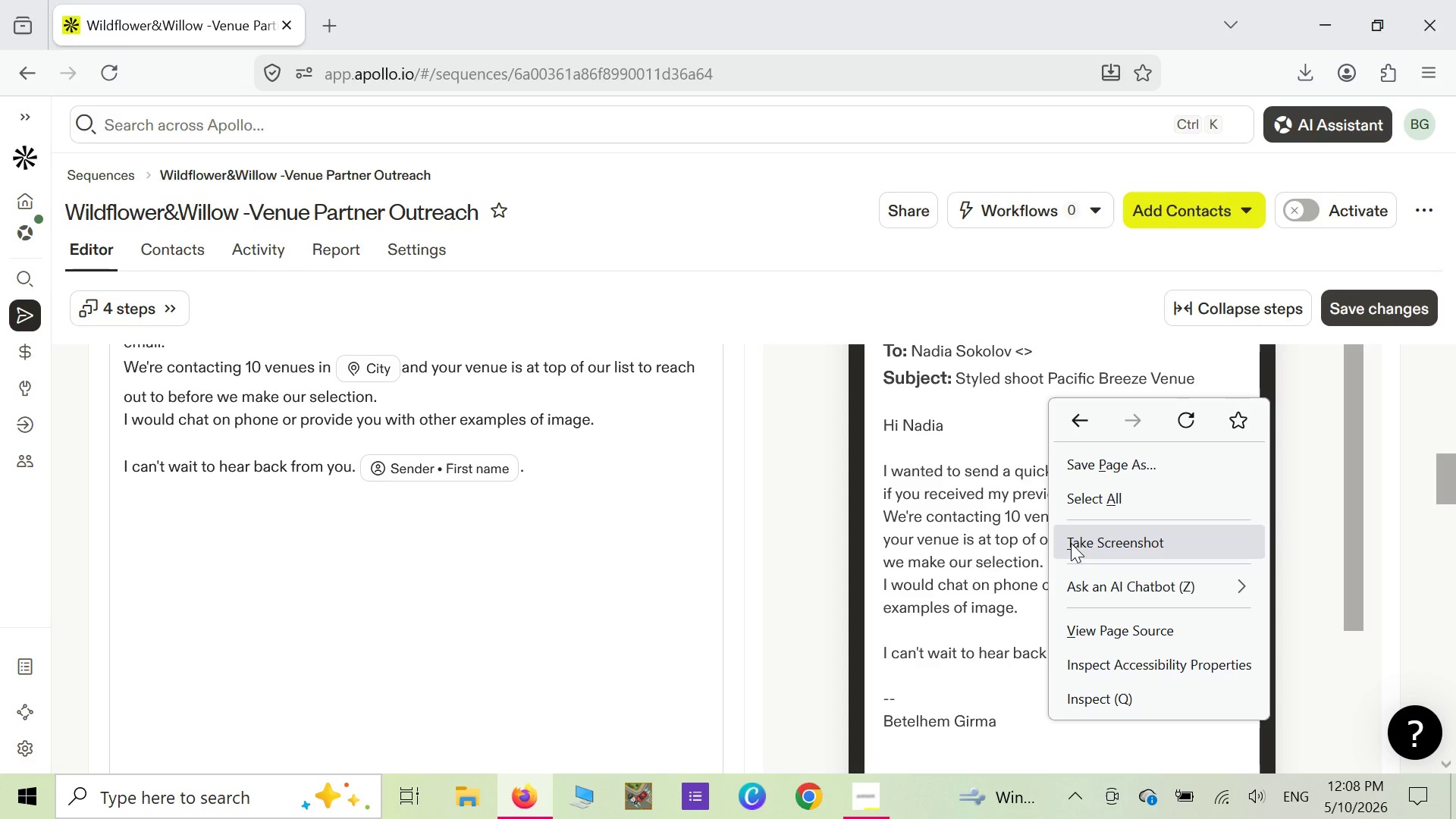 
left_click([1071, 543])
 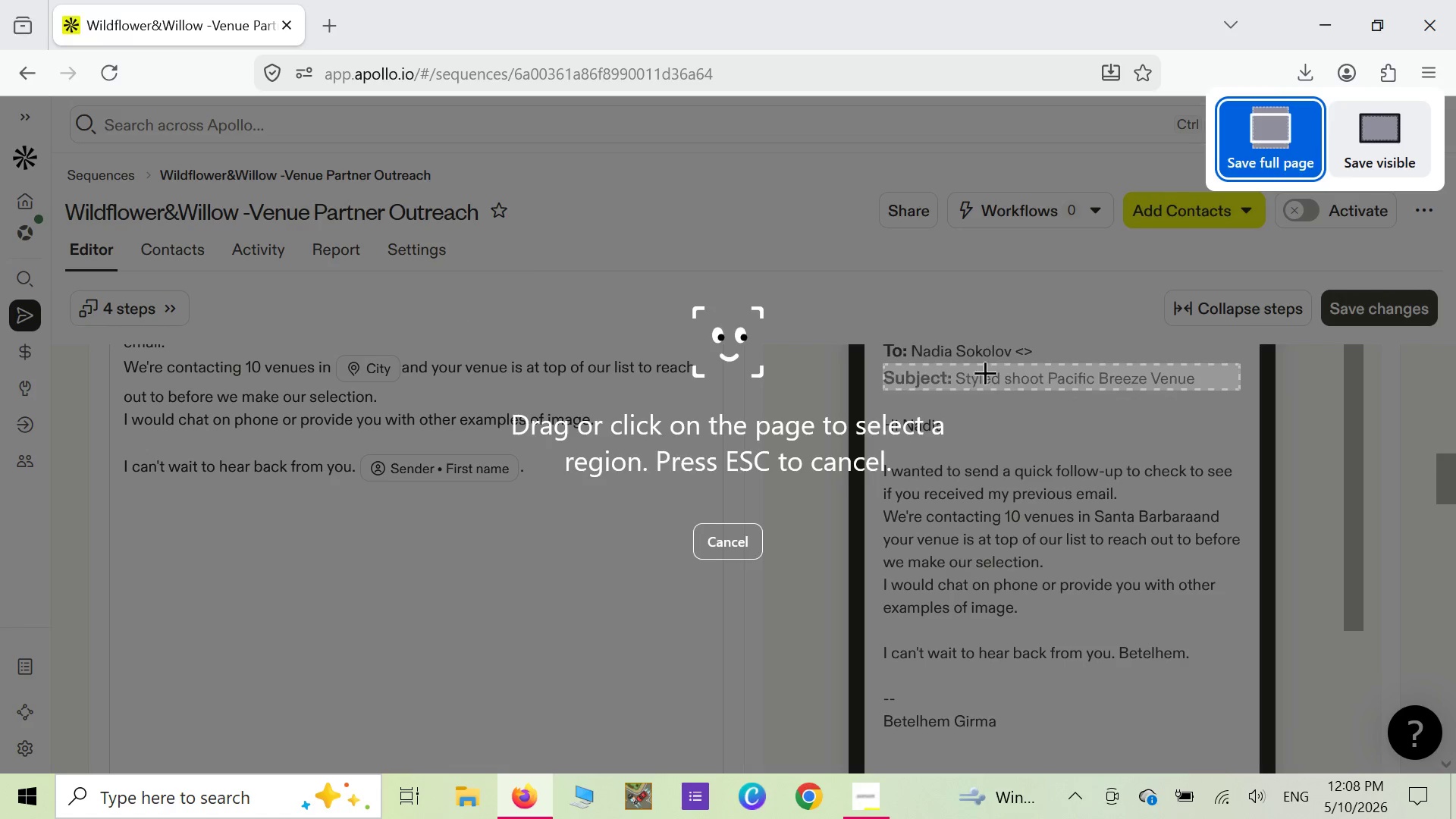 
wait(6.75)
 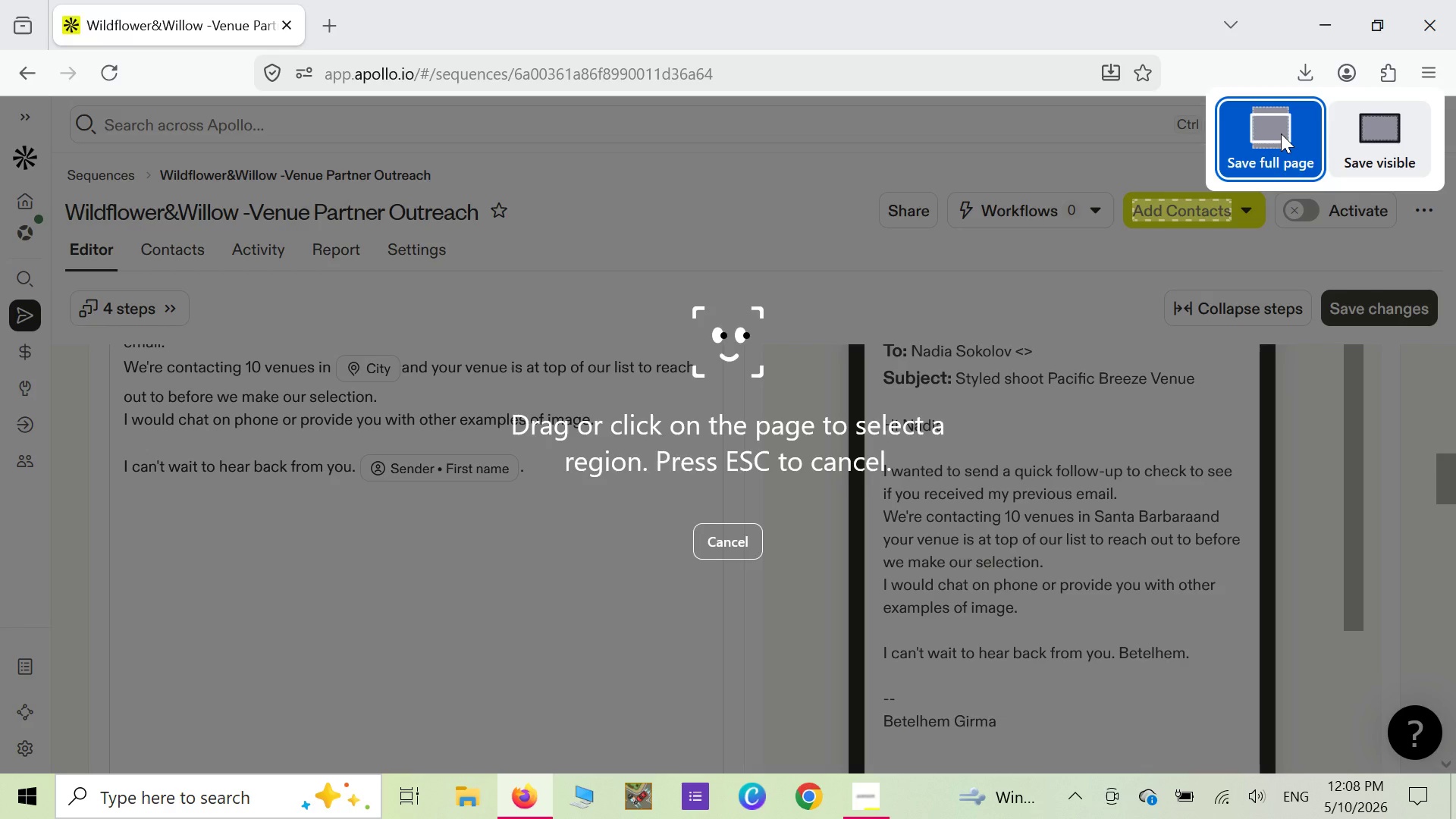 
left_click([993, 404])
 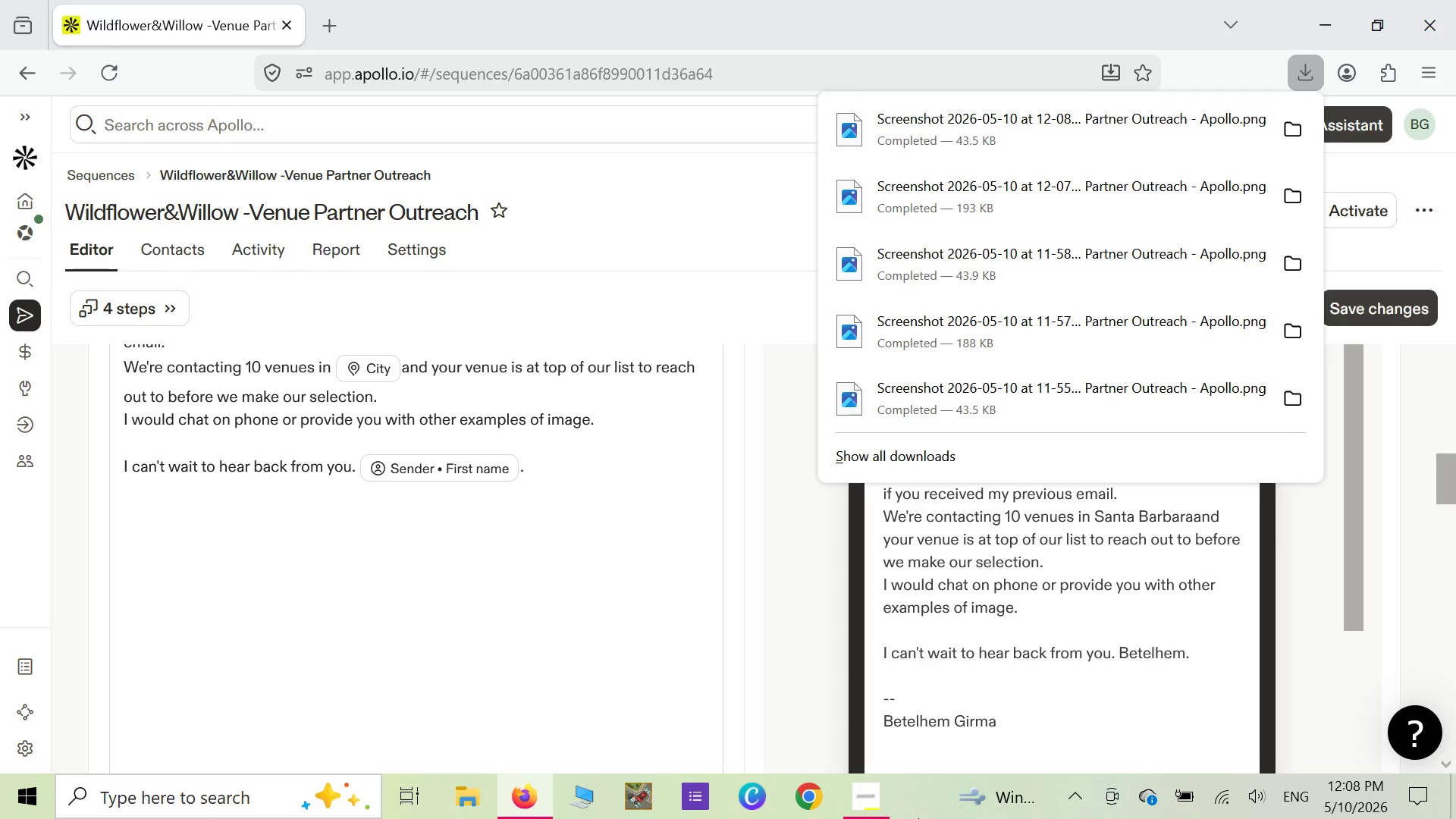 
wait(16.75)
 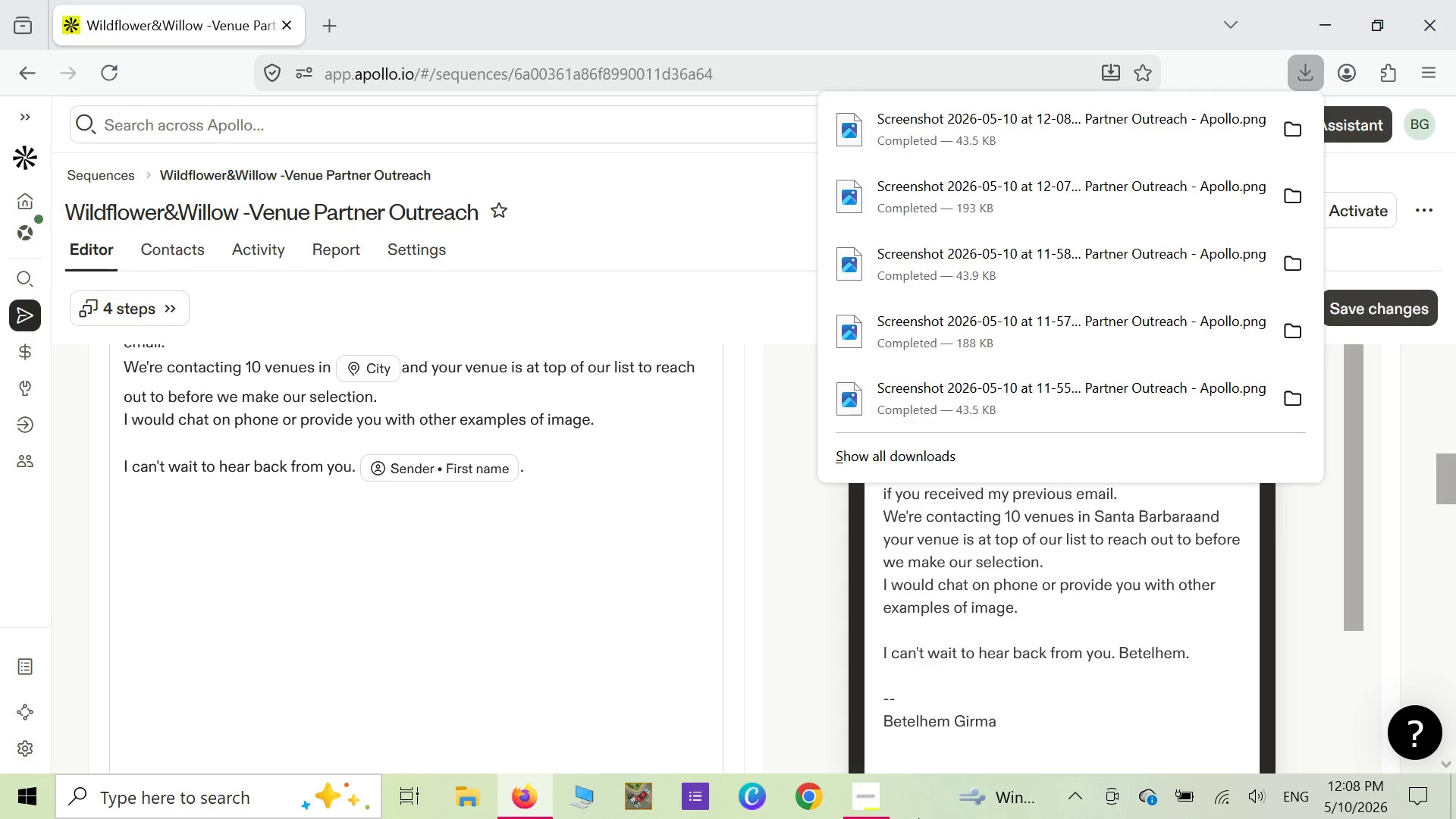 
scroll: coordinate [621, 608], scroll_direction: down, amount: 1.0
 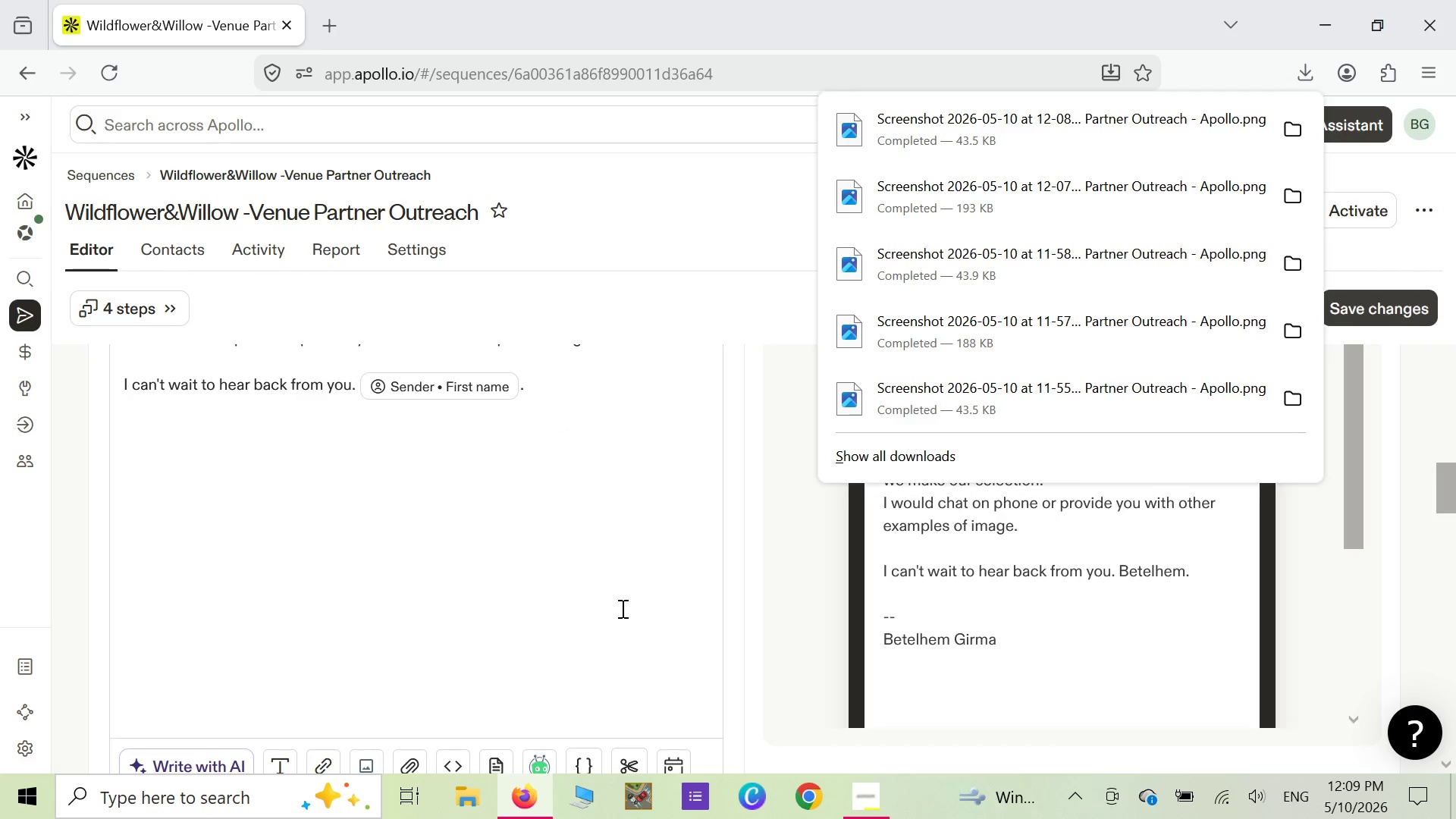 
left_click([621, 608])
 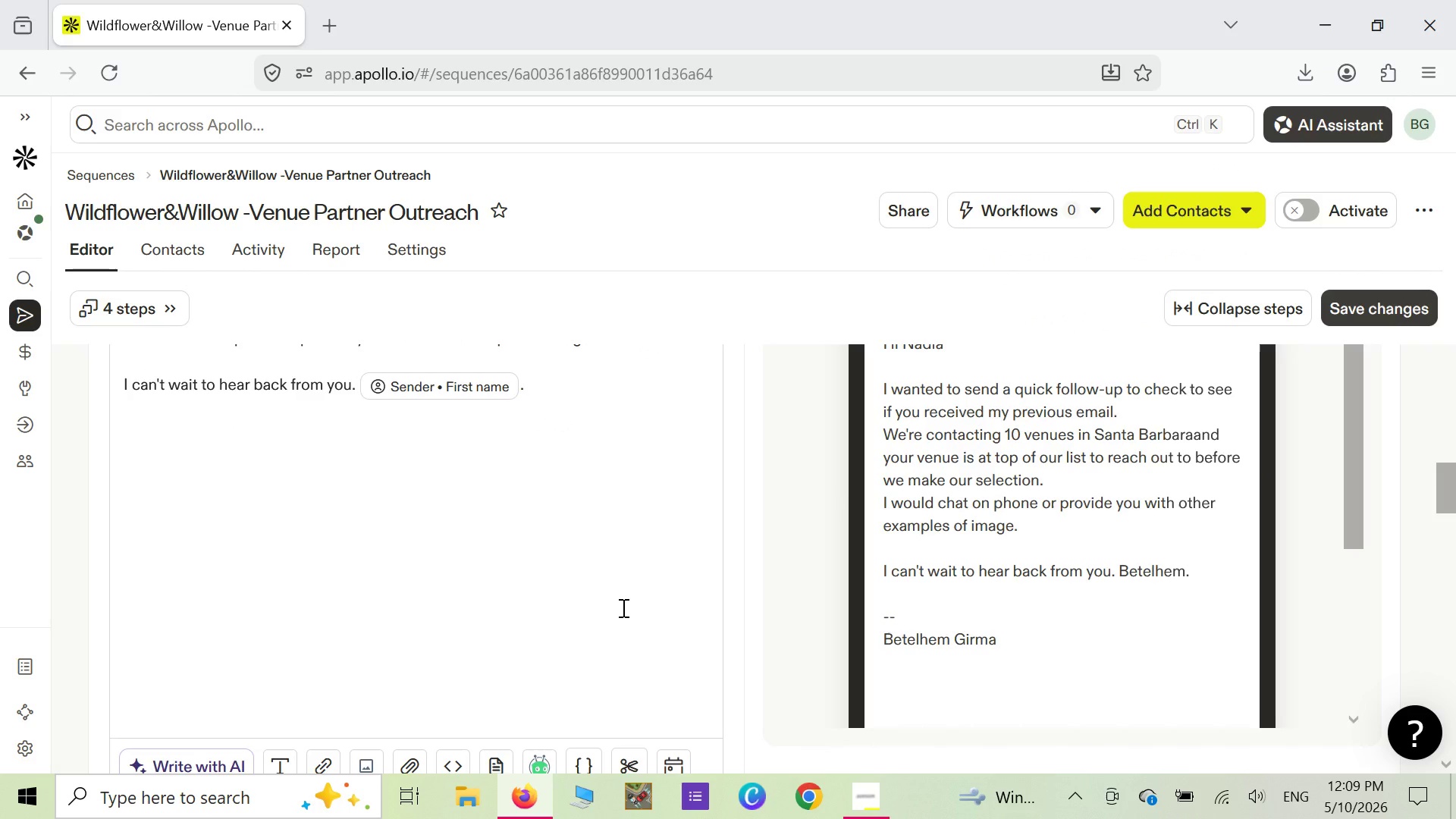 
scroll: coordinate [622, 607], scroll_direction: down, amount: 8.0
 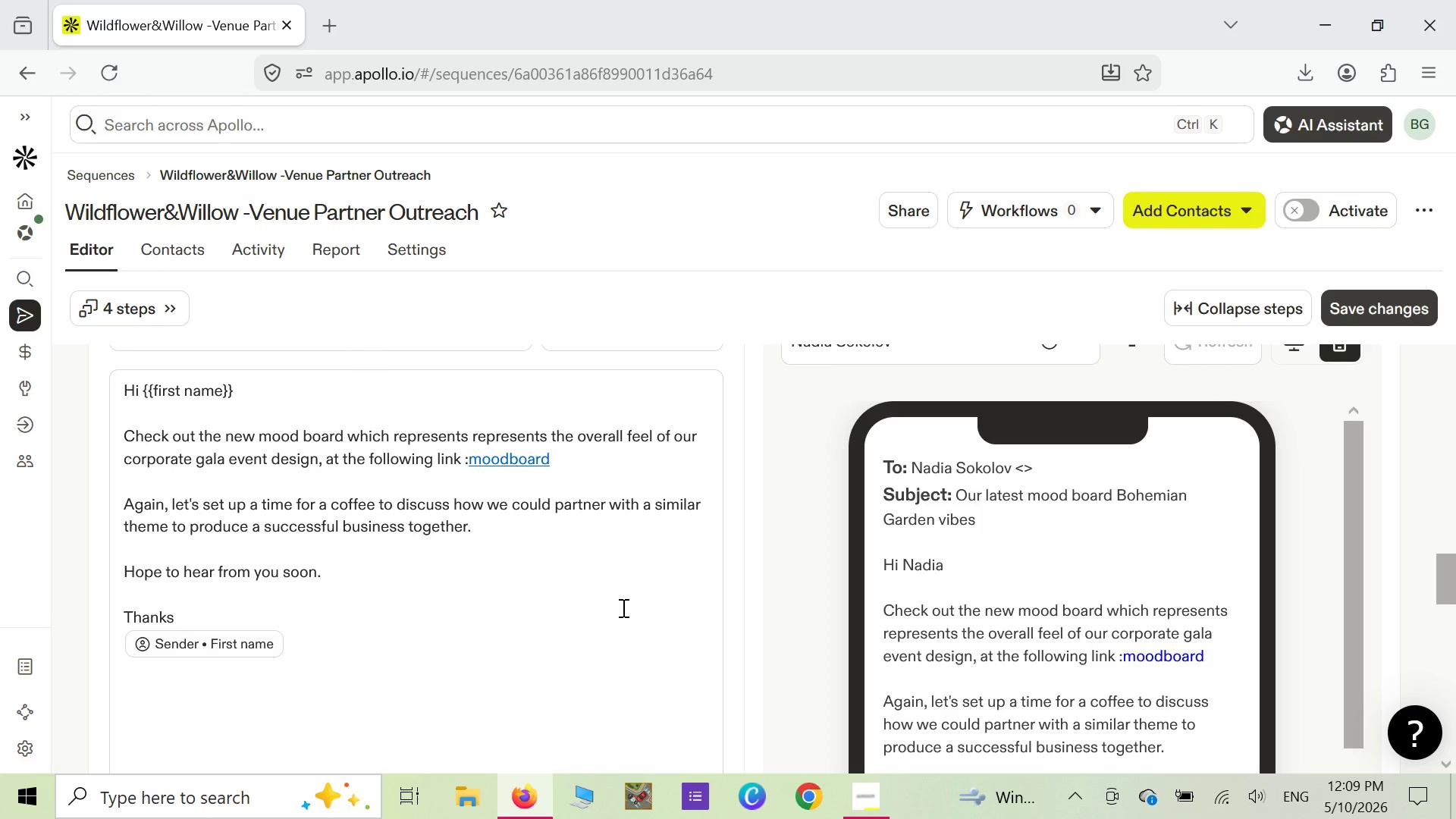 
scroll: coordinate [622, 607], scroll_direction: up, amount: 1.0
 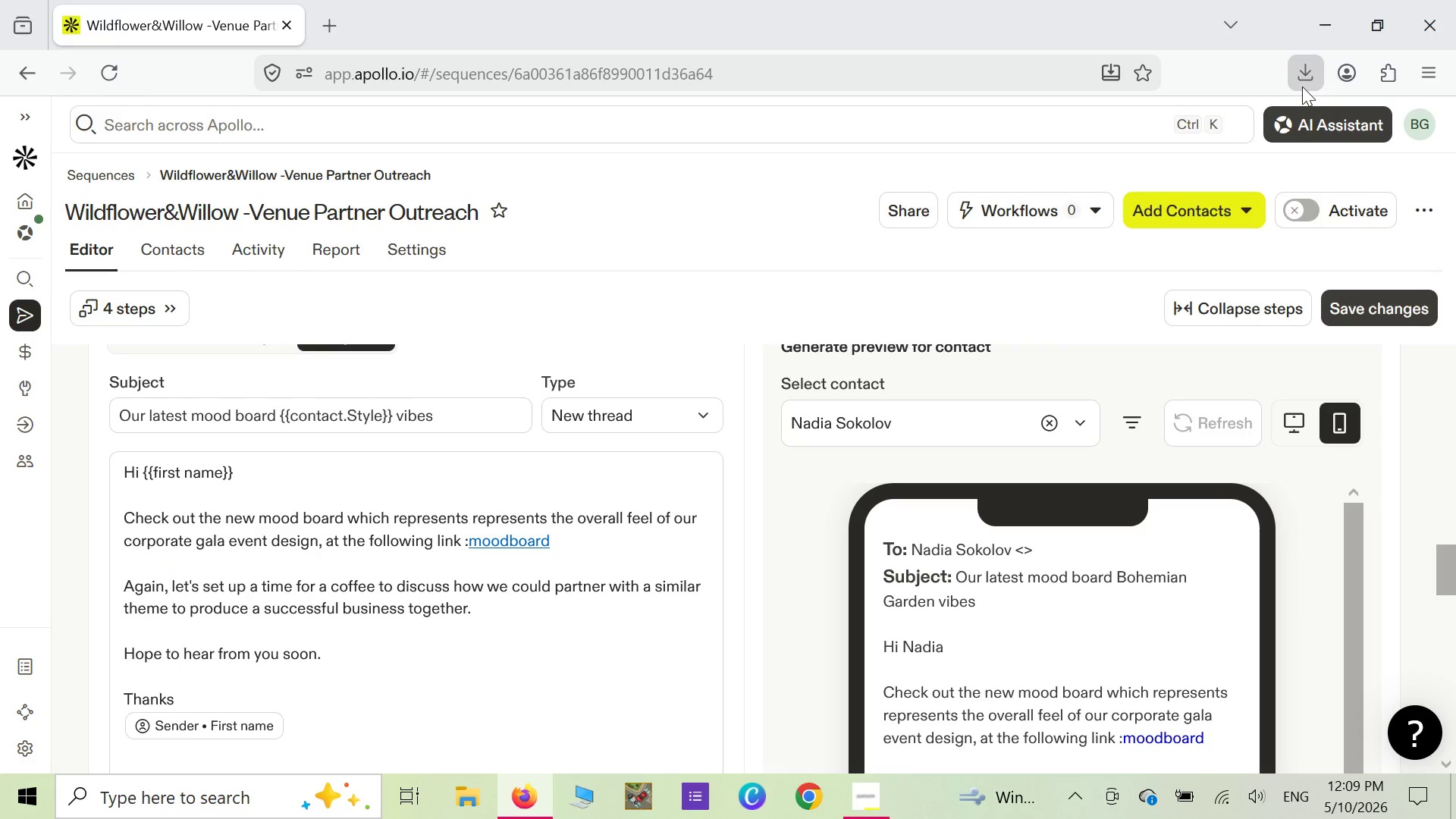 
right_click([733, 213])
 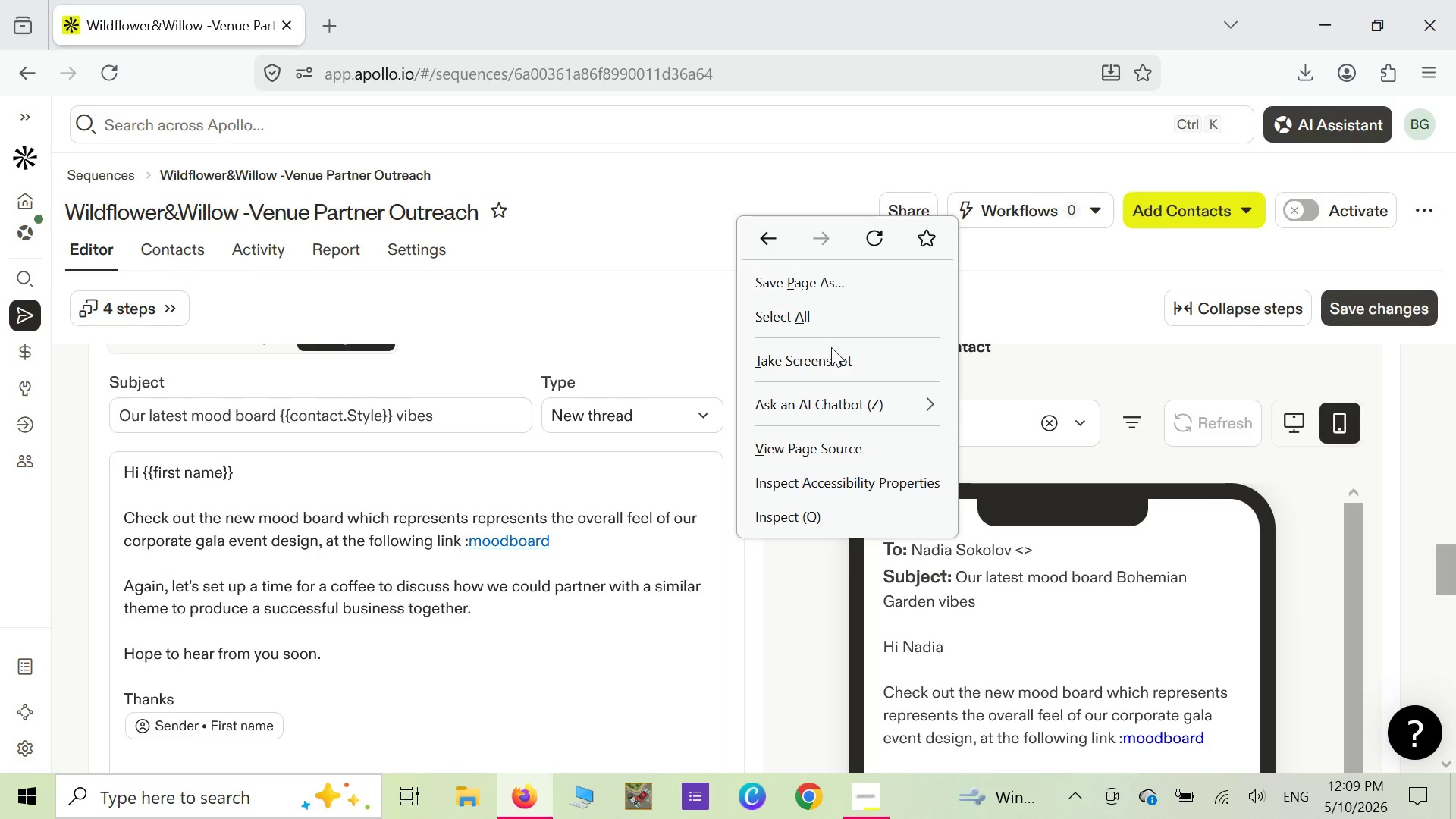 
left_click([831, 347])
 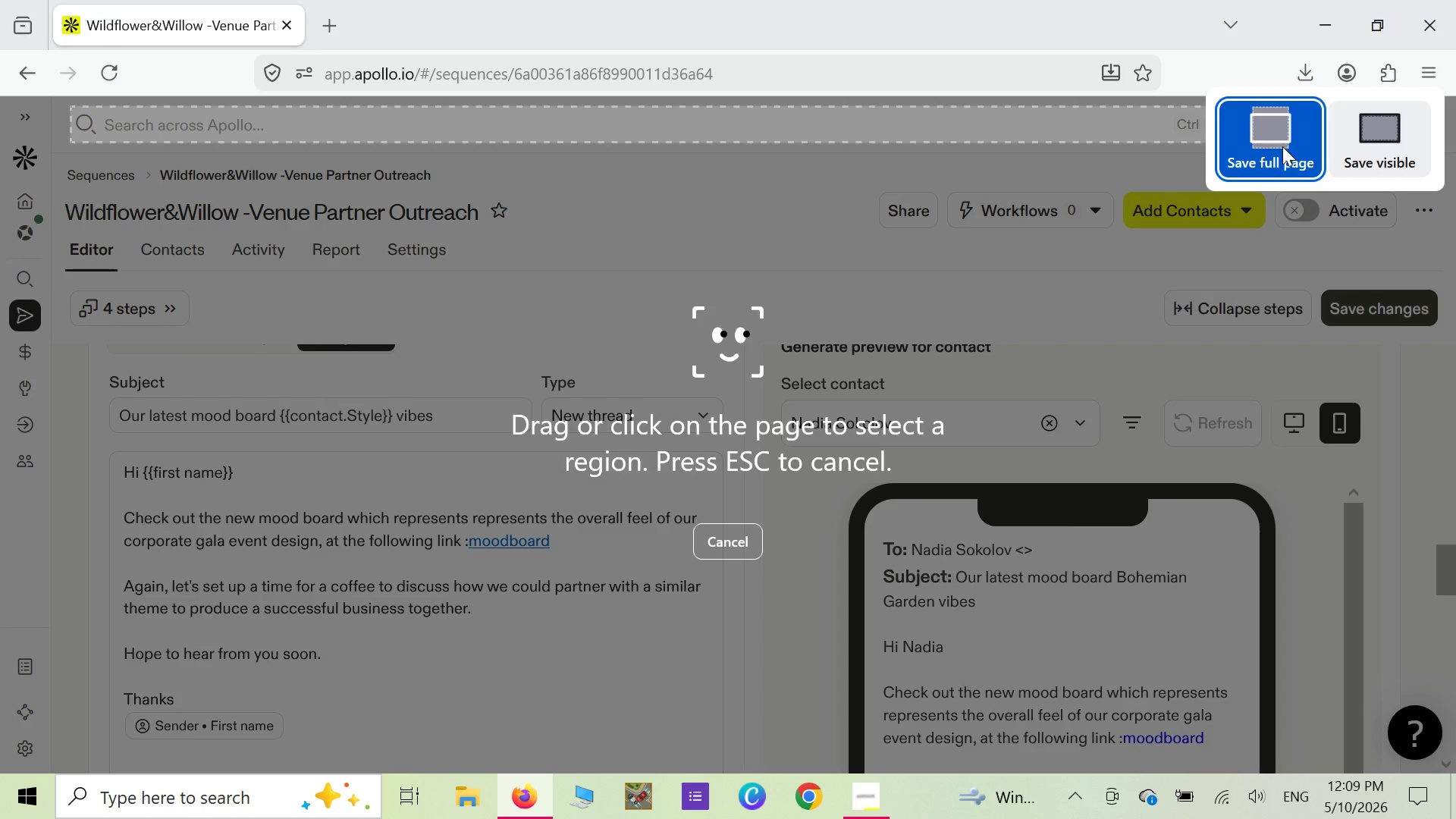 
left_click([1282, 146])
 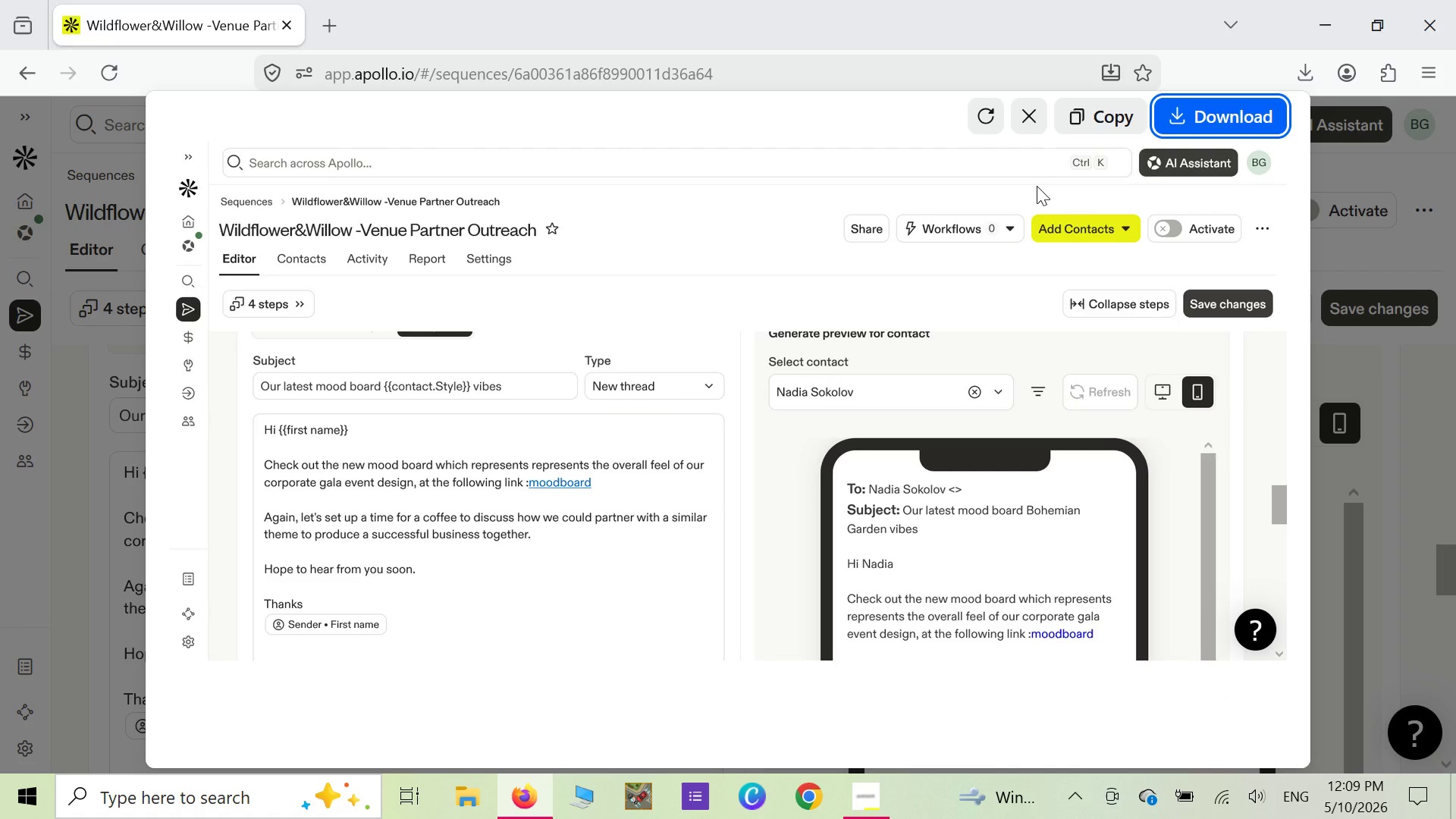 
wait(6.77)
 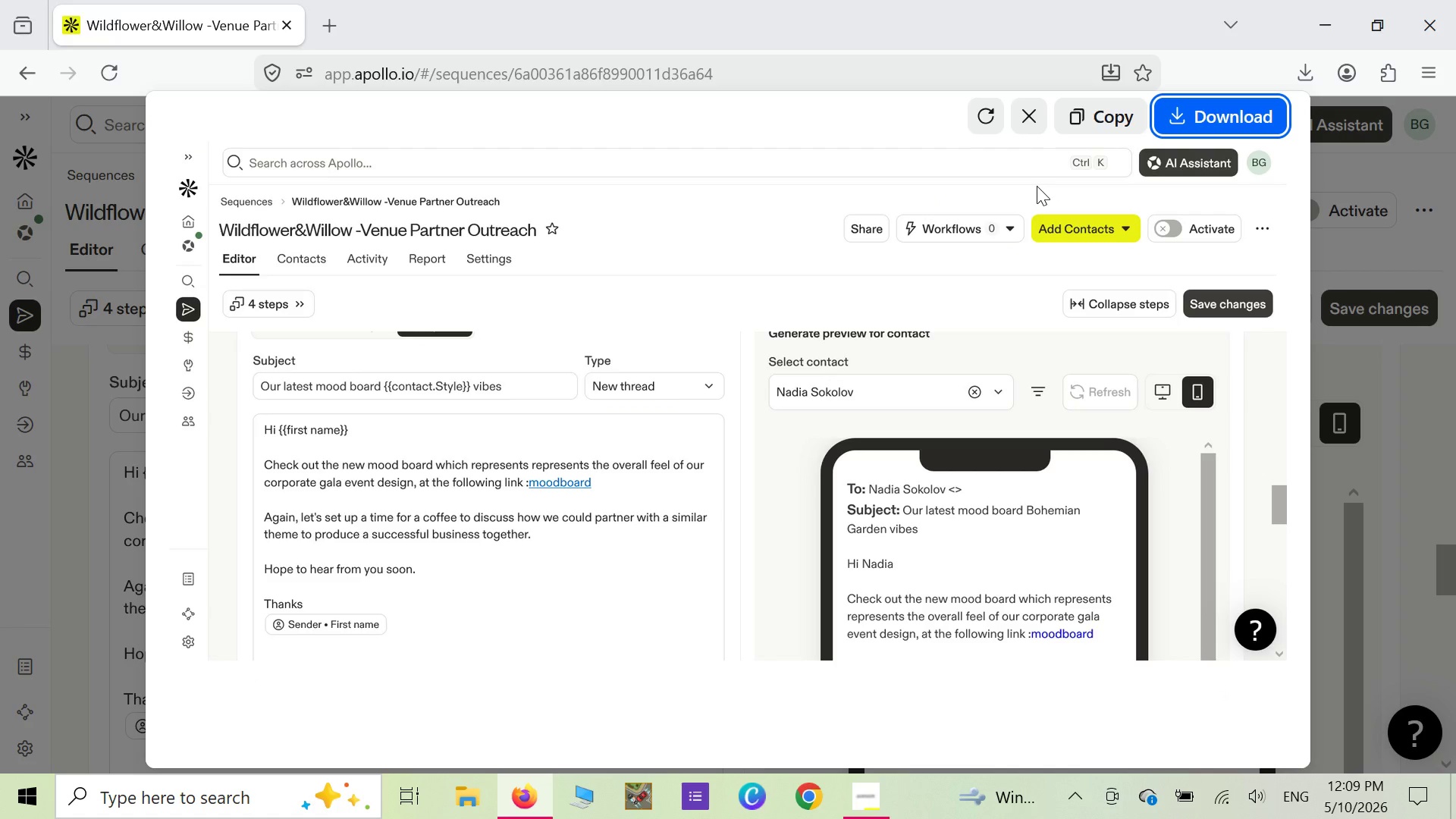 
left_click([691, 270])
 